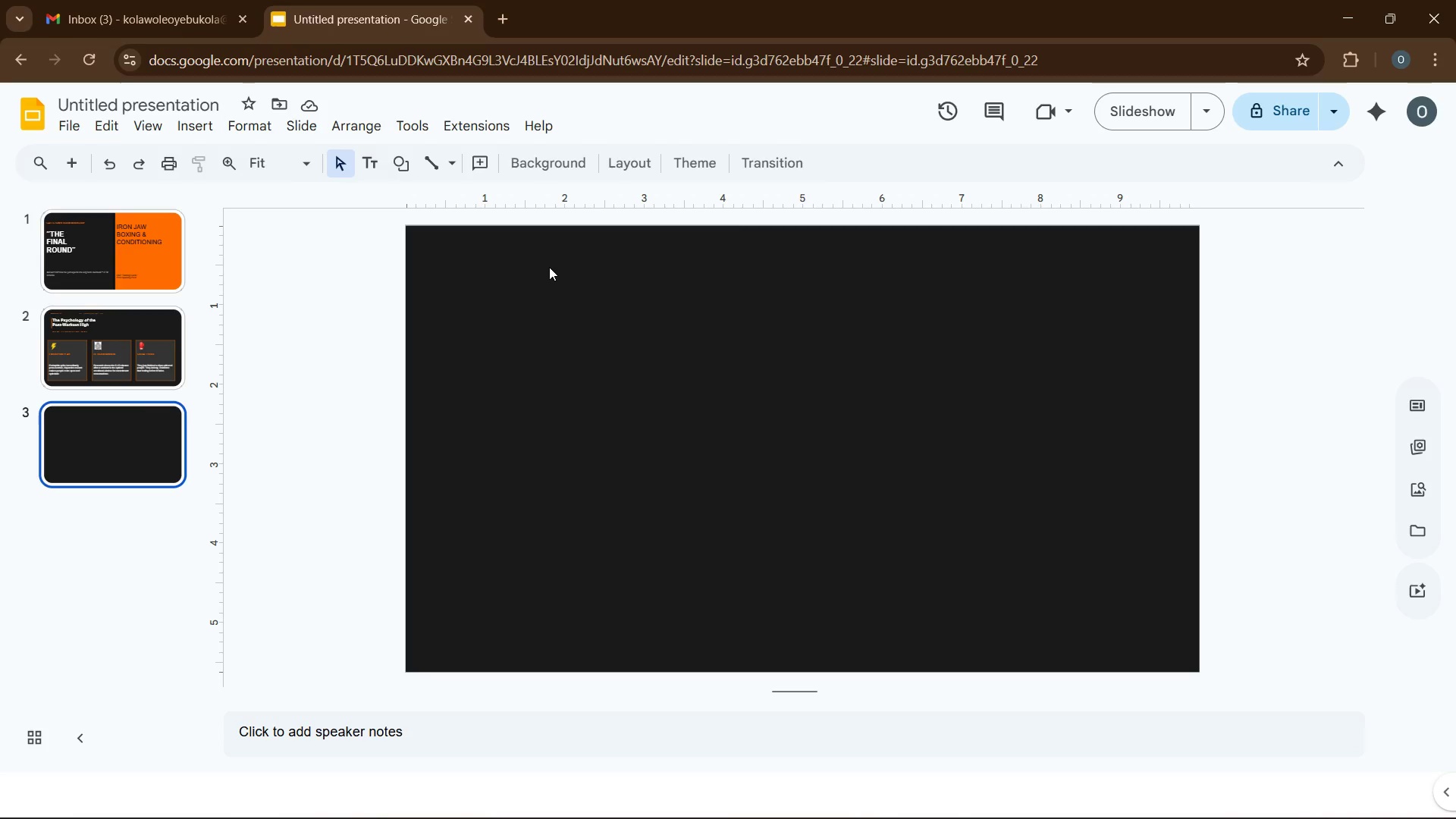 
key(Control+V)
 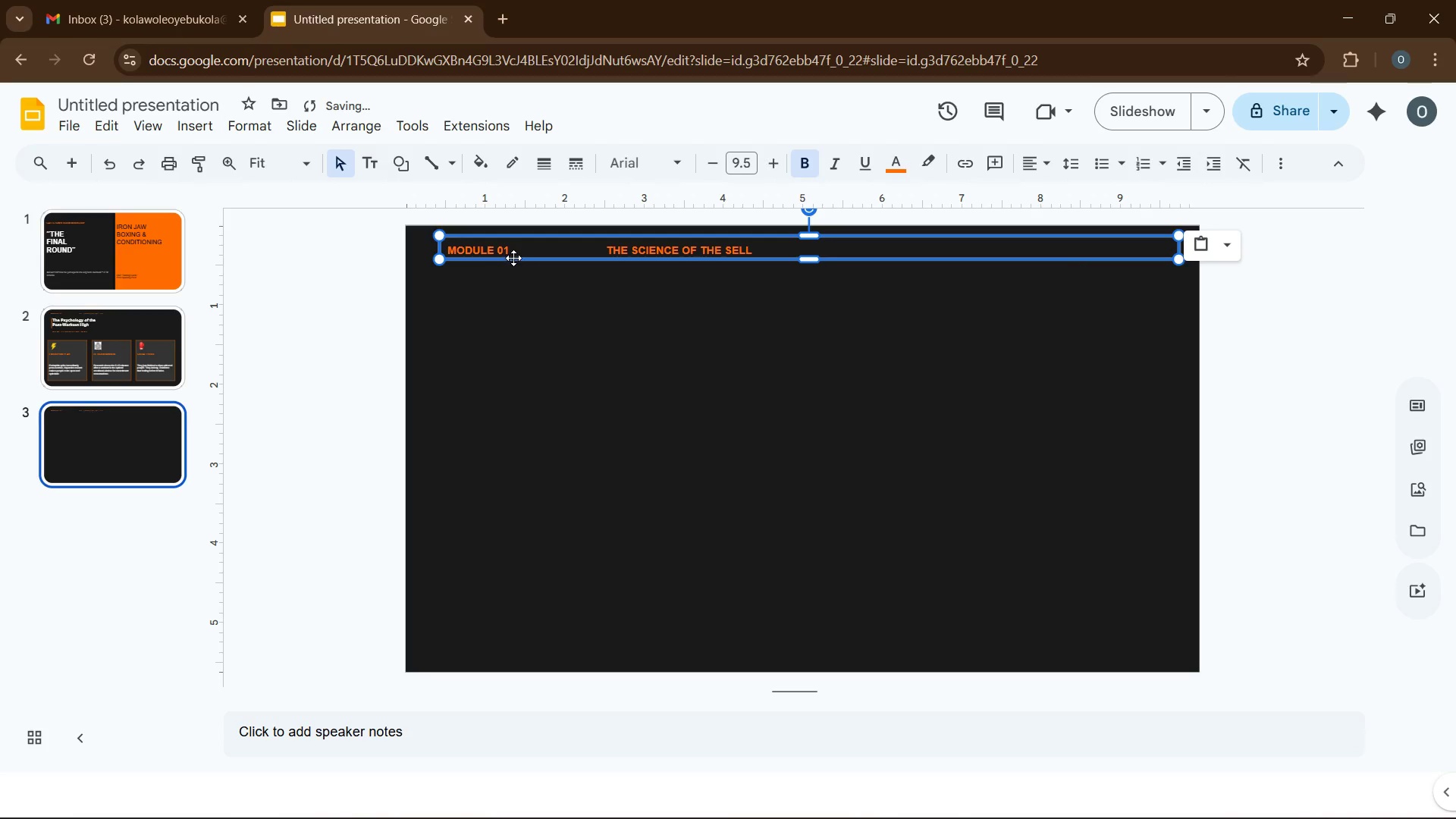 
left_click([513, 253])
 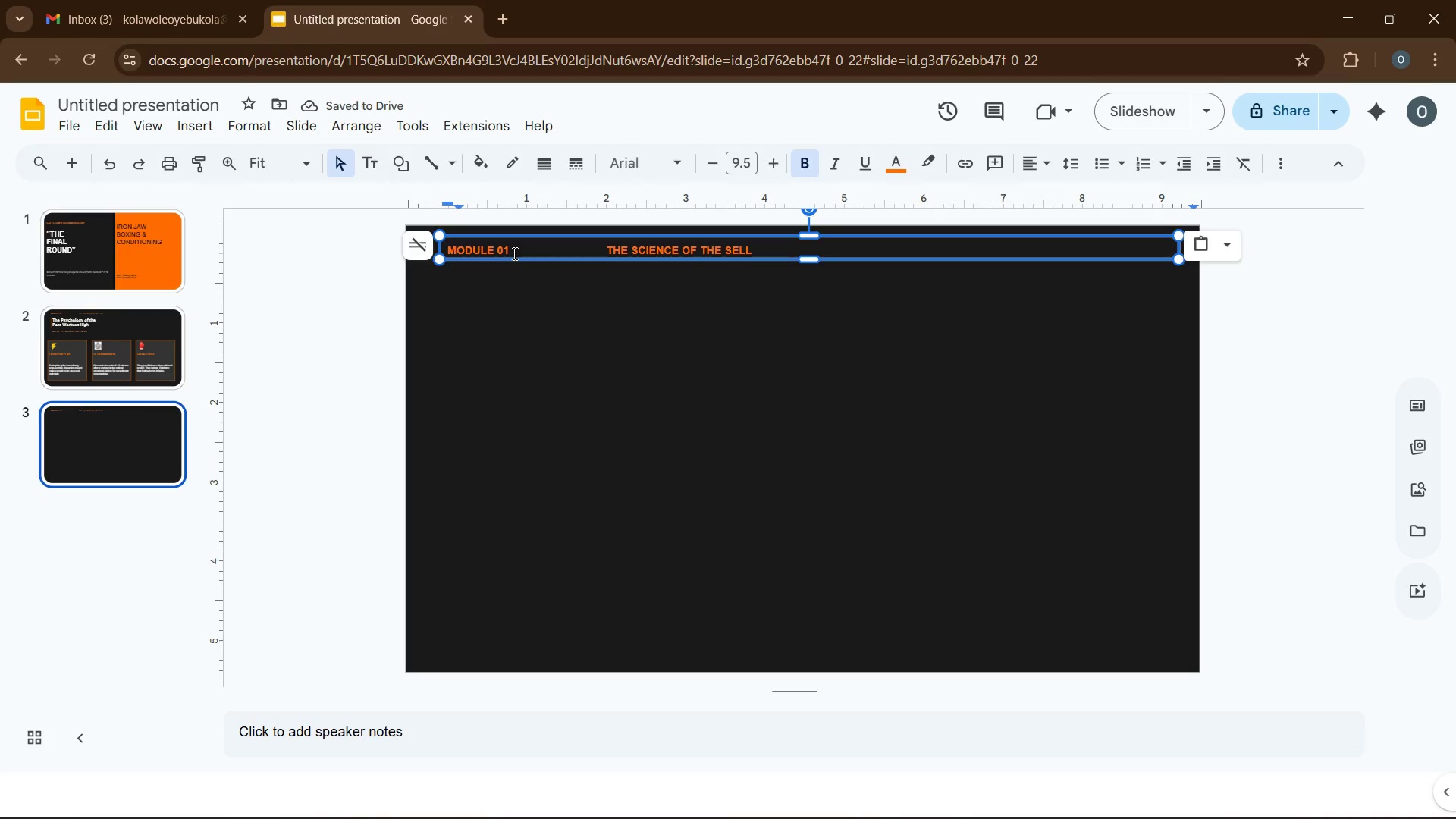 
key(Backspace)
 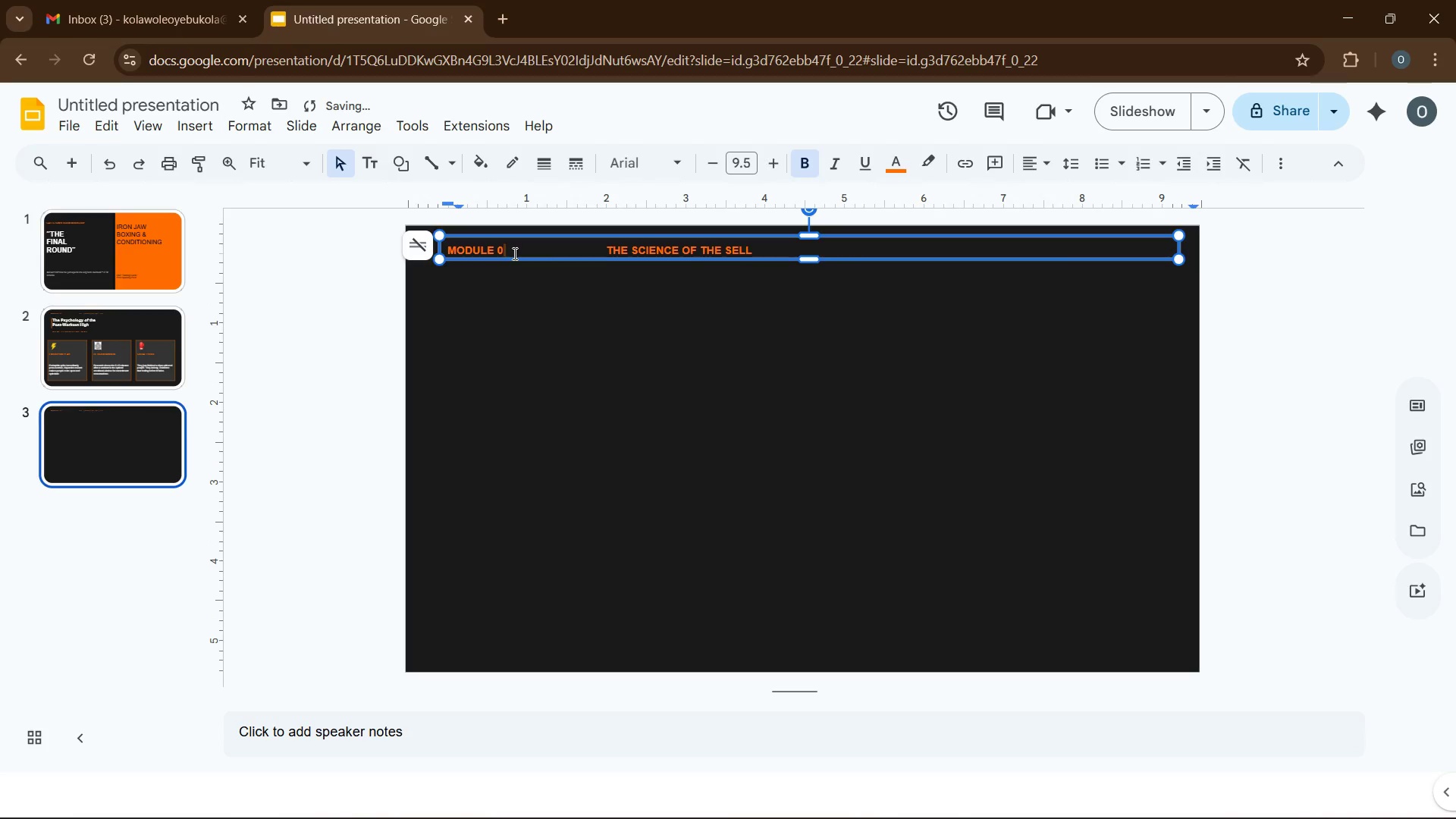 
key(Numpad2)
 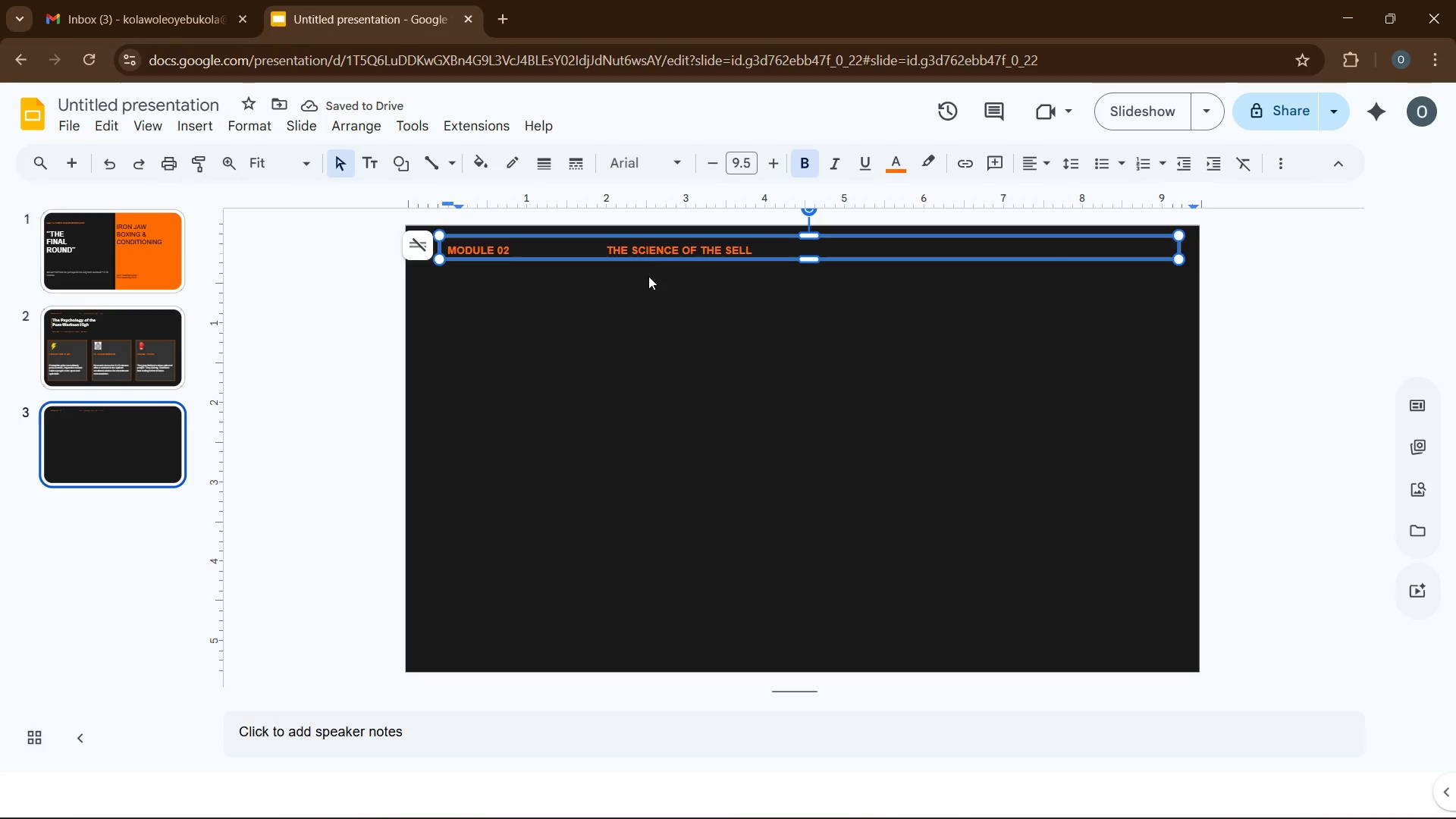 
wait(6.25)
 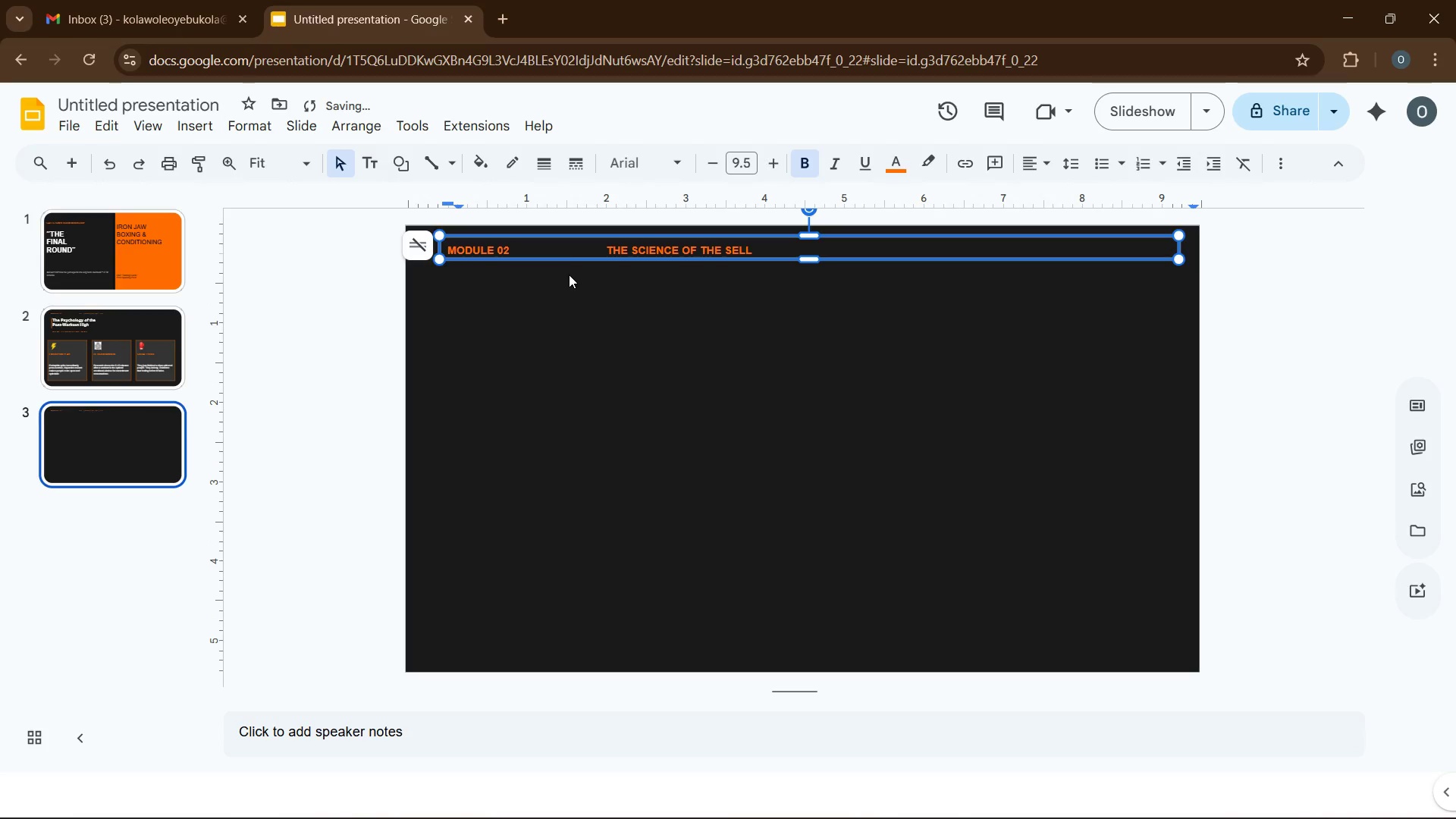 
left_click([613, 249])
 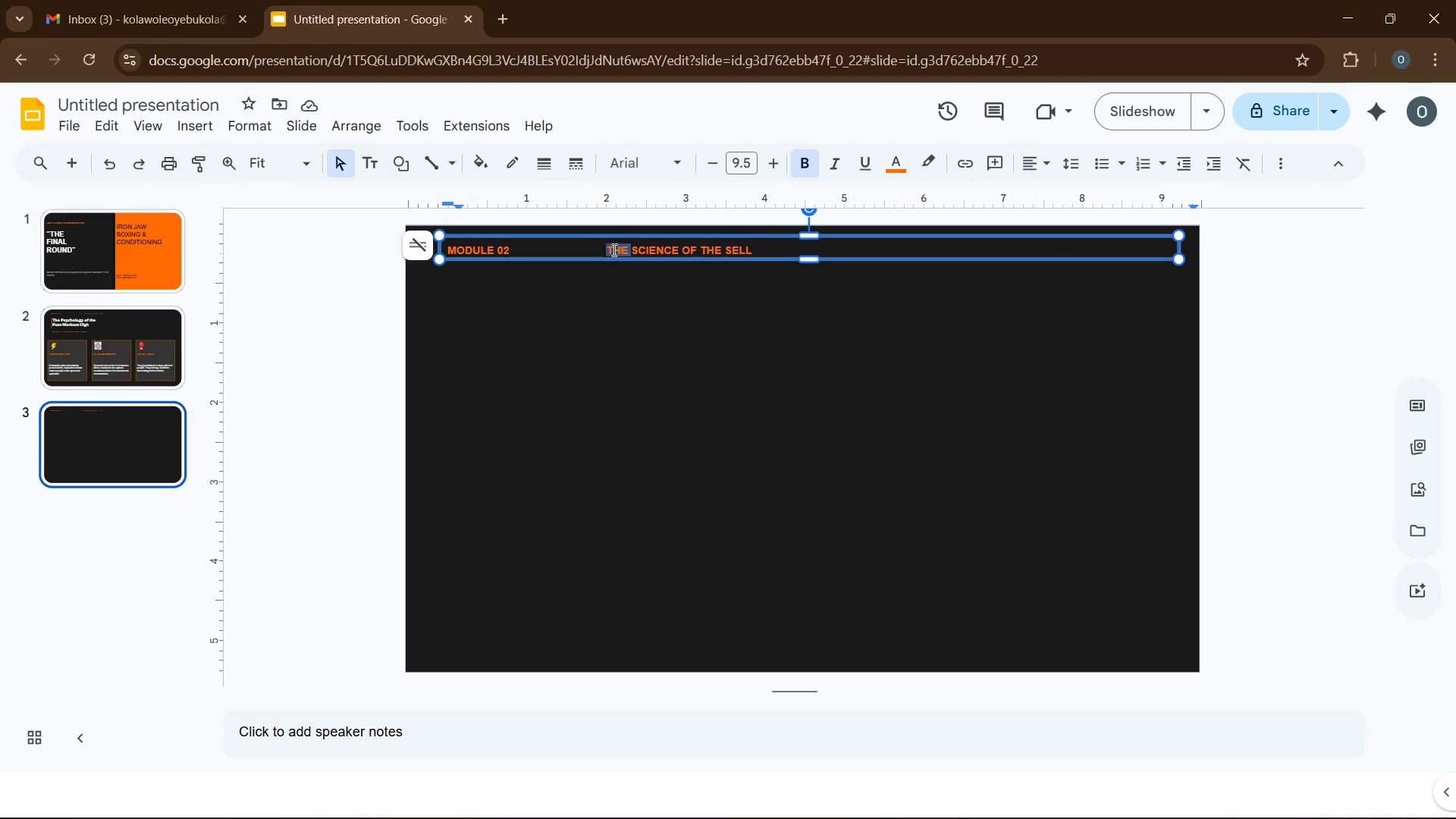 
left_click_drag(start_coordinate=[613, 249], to_coordinate=[748, 250])
 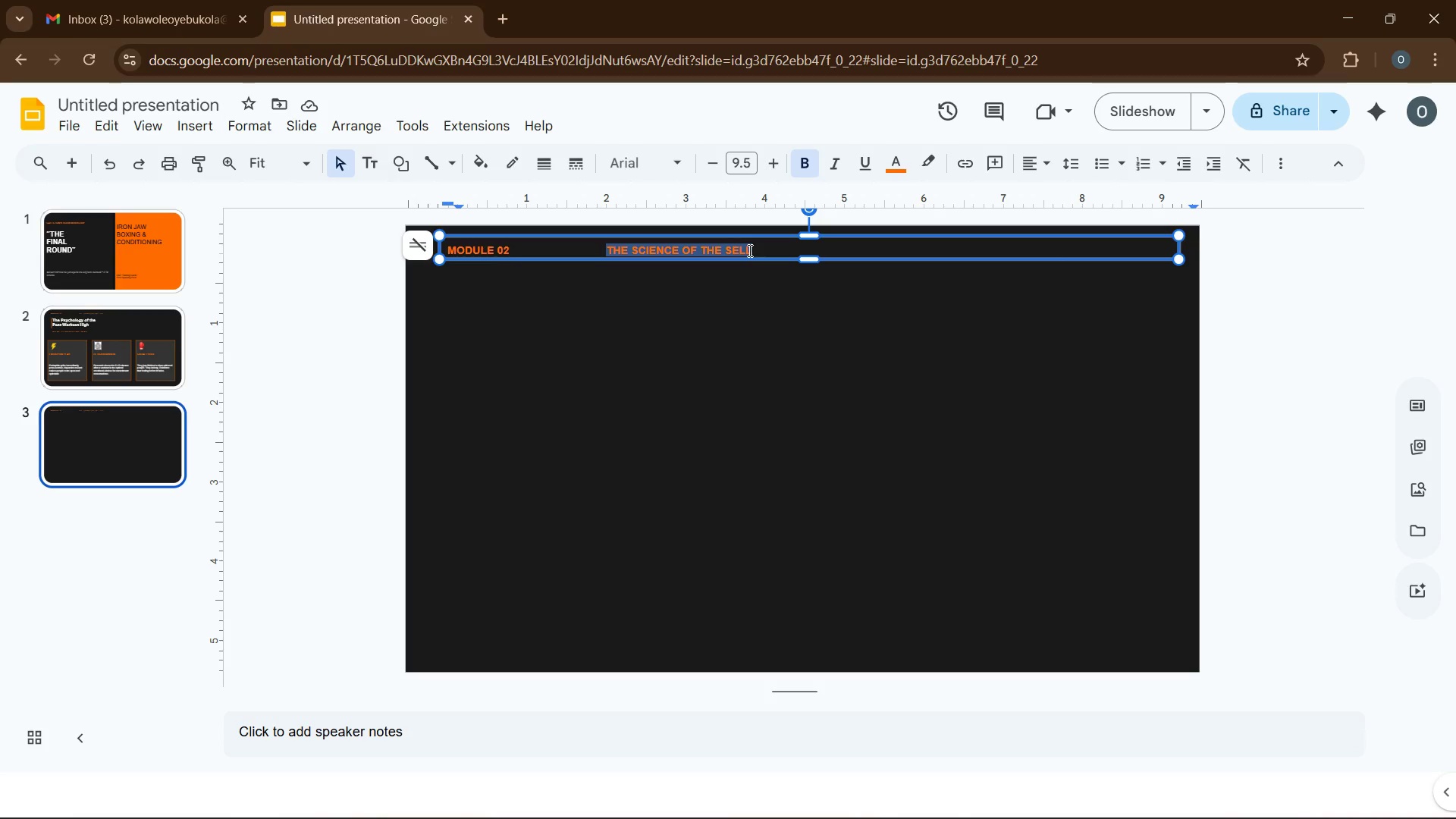 
type(OPENING THE CONVERSATION)
 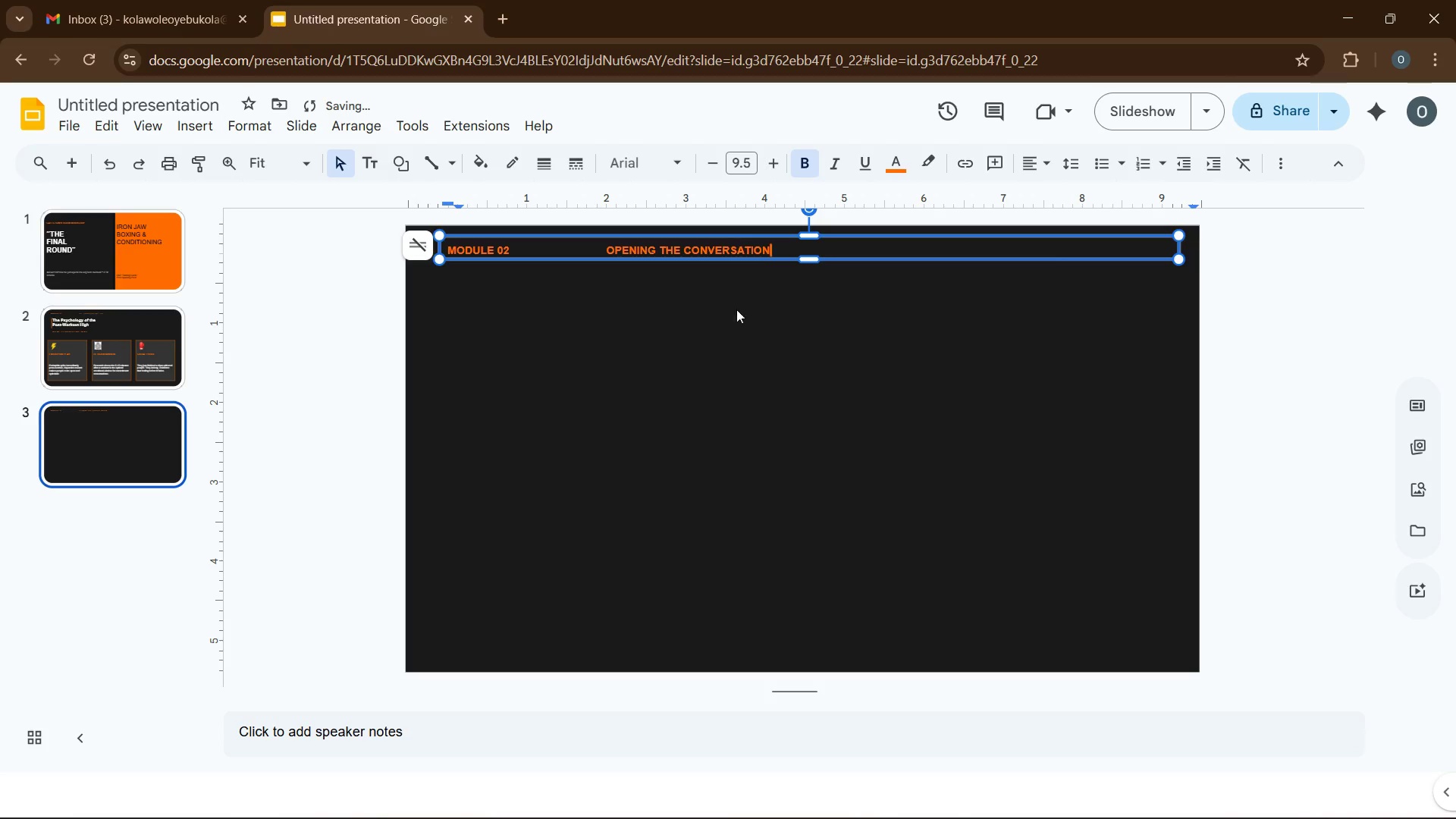 
left_click([659, 354])
 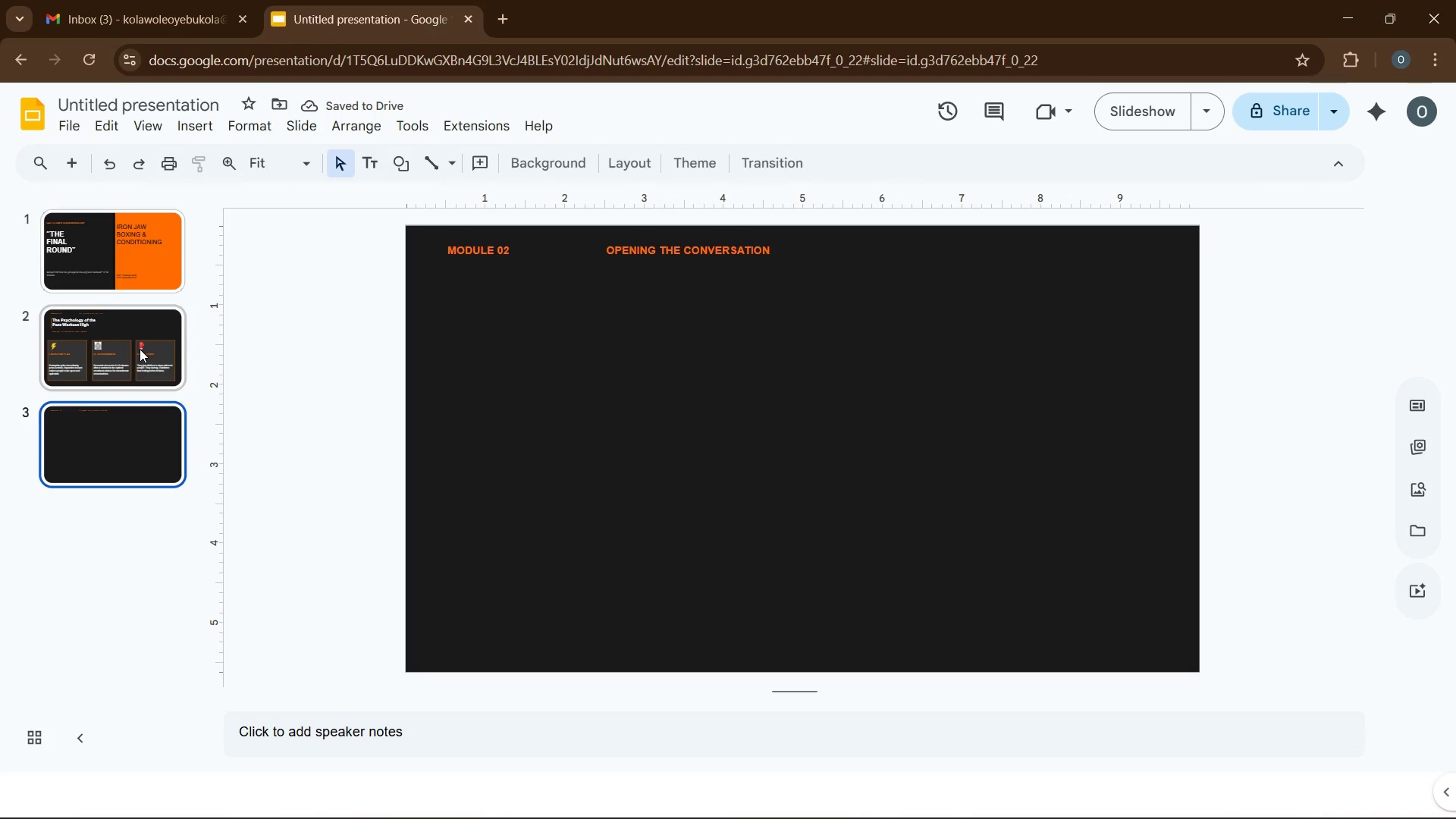 
left_click([140, 349])
 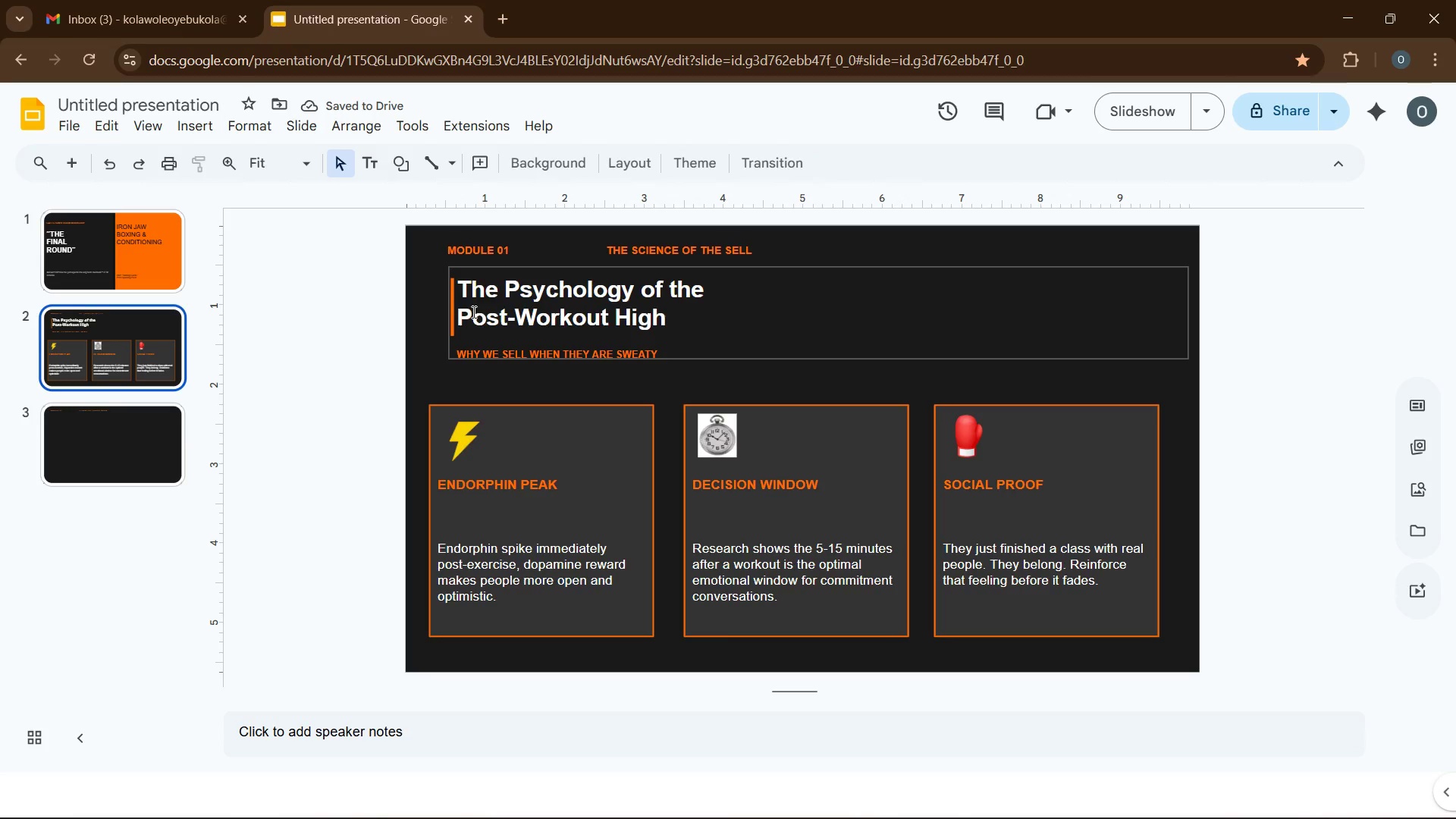 
left_click([472, 312])
 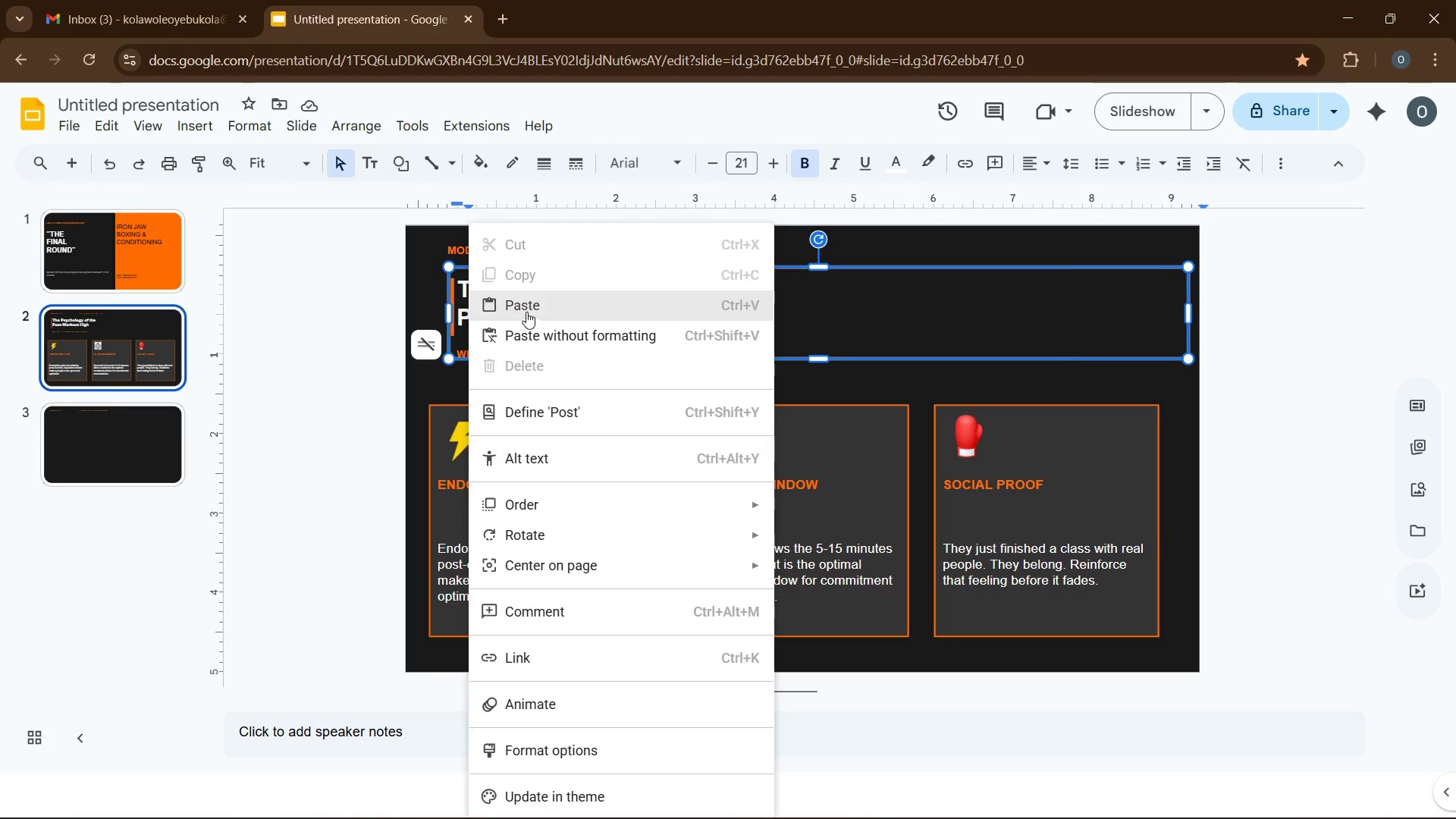 
left_click([444, 350])
 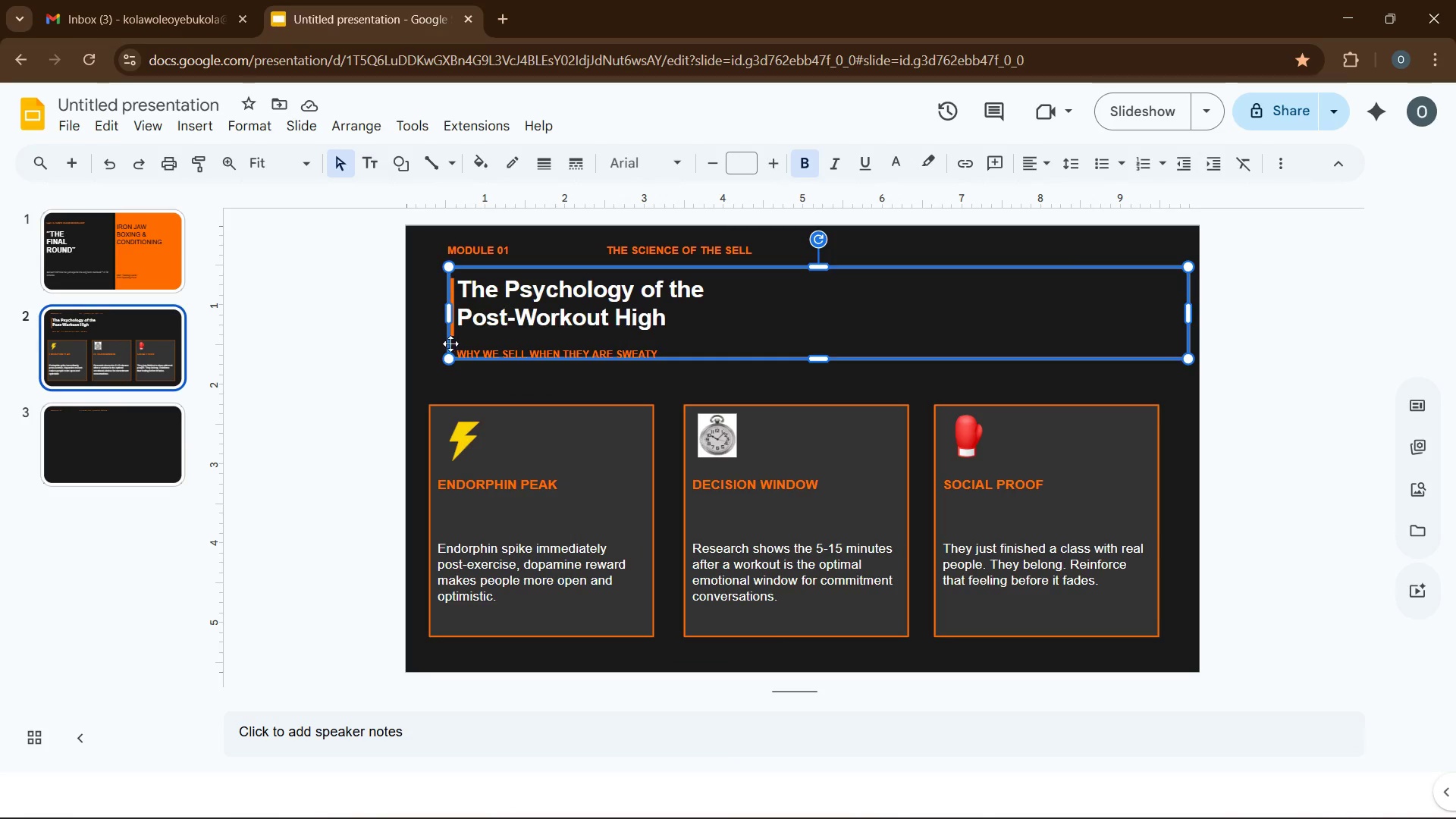 
right_click([445, 347])
 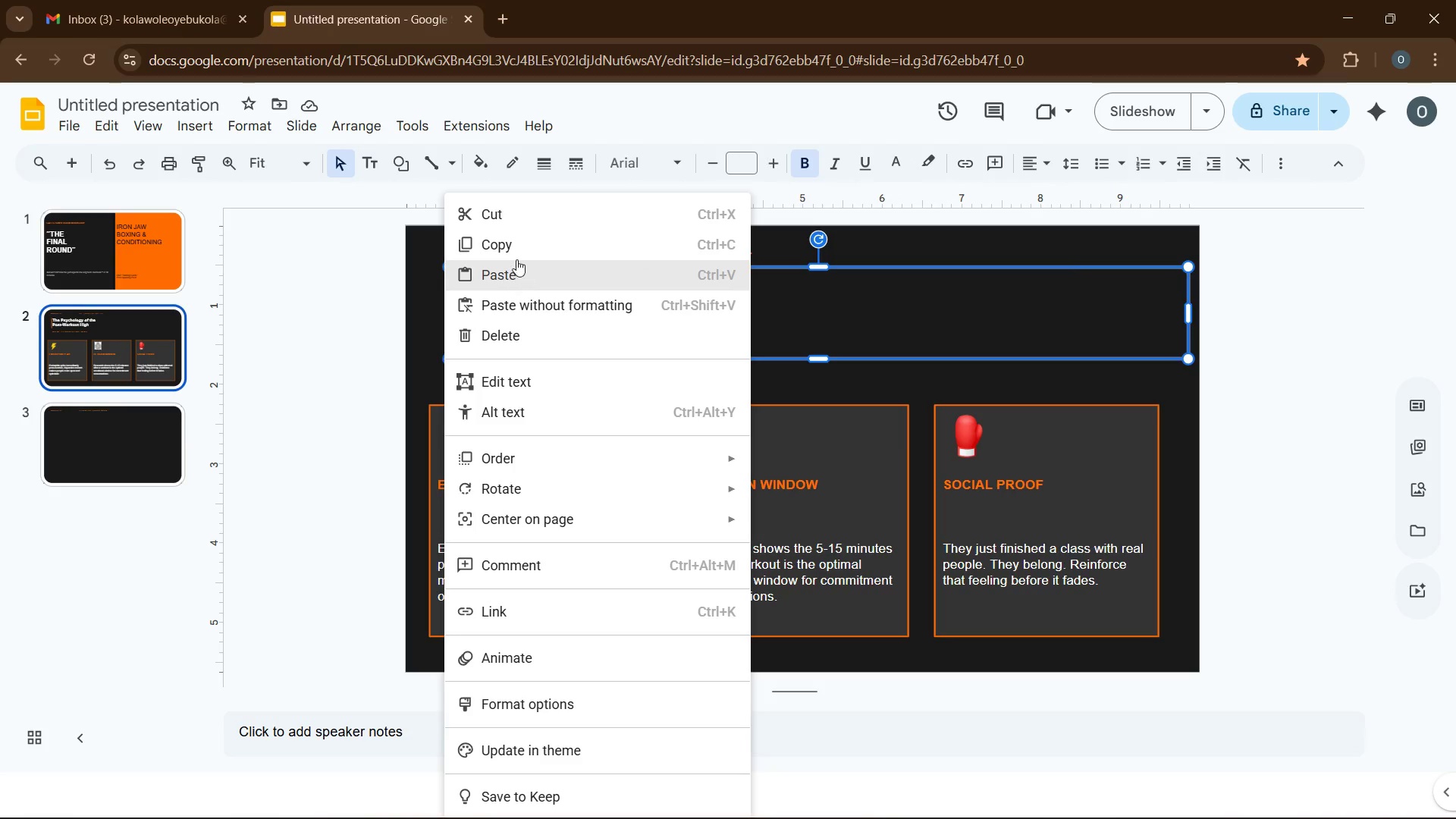 
left_click([516, 258])
 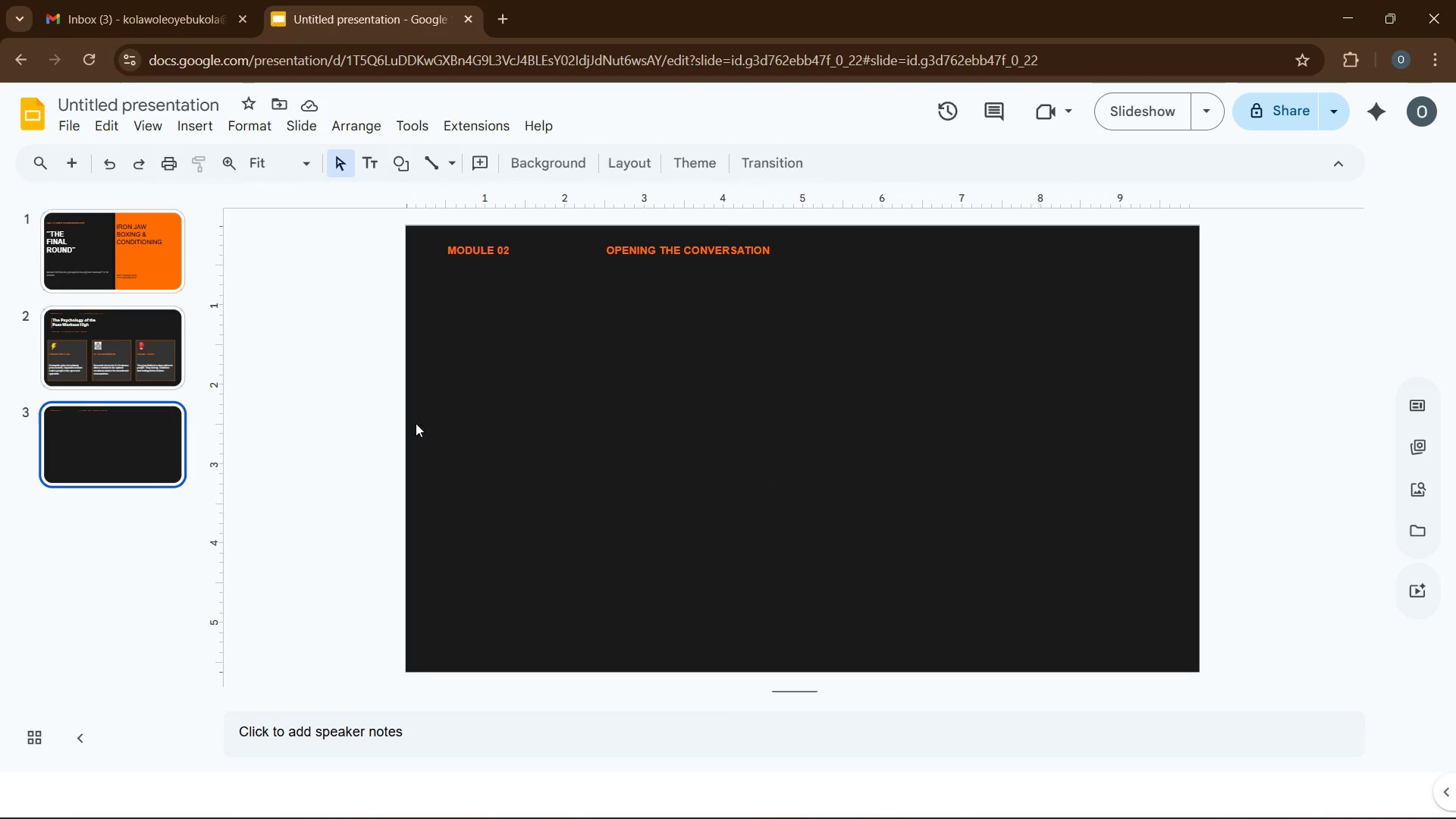 
double_click([566, 396])
 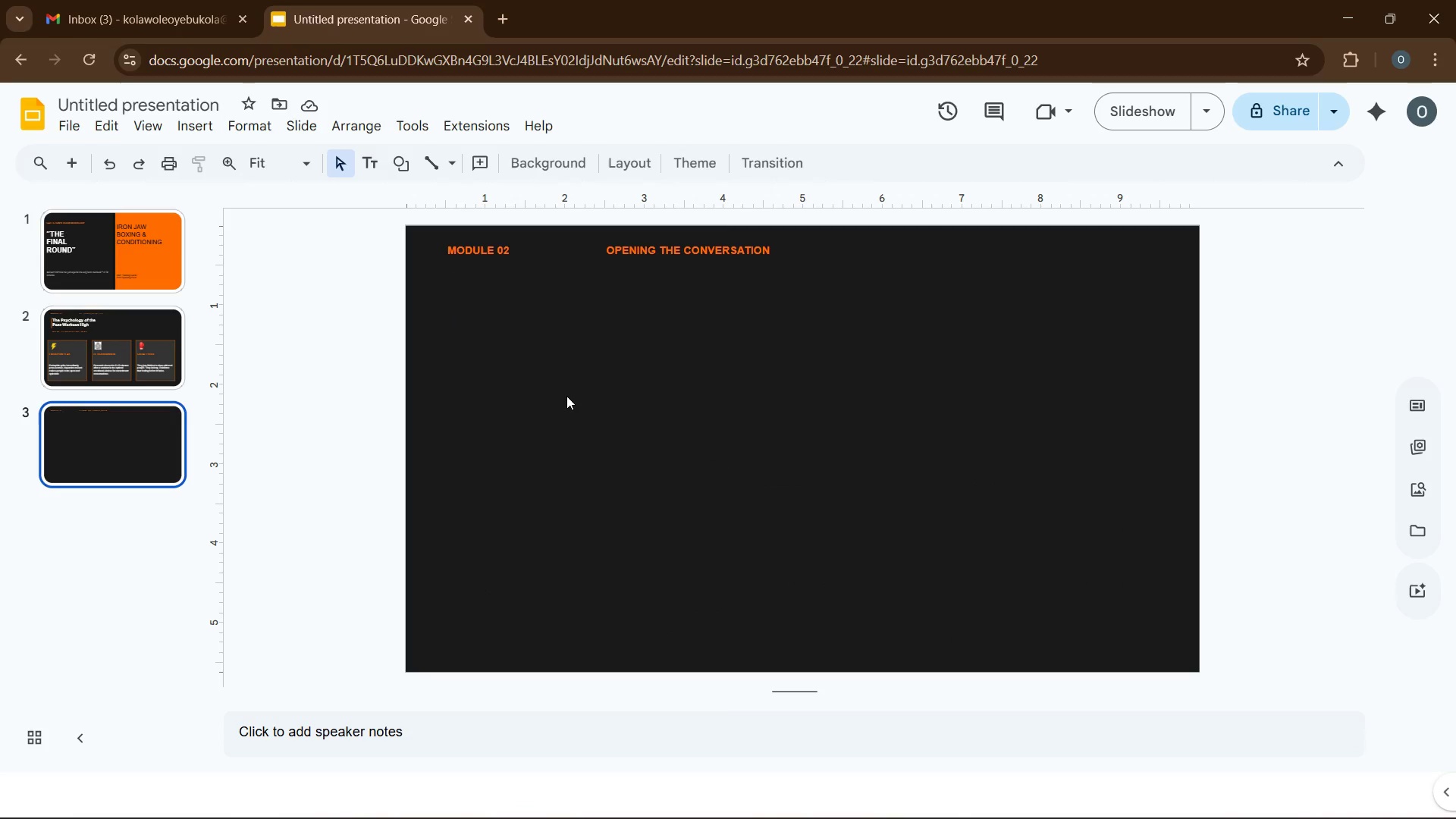 
key(Control+V)
 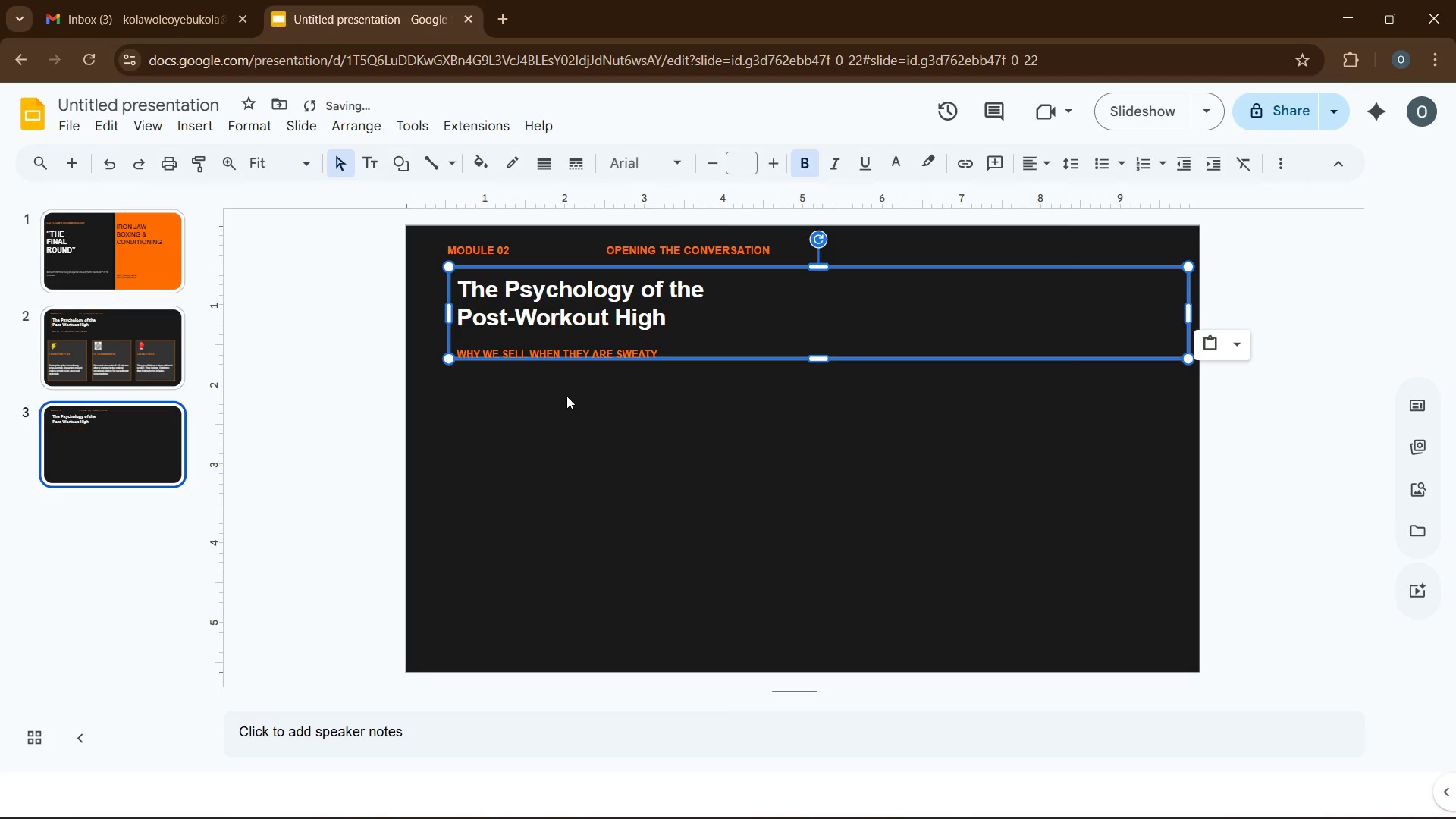 
left_click([566, 396])
 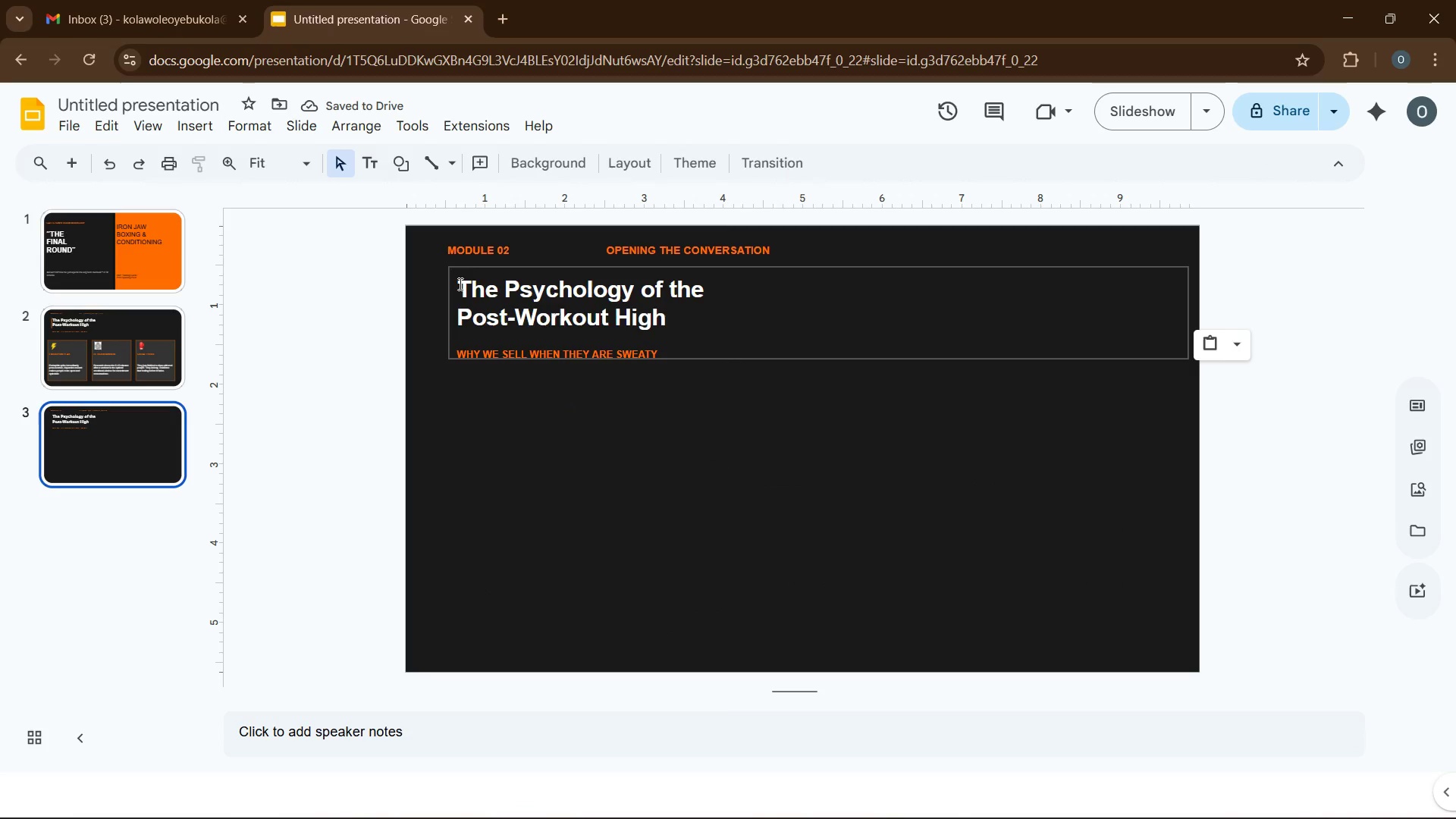 
left_click_drag(start_coordinate=[503, 292], to_coordinate=[659, 326])
 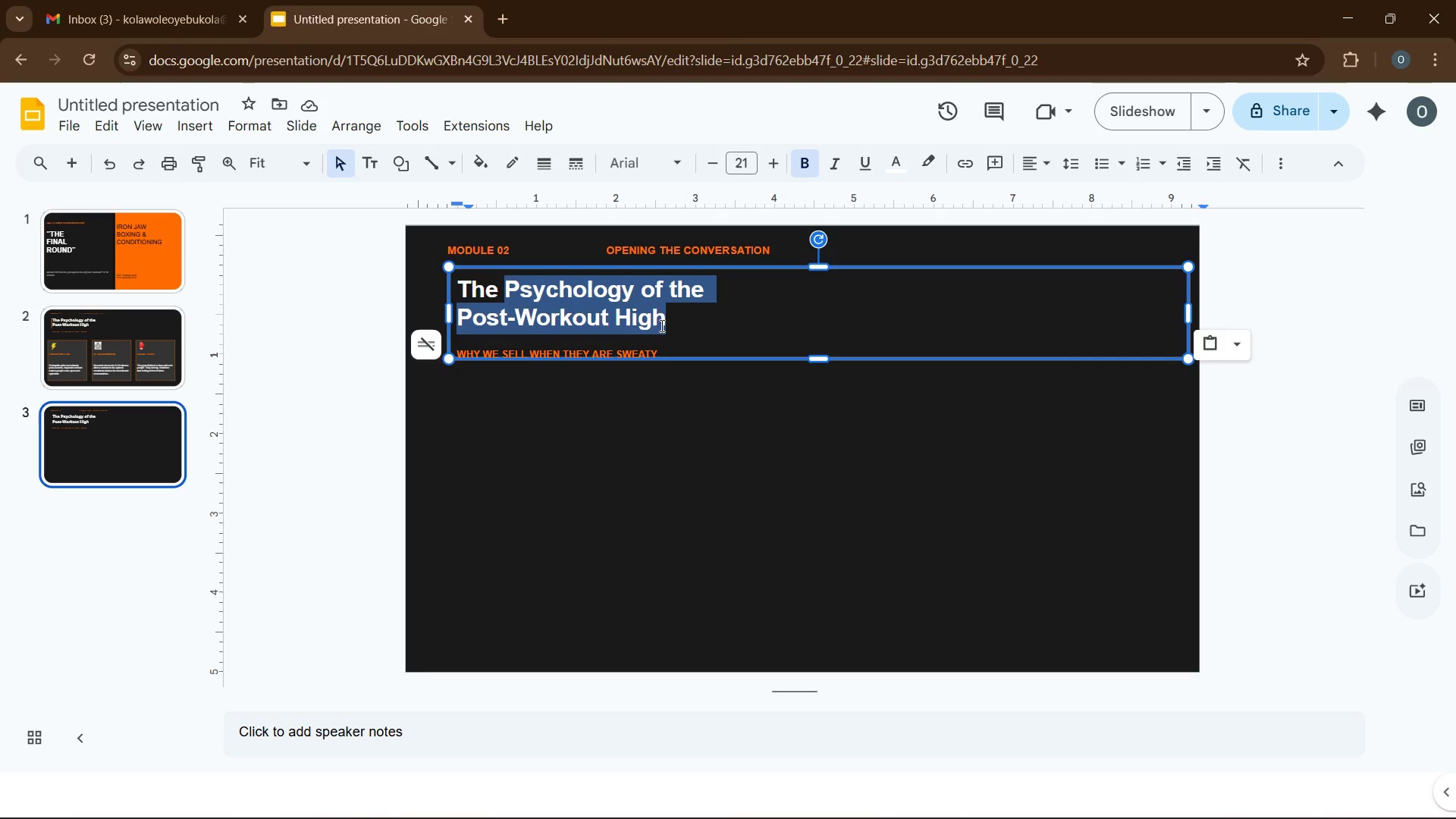 
type(@Glove-Off Recao)
key(Backspace)
type(p@)
 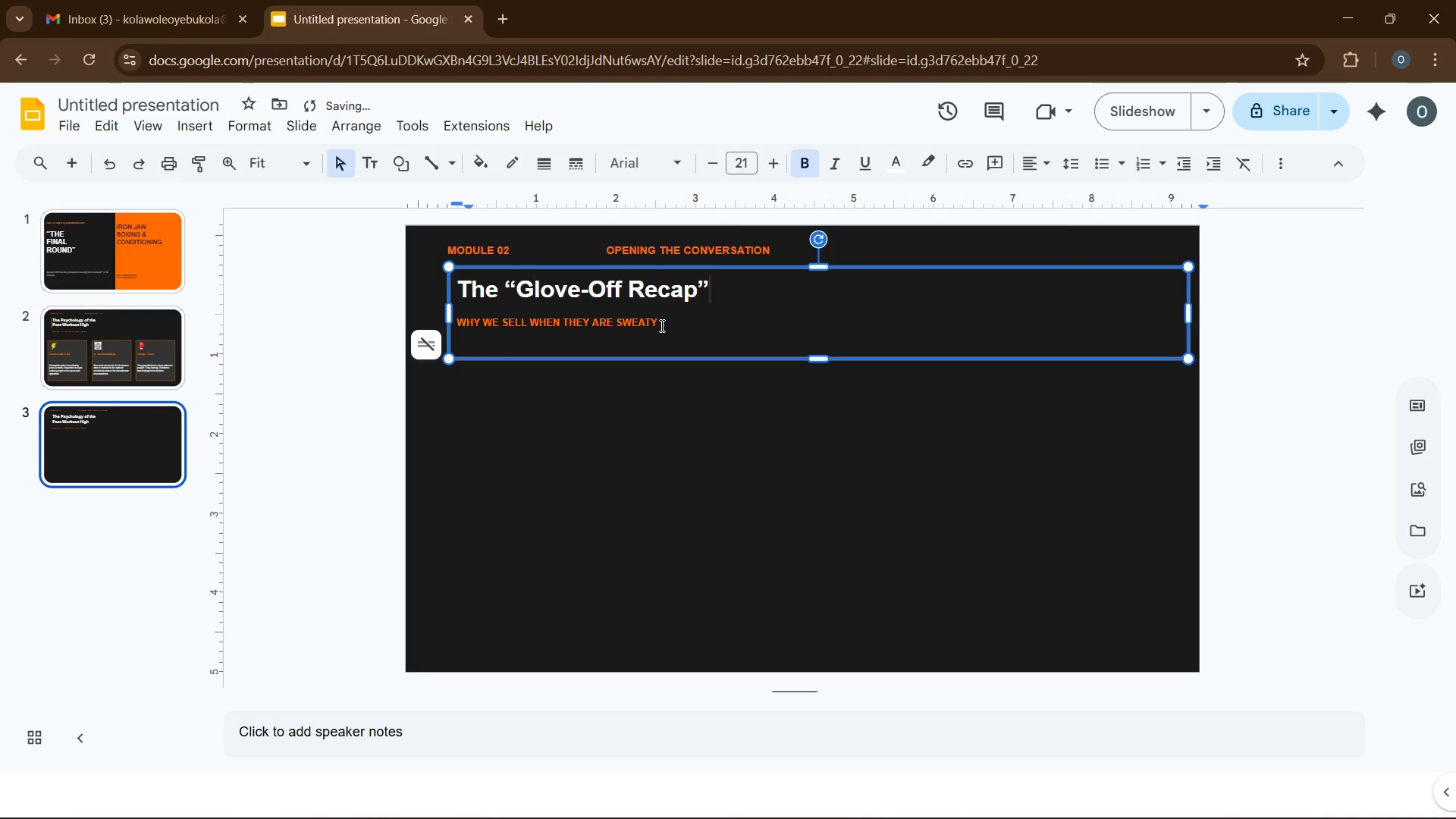 
left_click([184, 336])
 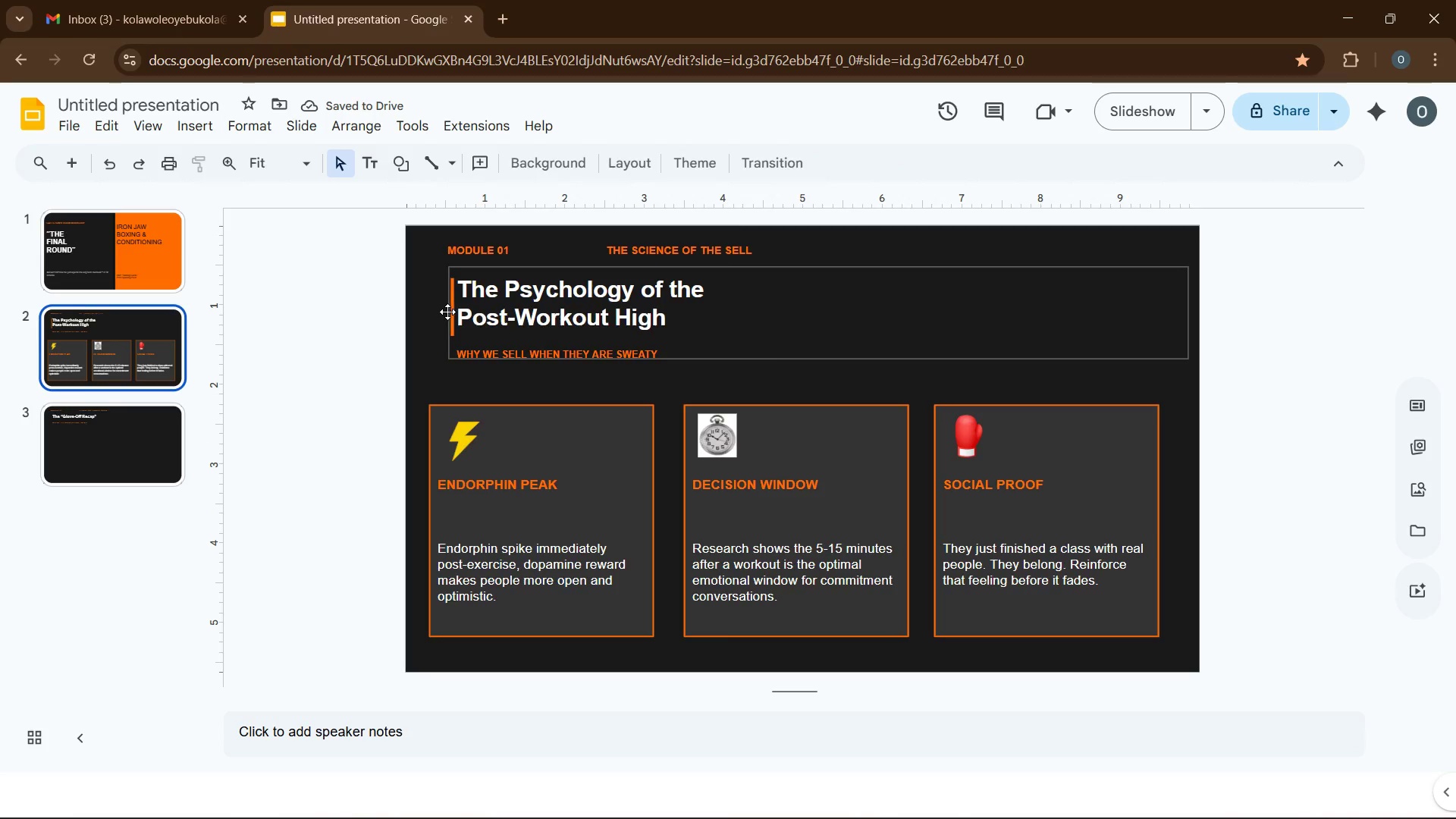 
left_click([450, 309])
 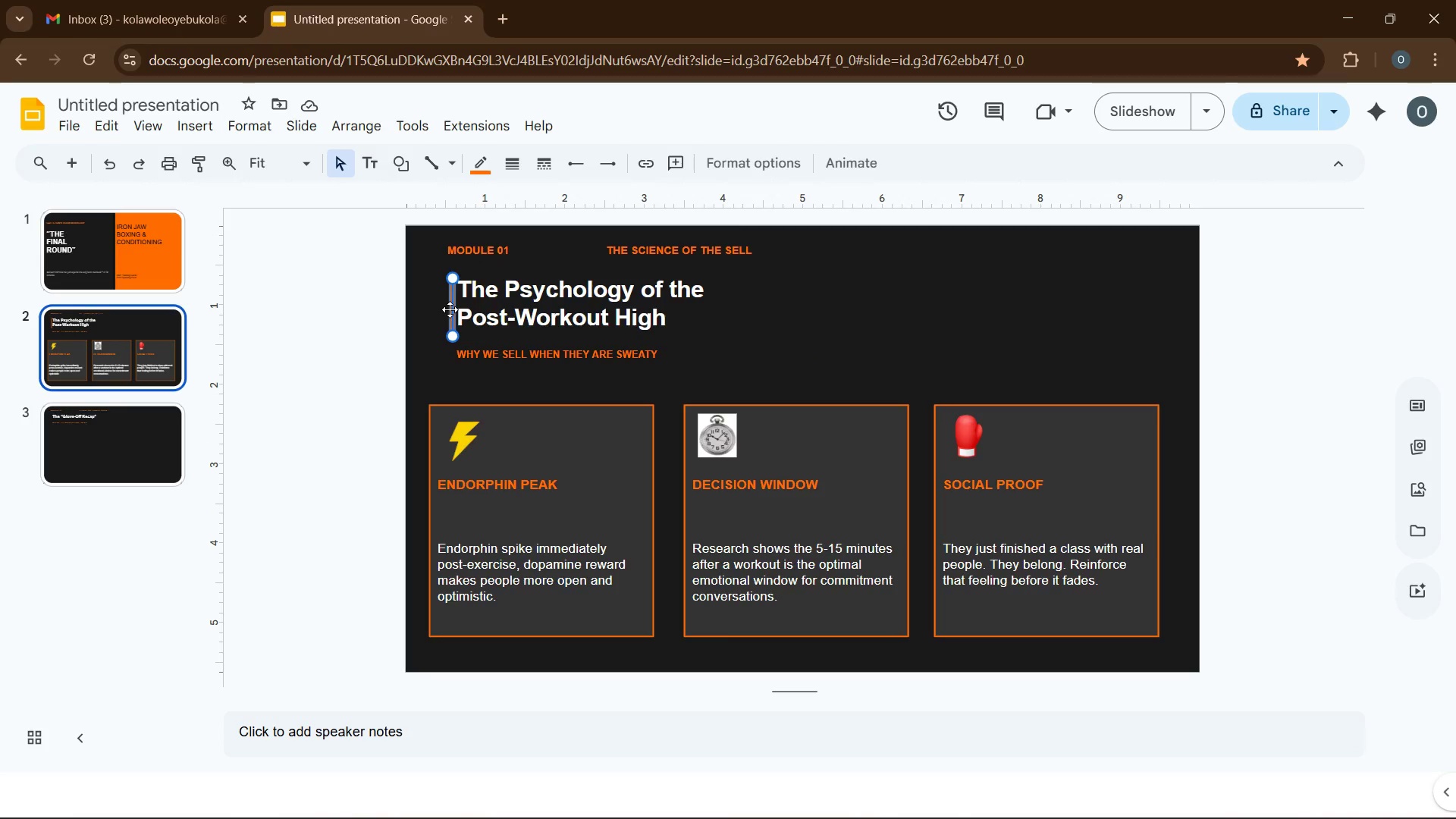 
right_click([450, 309])
 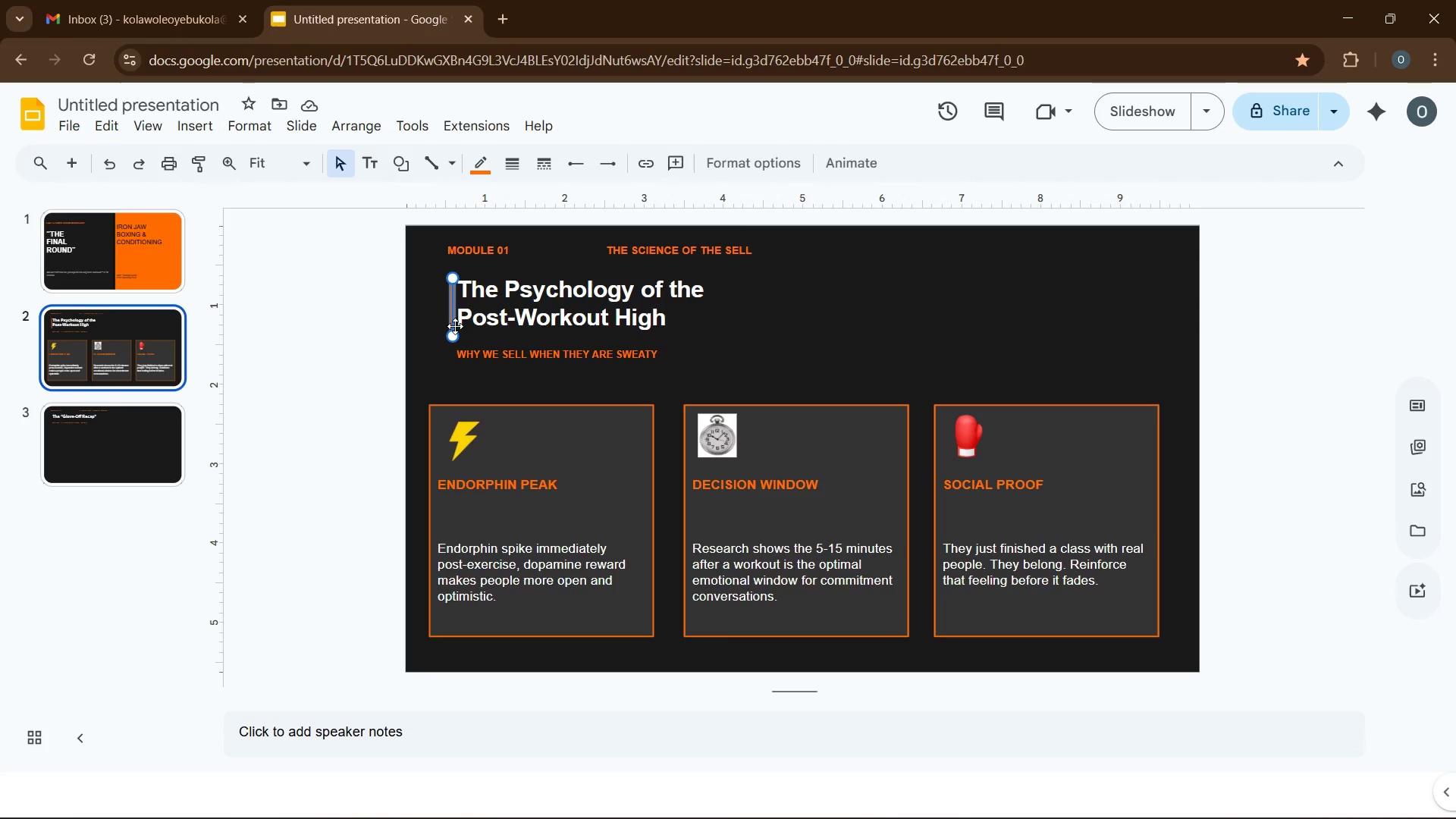 
right_click([455, 326])
 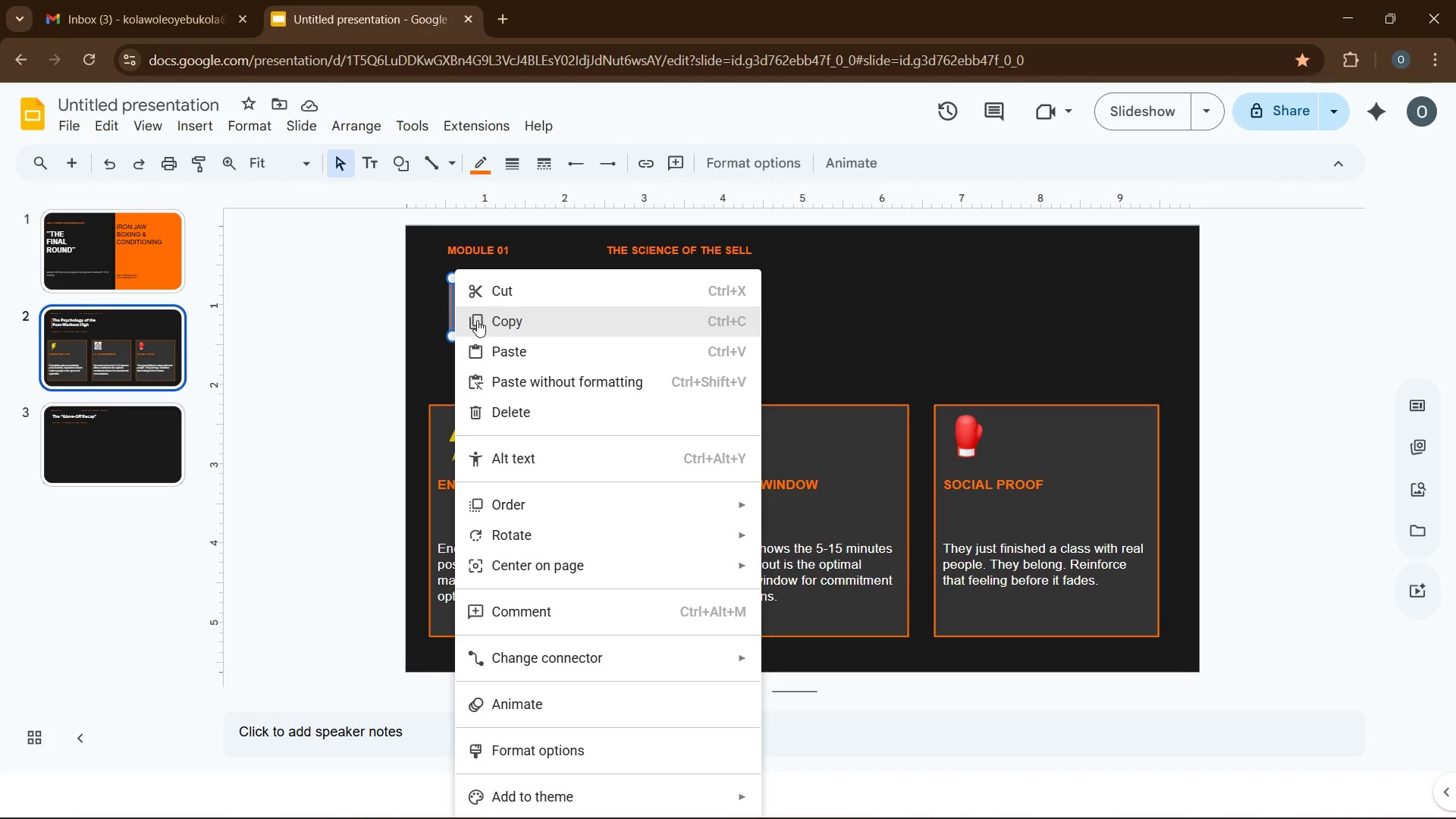 
left_click([477, 320])
 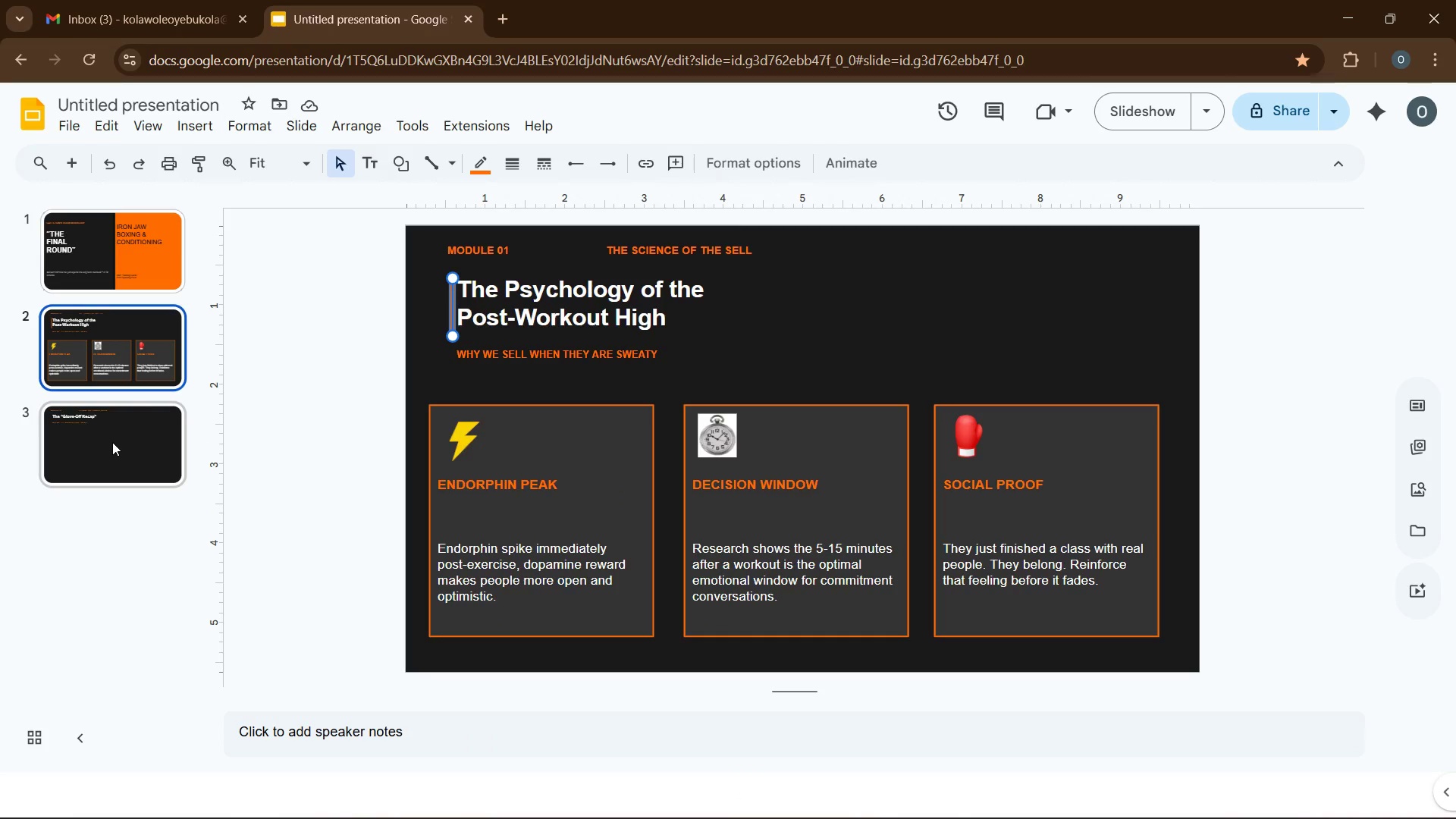 
left_click([112, 442])
 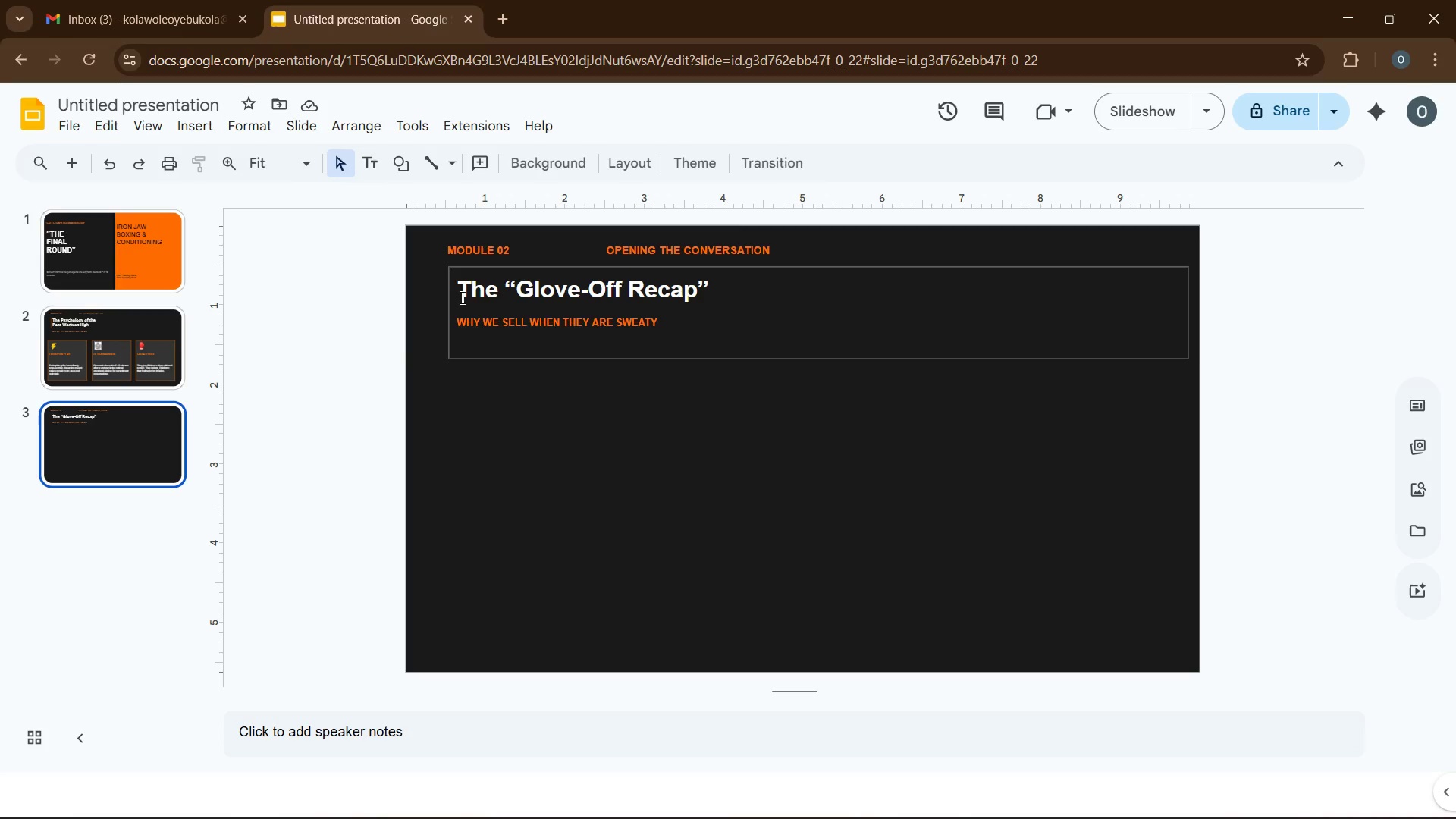 
left_click([459, 297])
 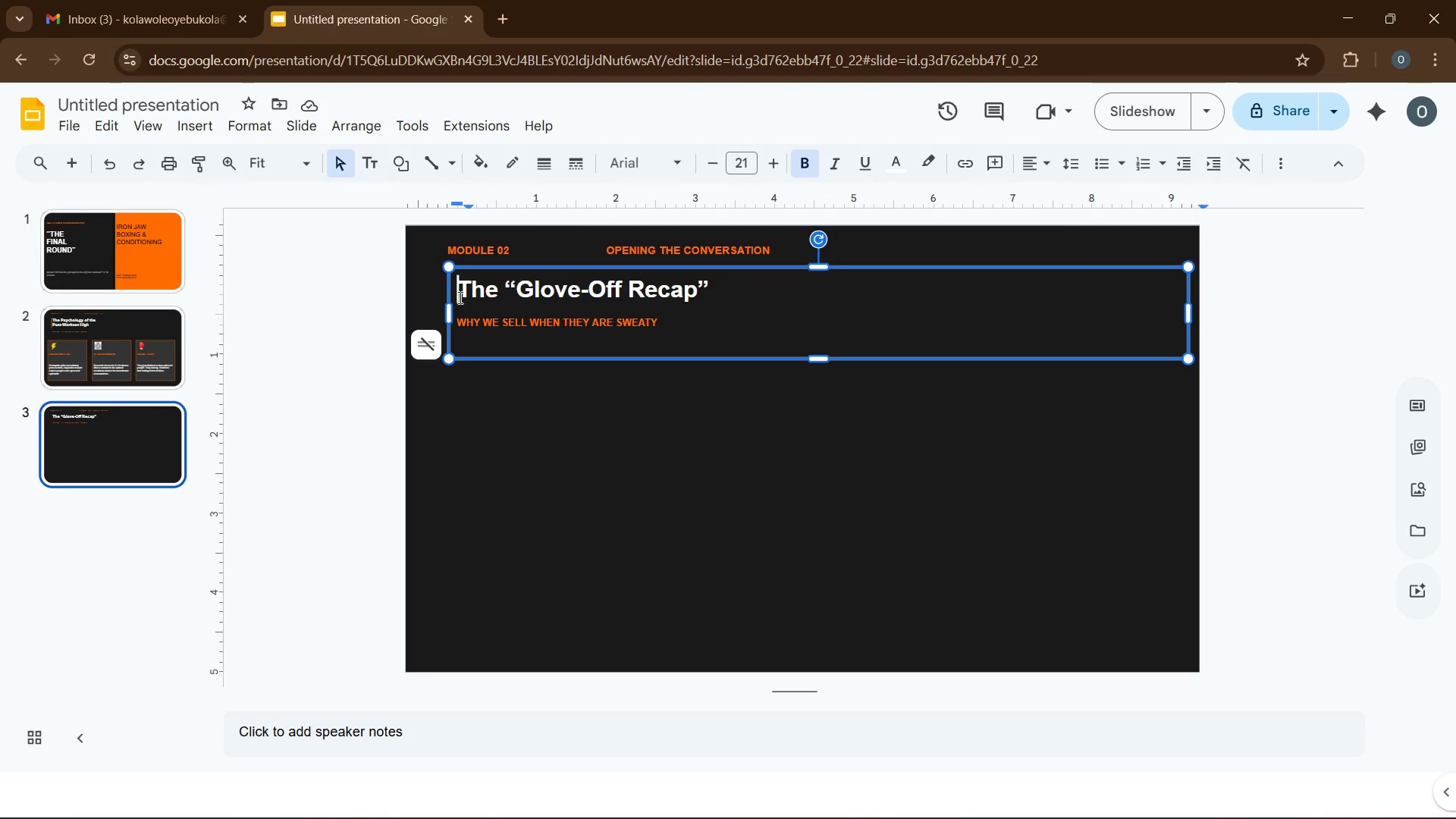 
key(Control+C)
 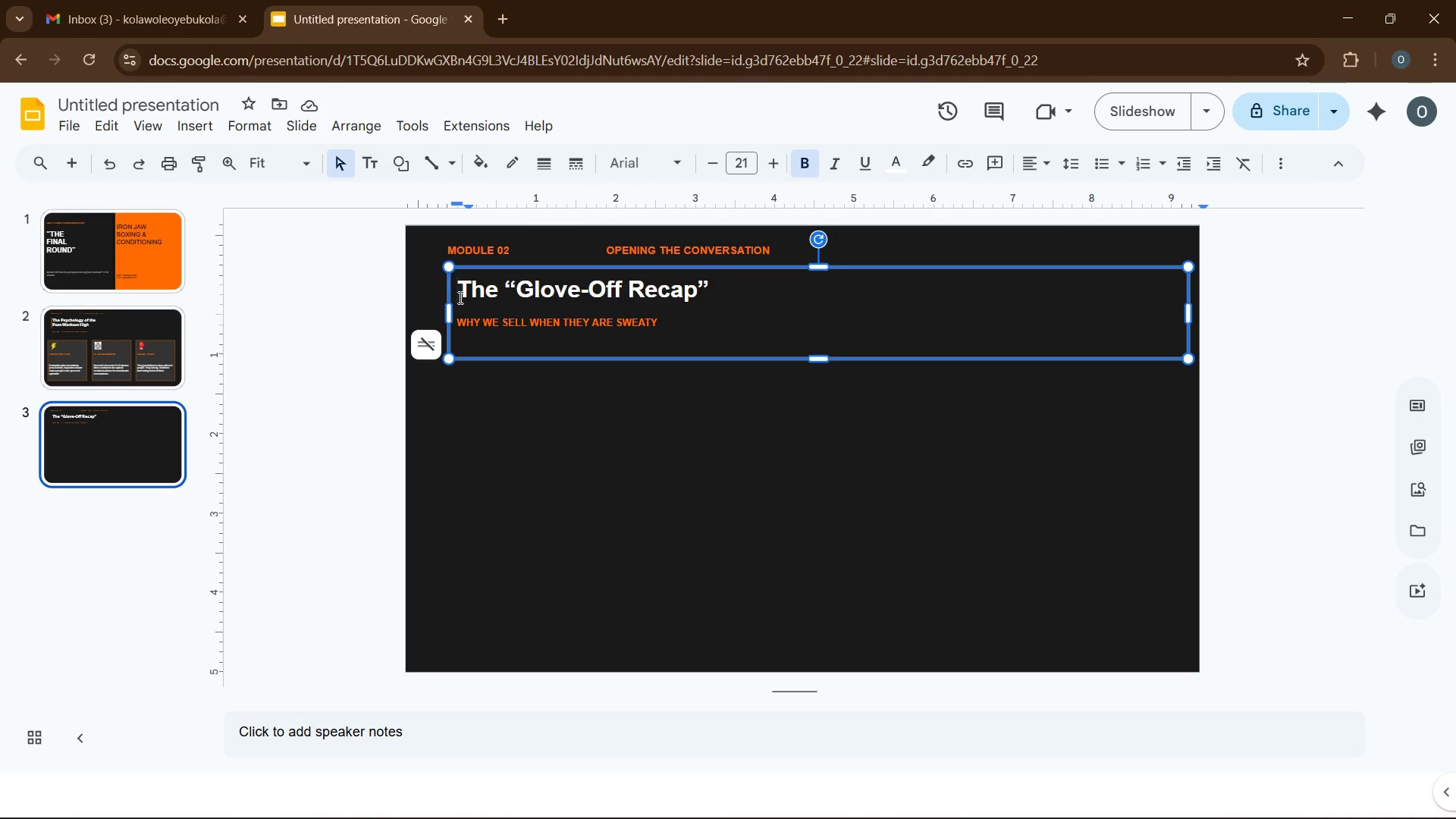 
key(Control+V)
 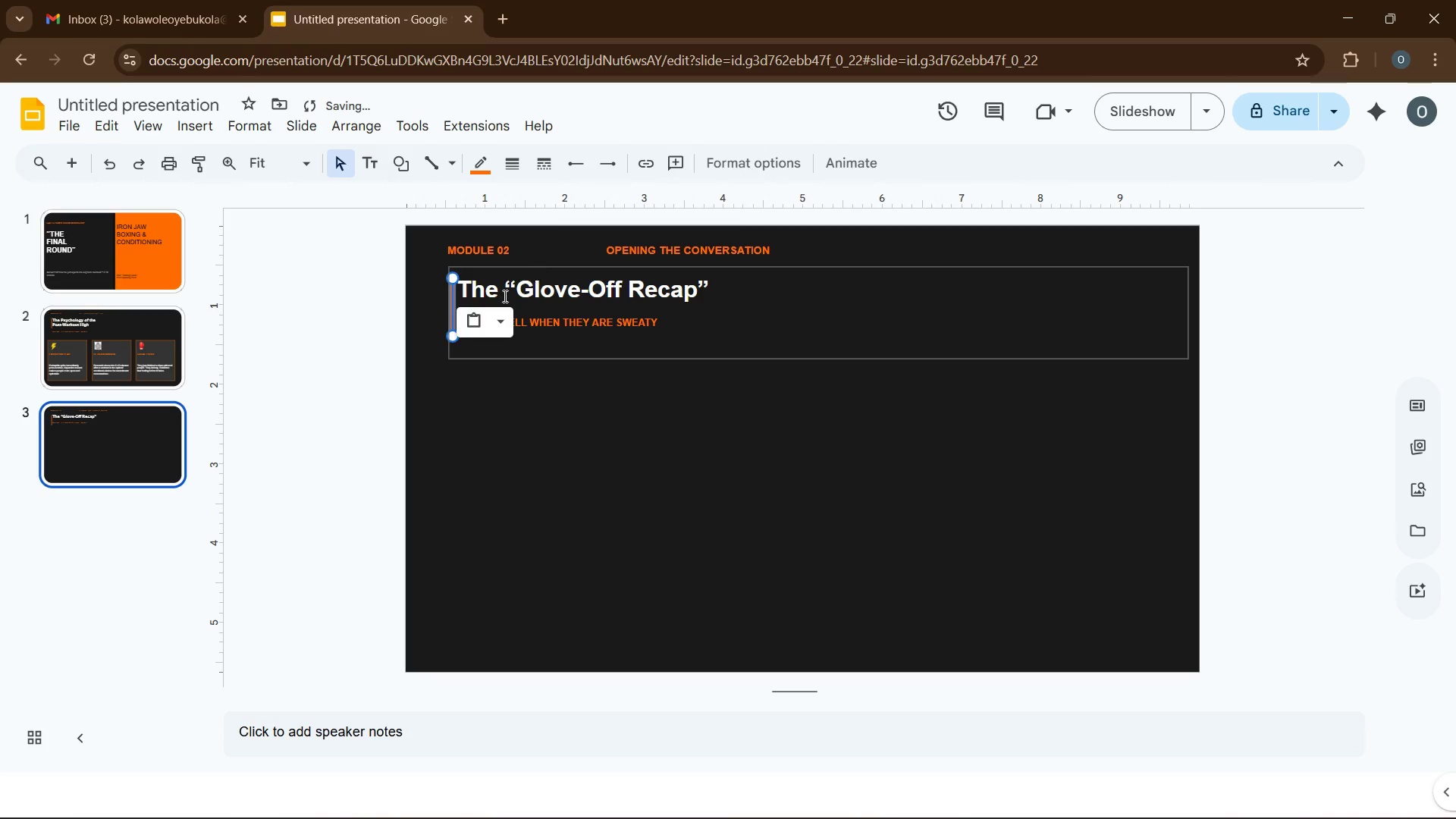 
left_click([441, 435])
 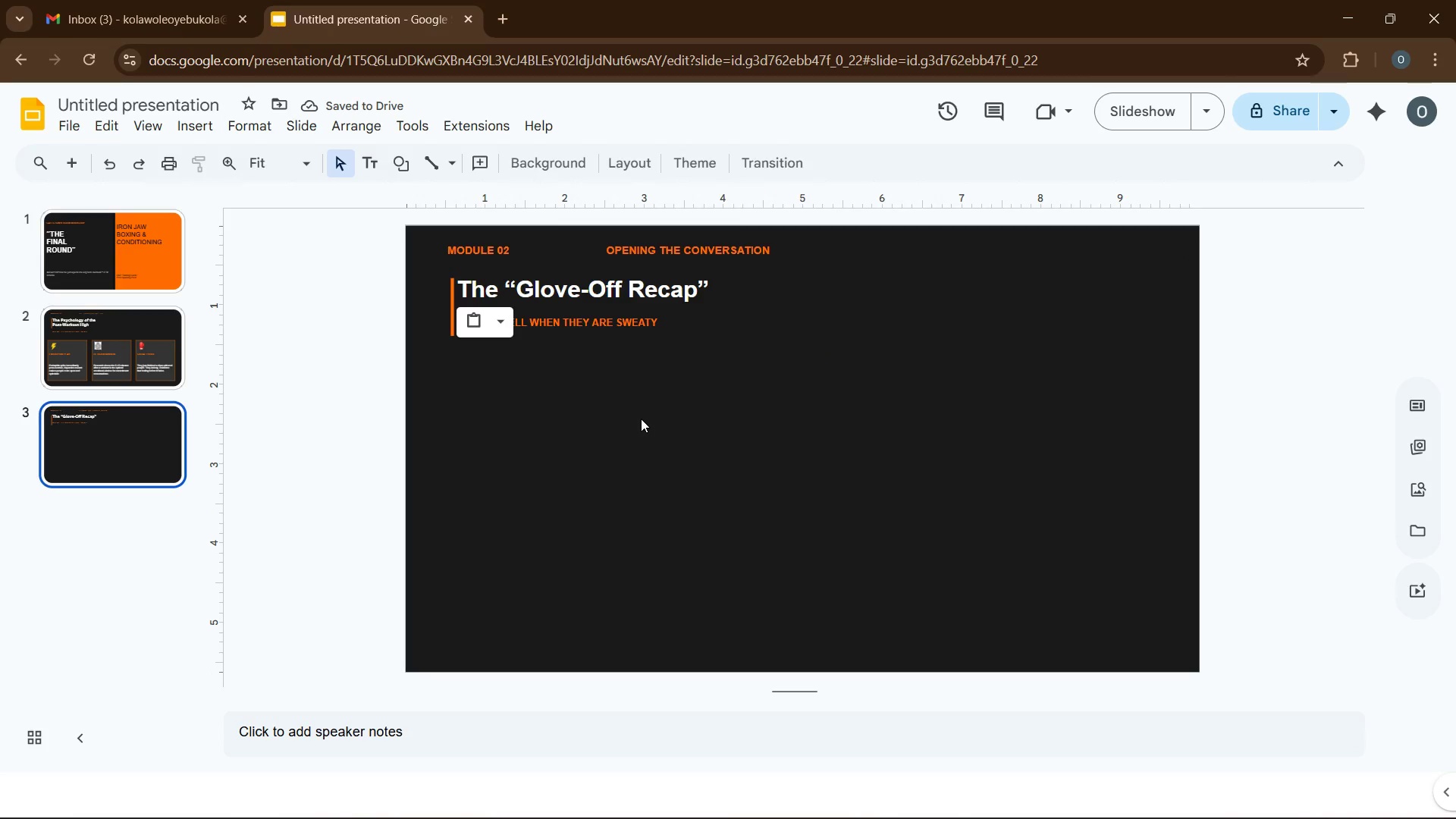 
left_click([642, 418])
 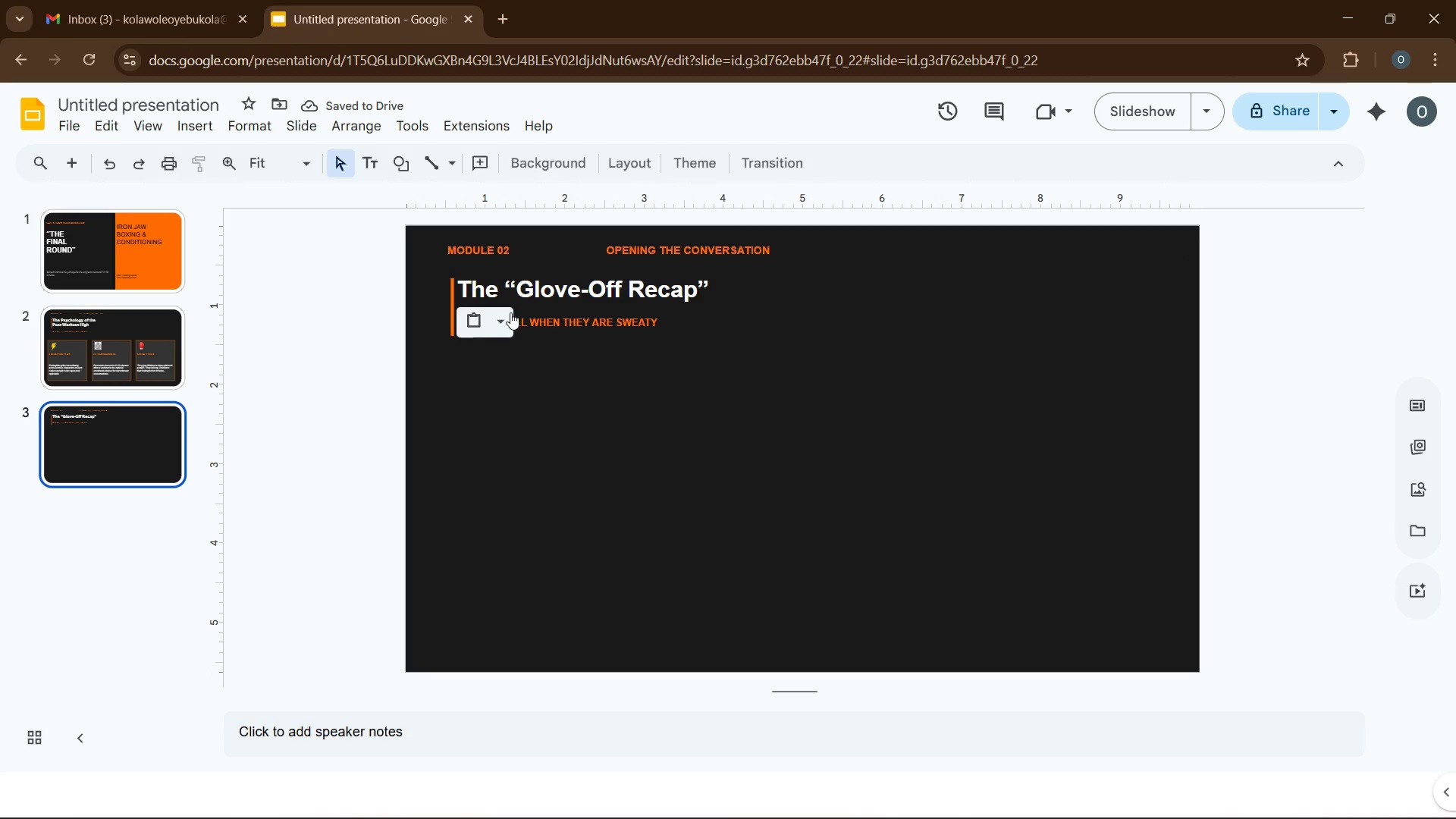 
left_click([510, 312])
 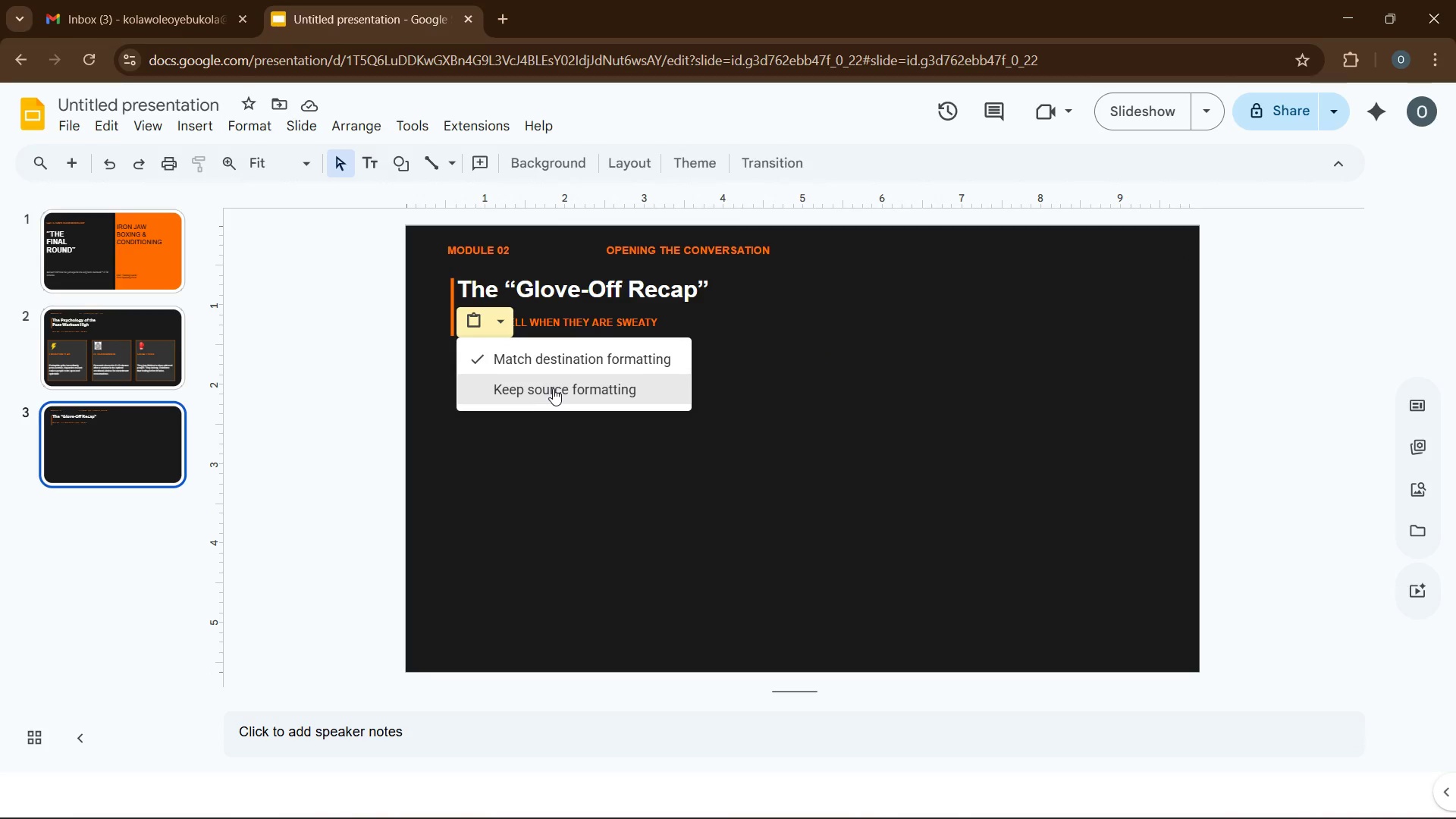 
left_click([661, 459])
 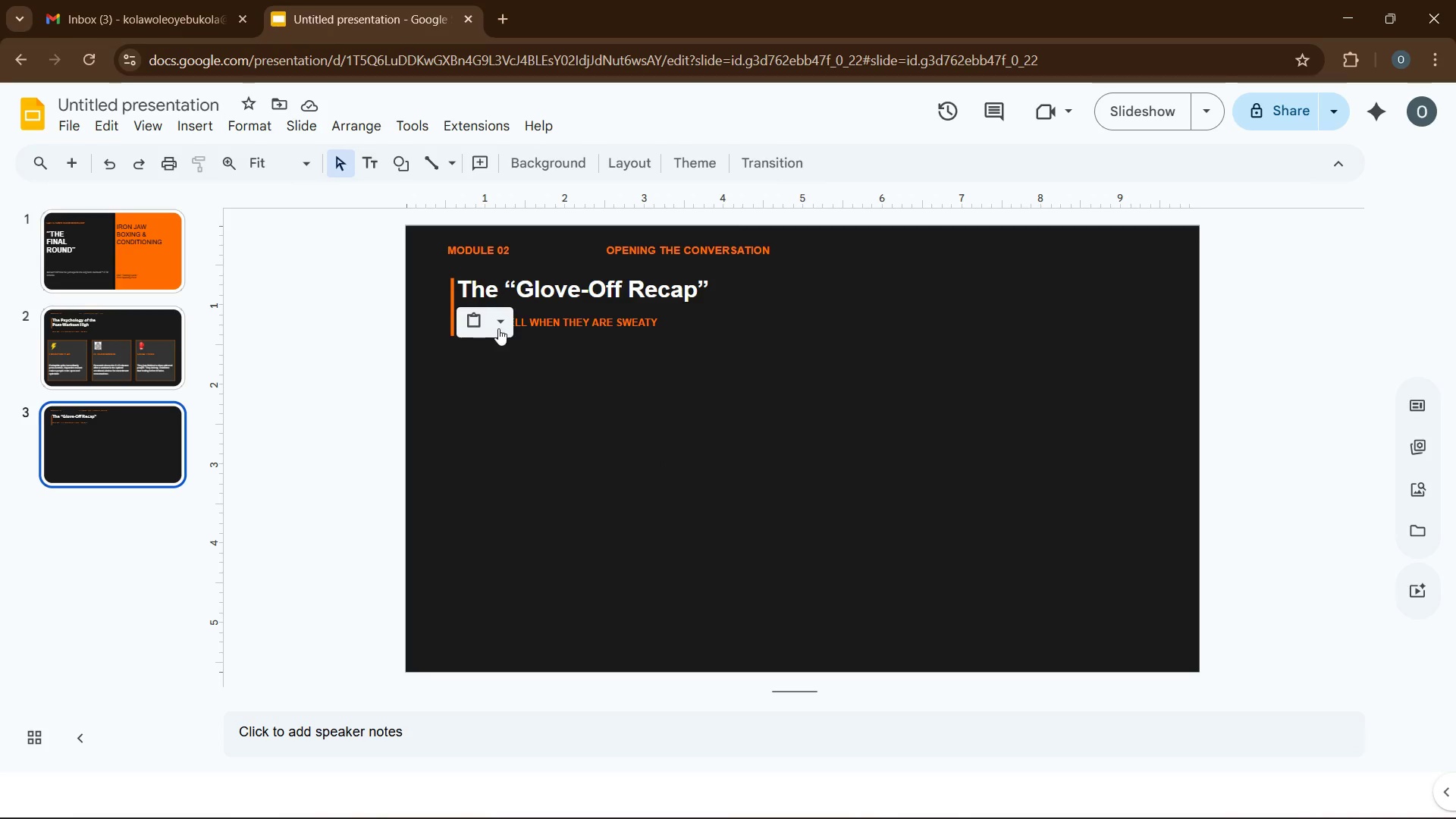 
right_click([501, 328])
 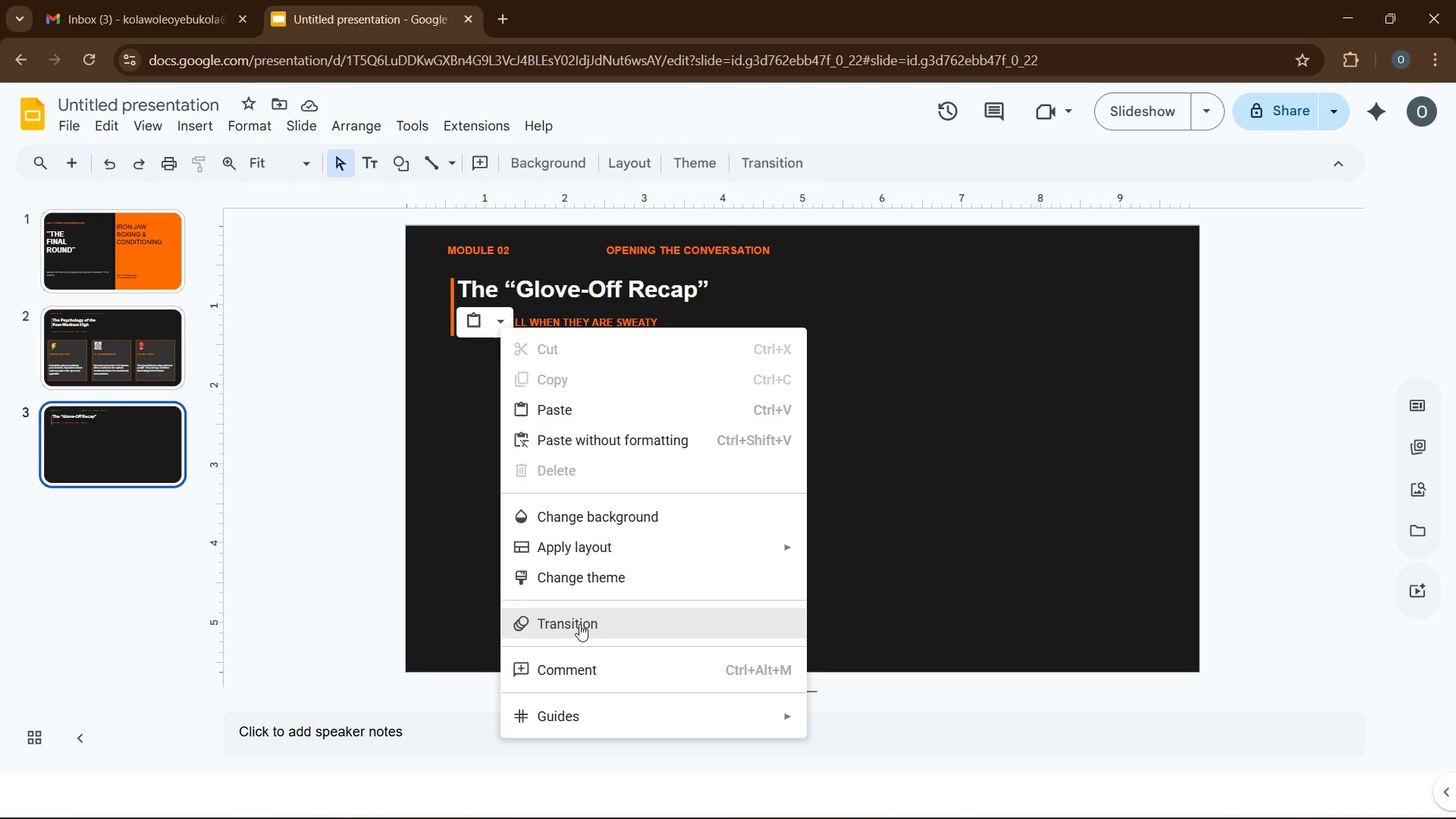 
left_click([454, 537])
 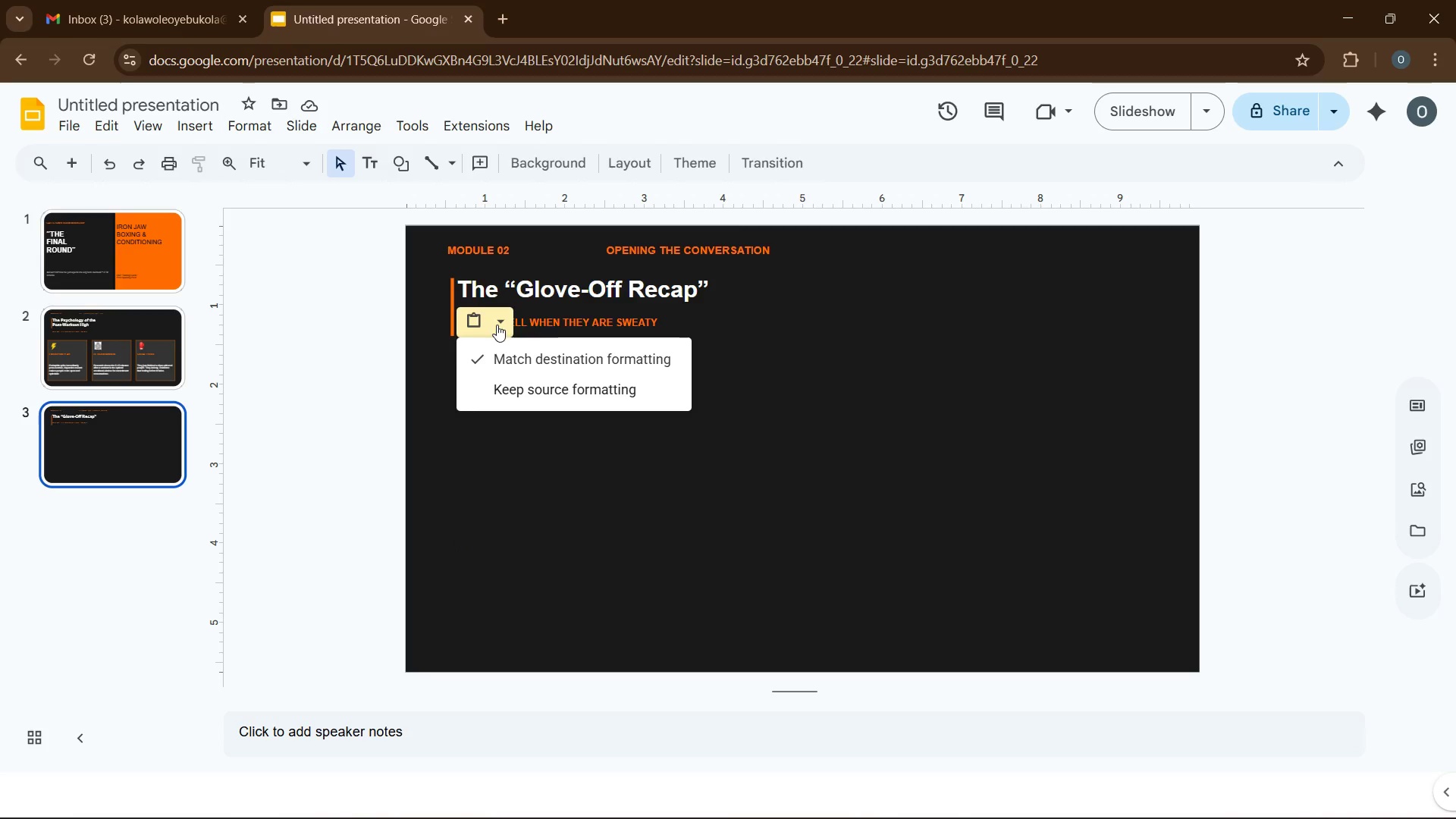 
double_click([608, 310])
 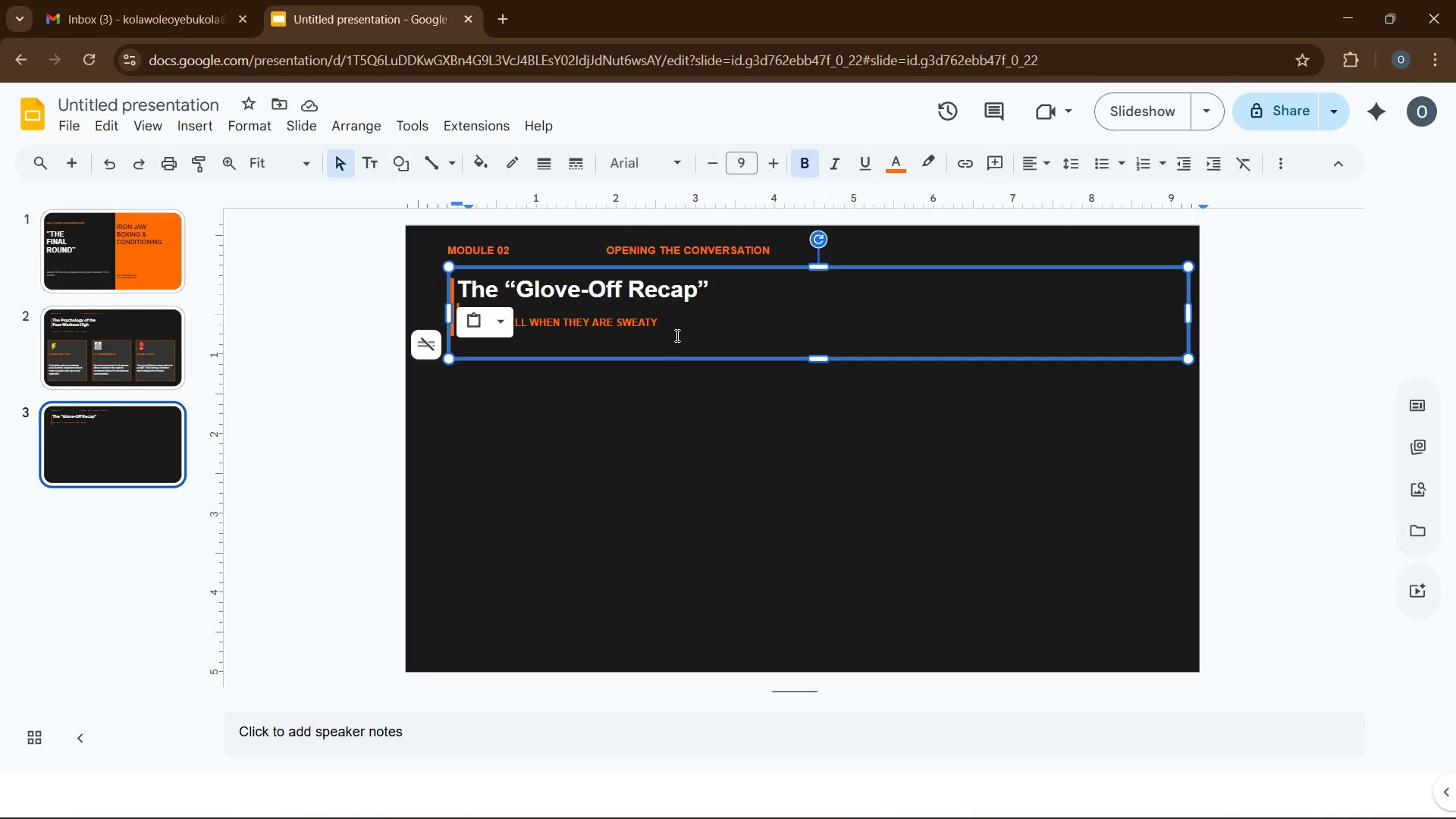 
left_click([679, 337])
 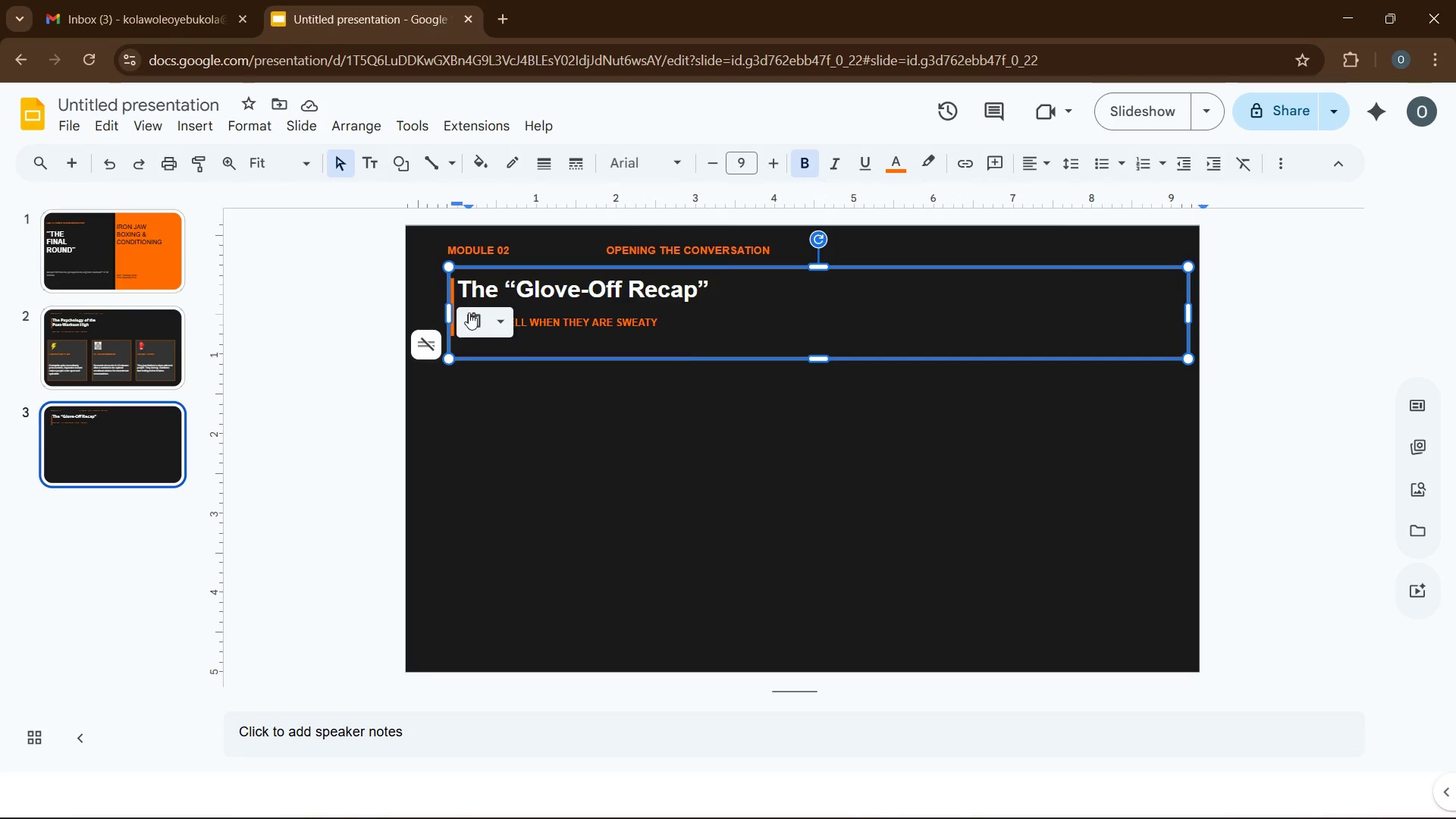 
left_click_drag(start_coordinate=[469, 313], to_coordinate=[475, 356])
 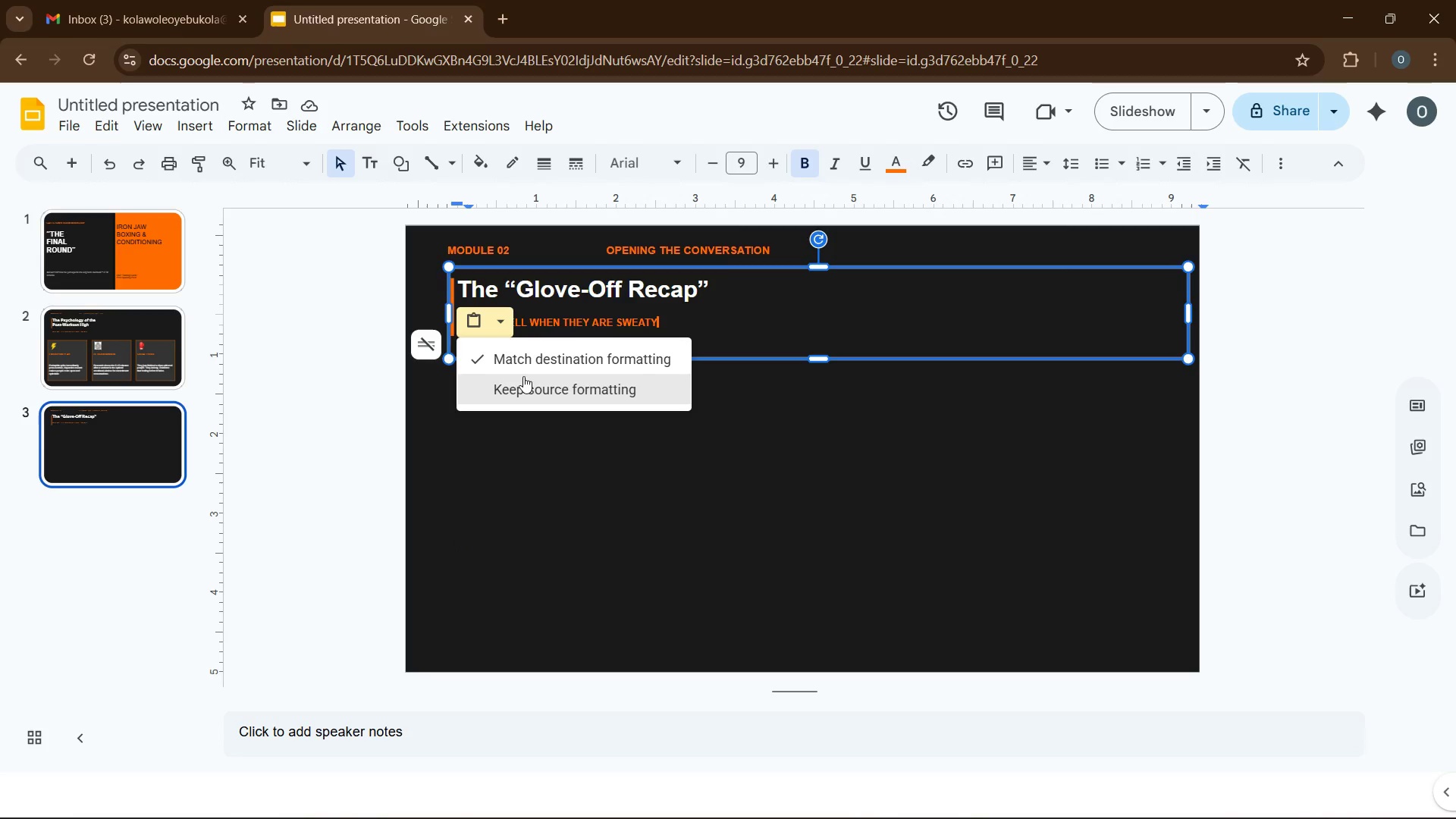 
left_click([529, 362])
 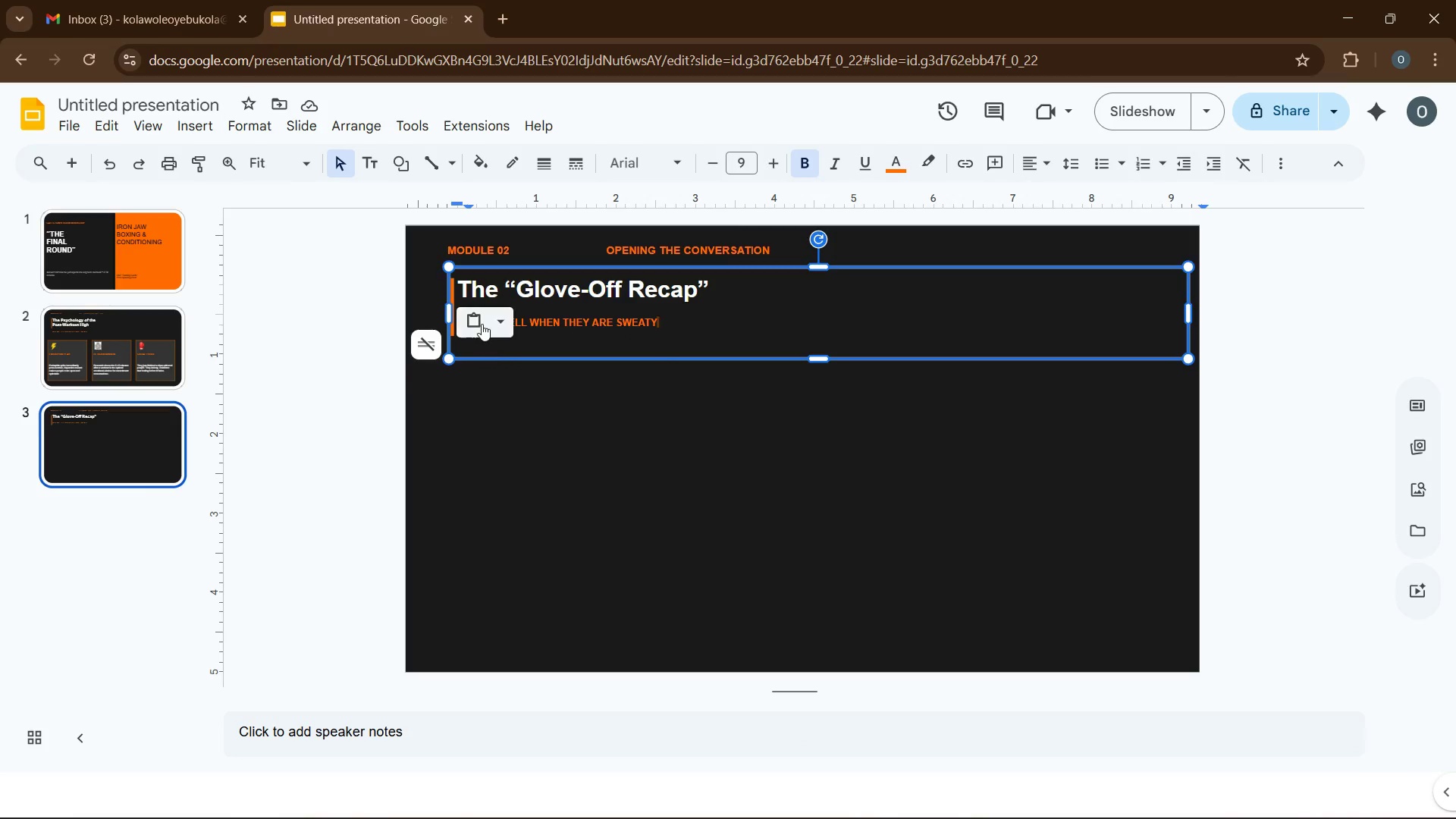 
left_click([482, 324])
 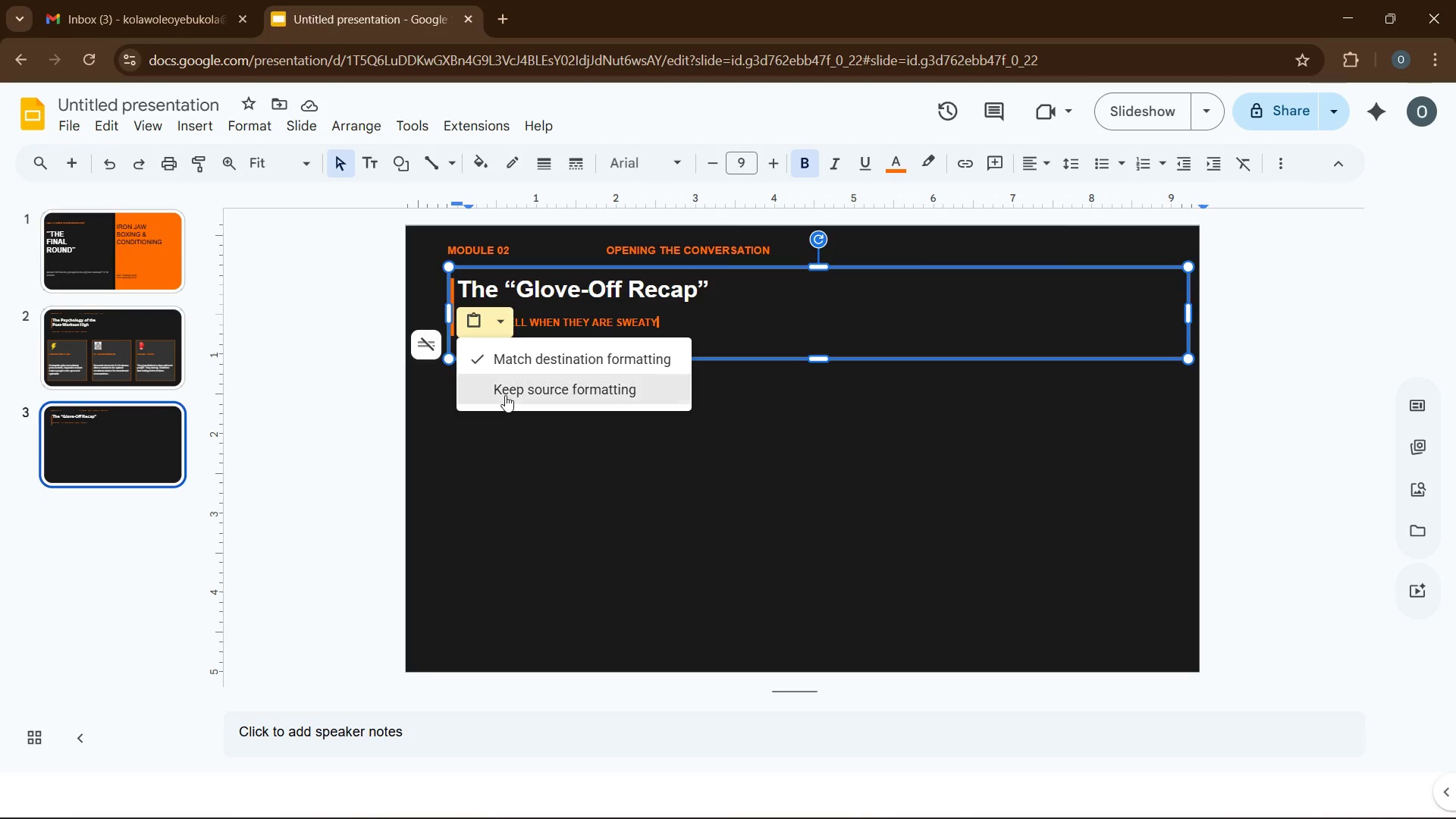 
left_click([505, 395])
 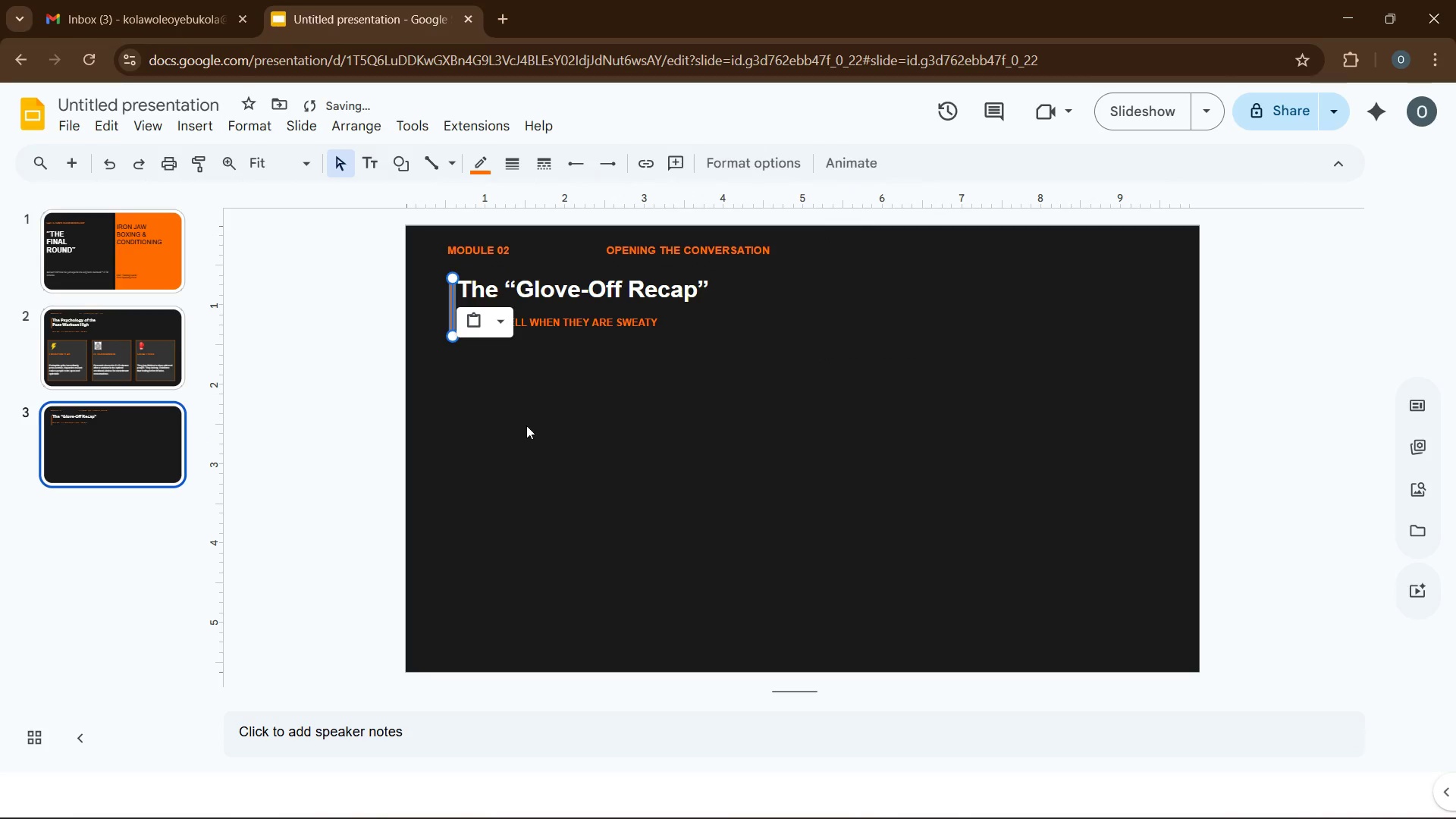 
left_click([526, 426])
 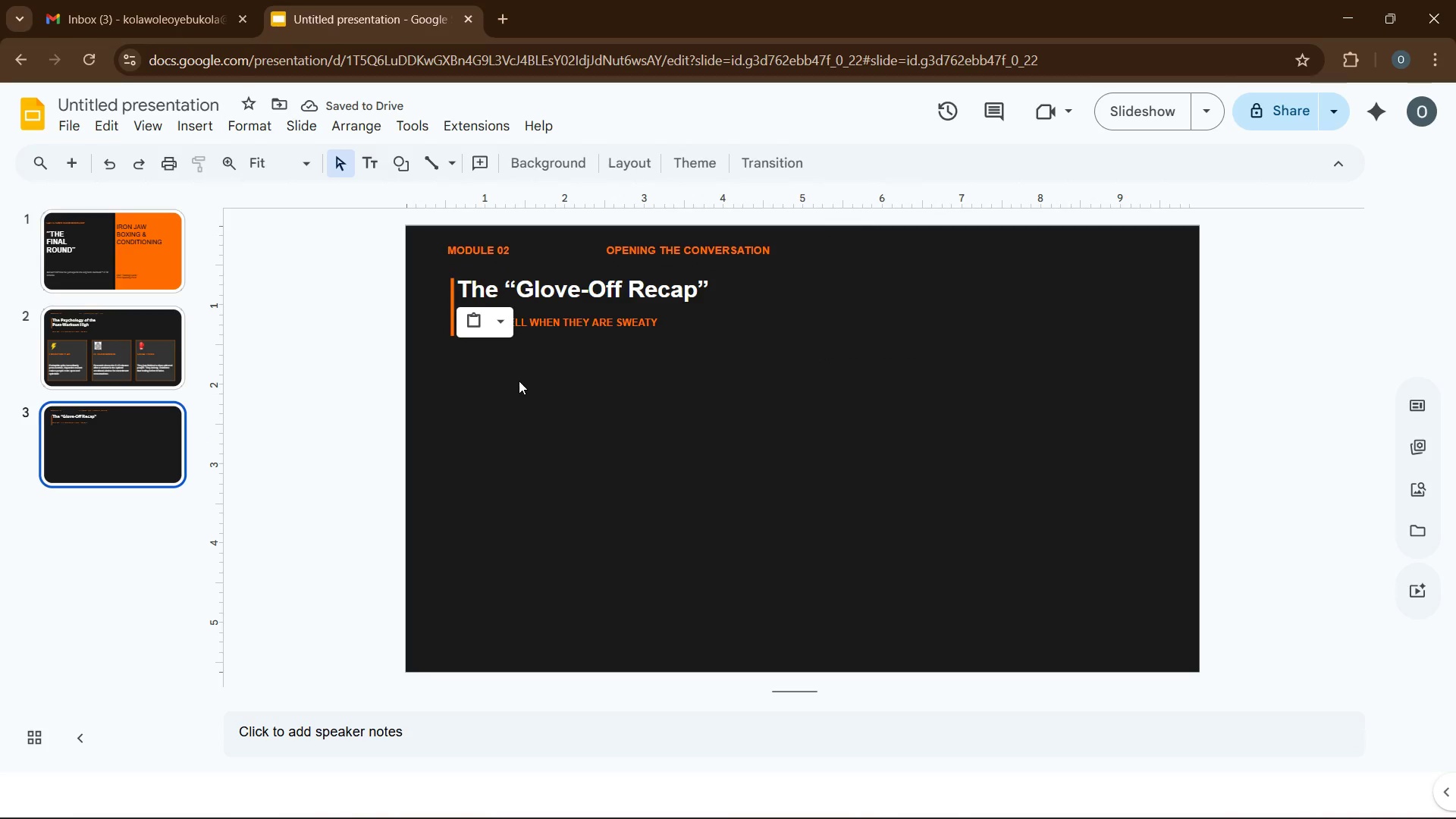 
key(Control+Z)
 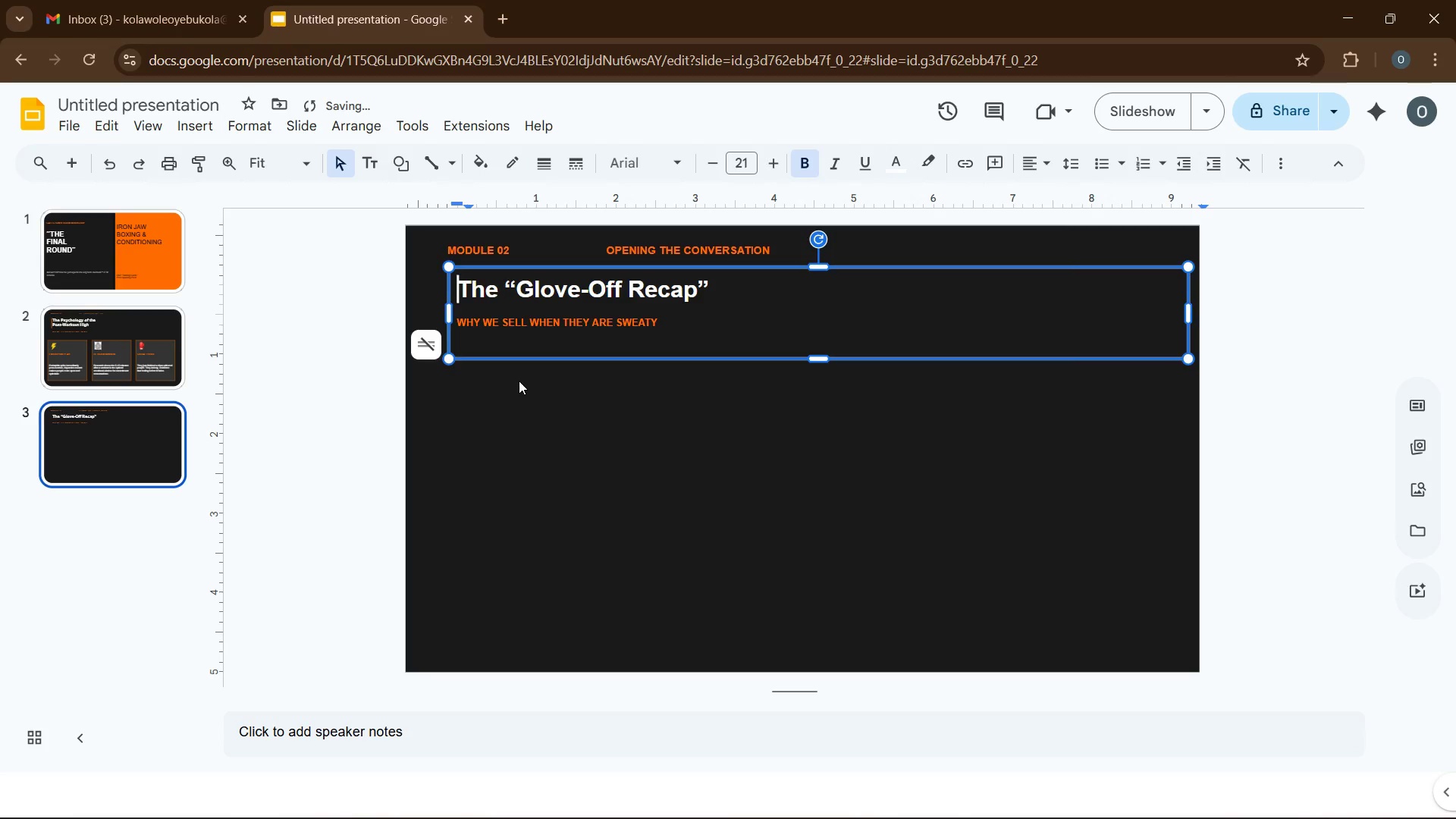 
left_click([519, 381])
 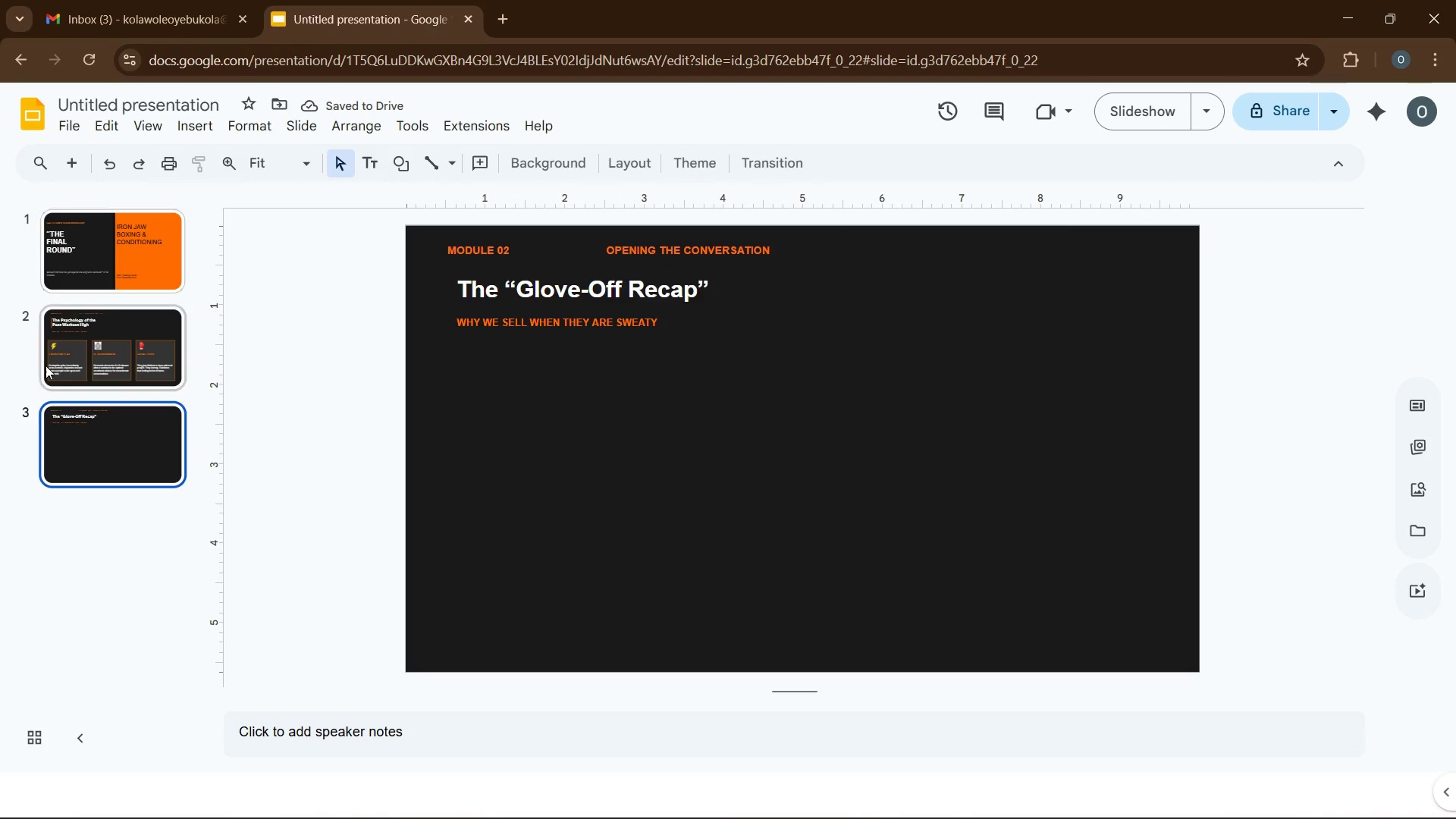 
left_click([52, 373])
 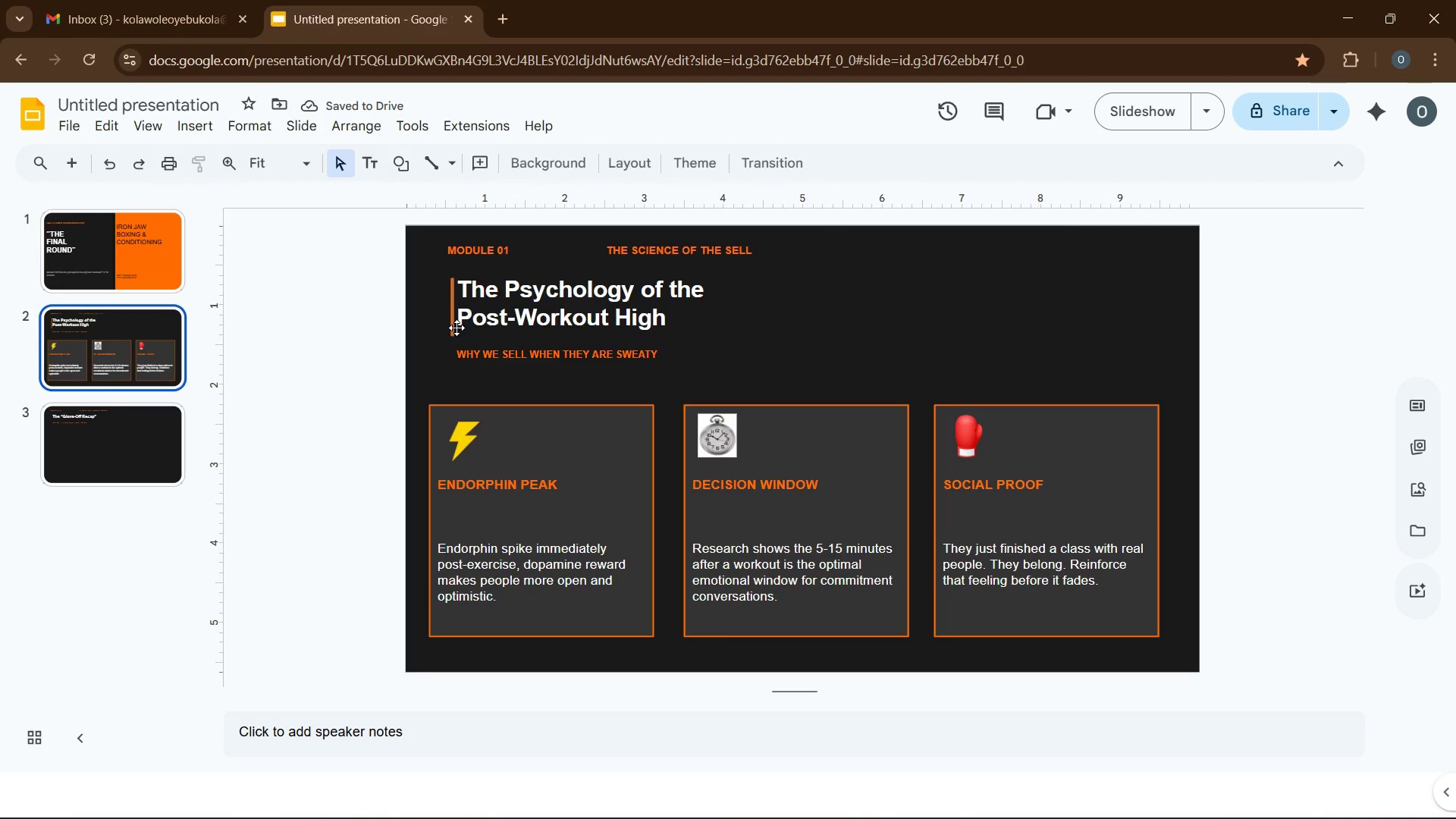 
left_click([457, 328])
 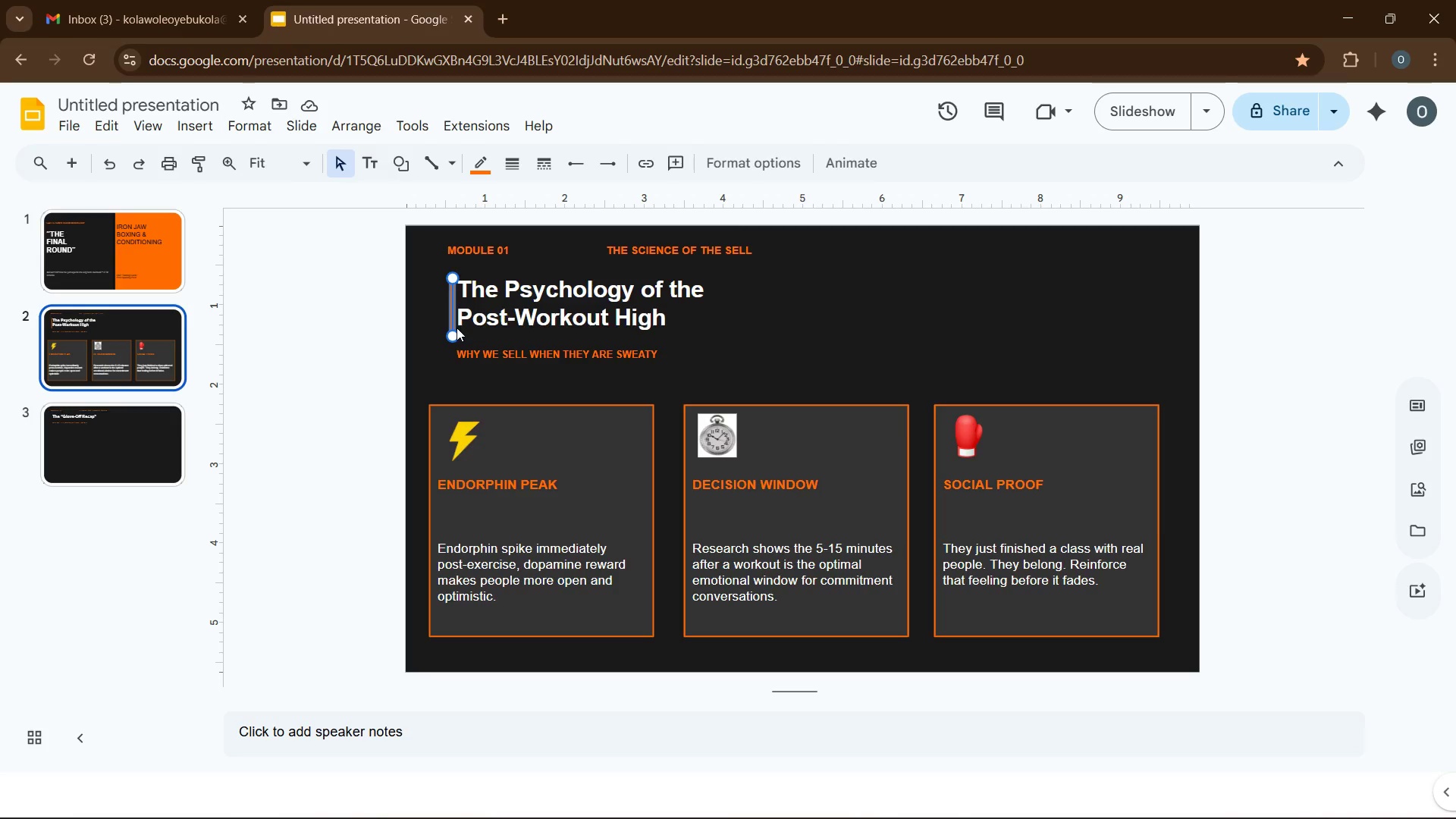 
key(Control+C)
 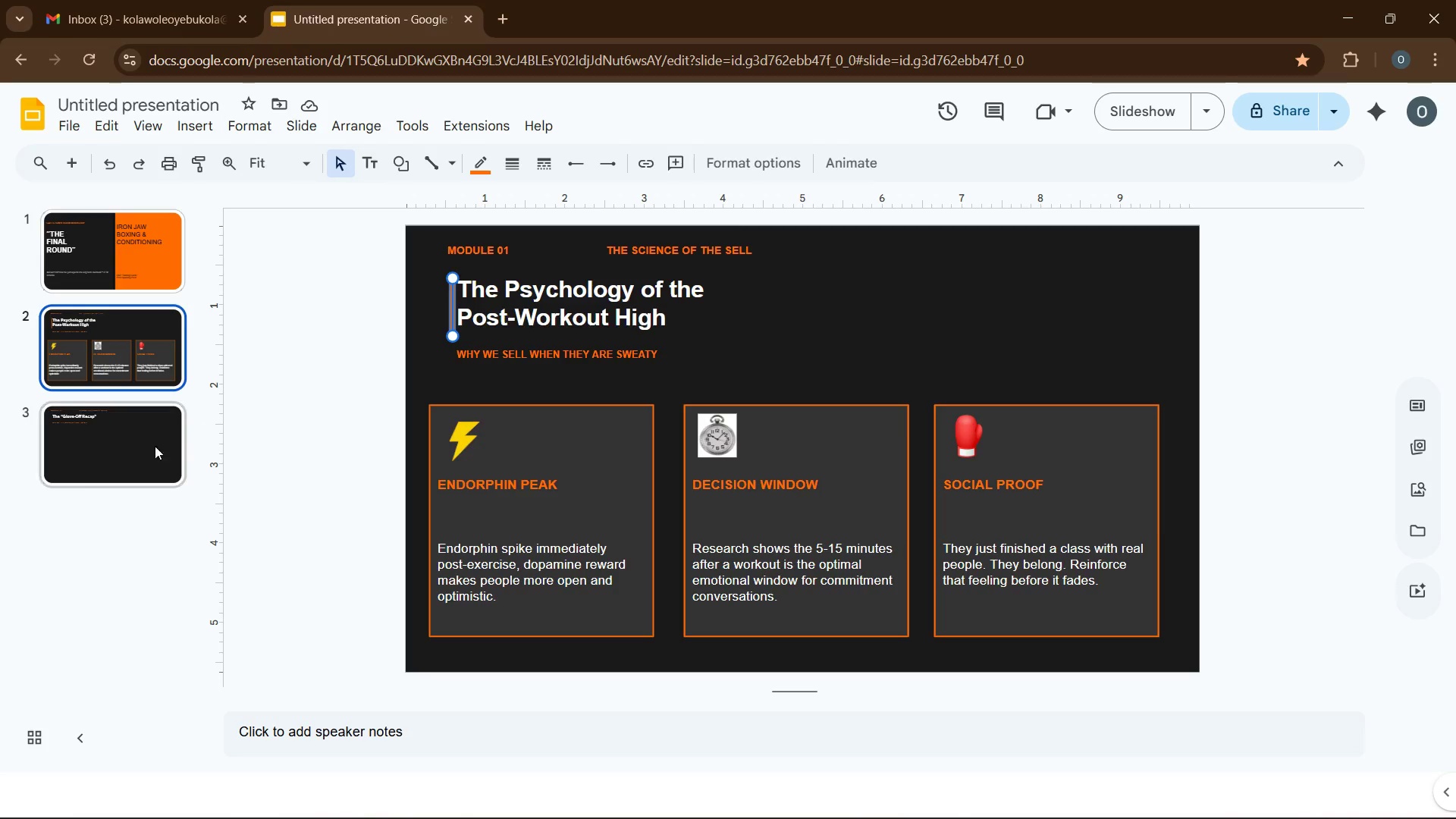 
left_click([108, 464])
 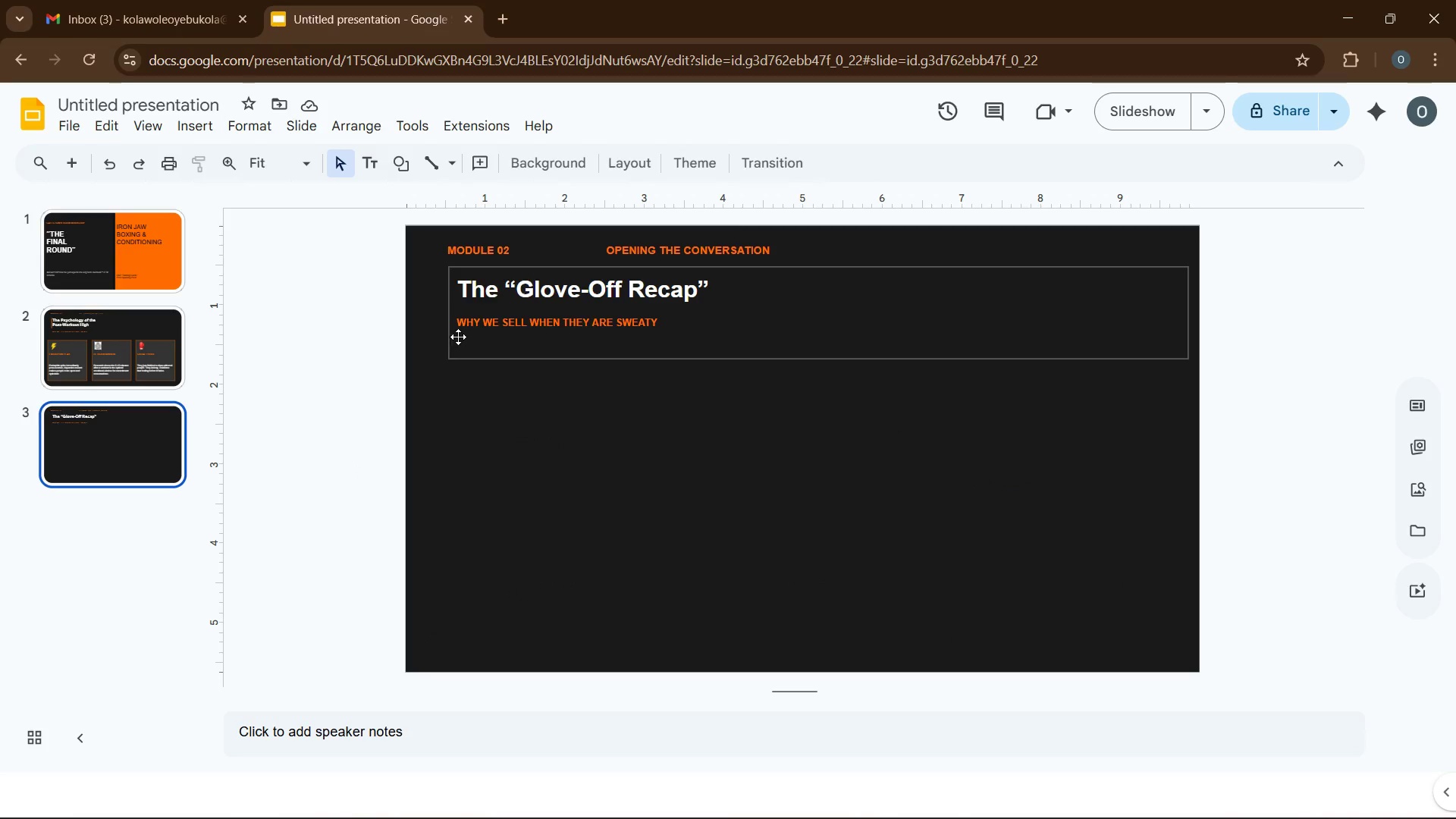 
left_click([461, 317])
 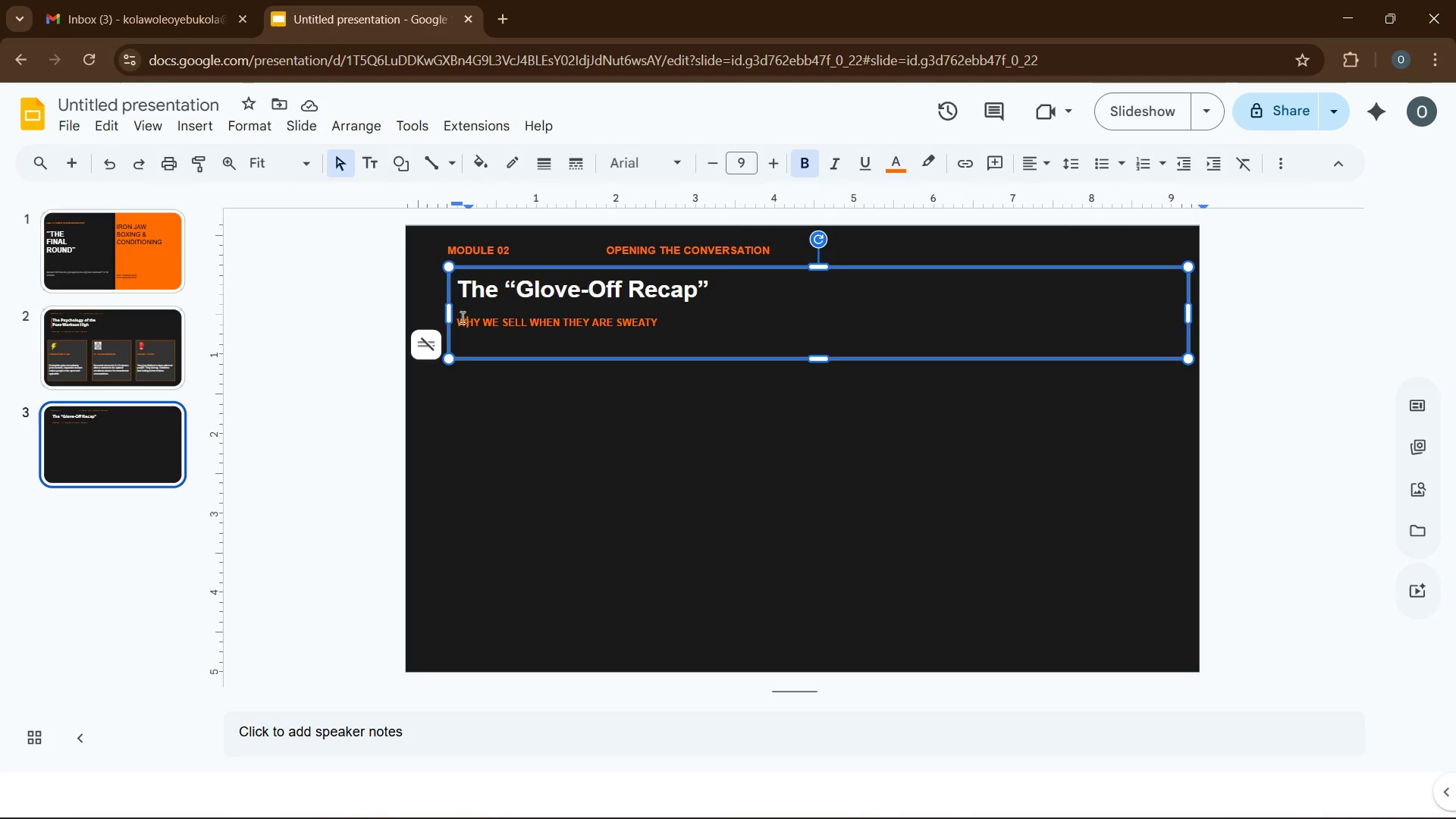 
key(Control+V)
 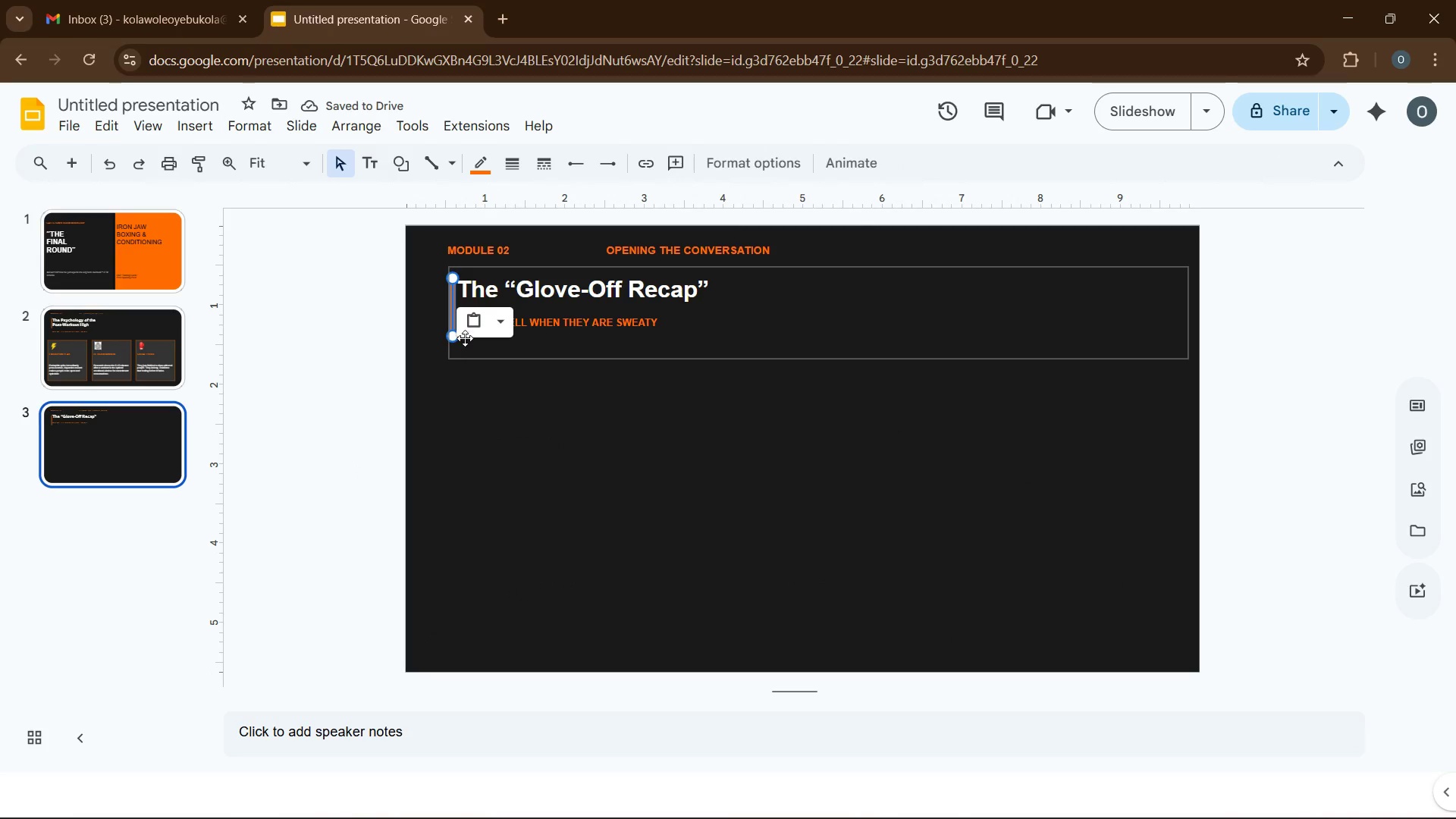 
right_click([460, 326])
 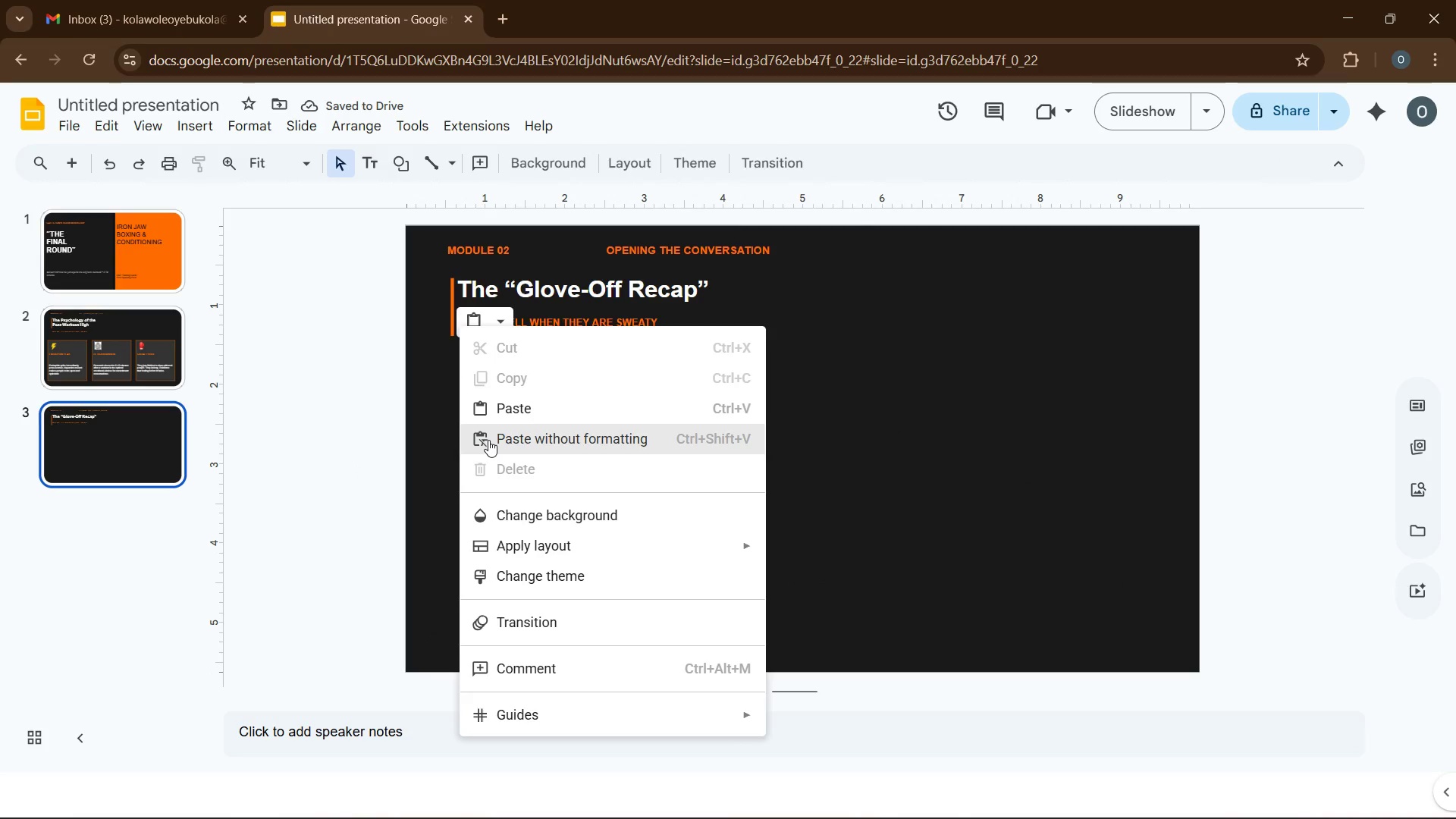 
left_click([488, 440])
 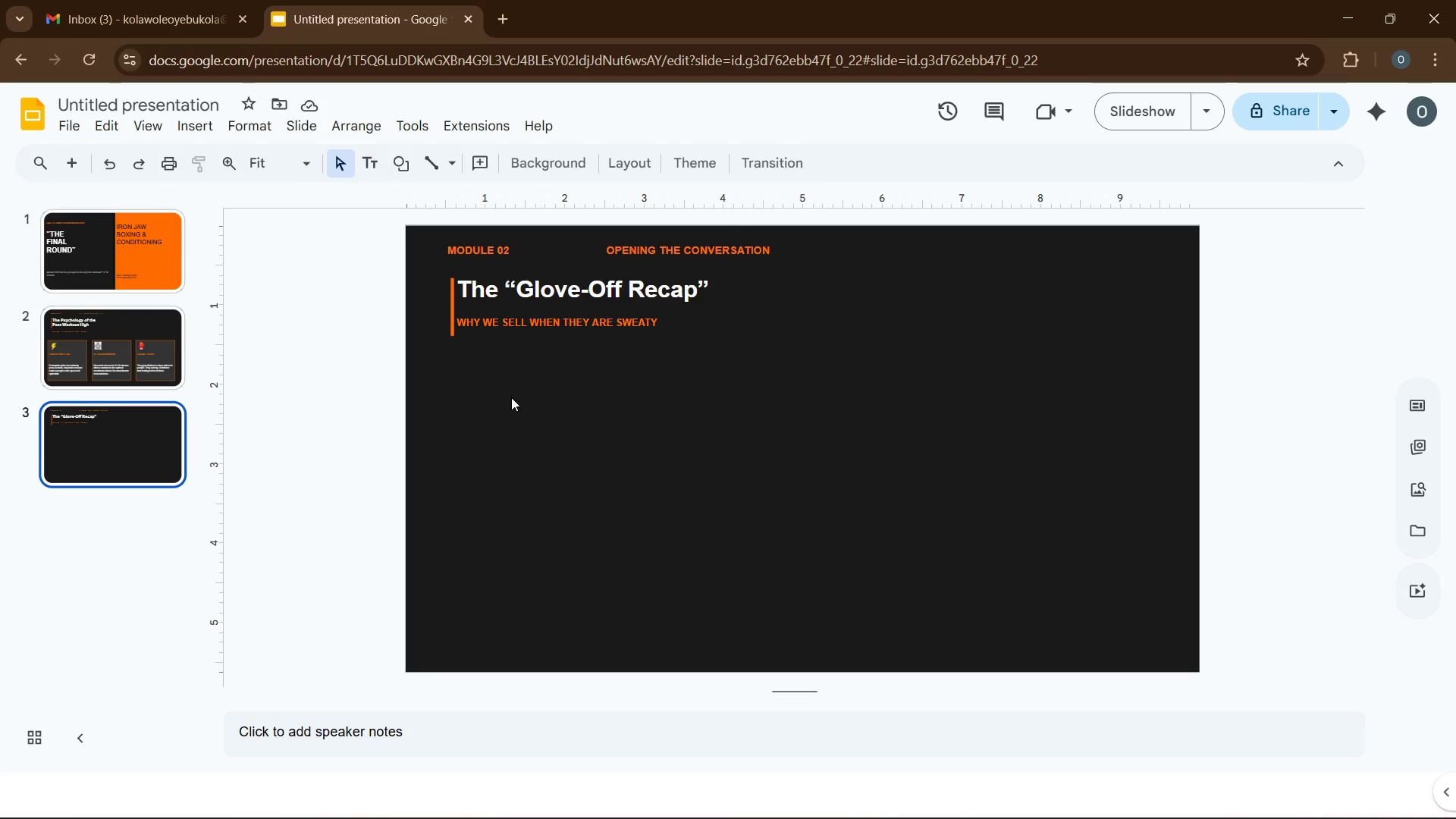 
left_click([511, 397])
 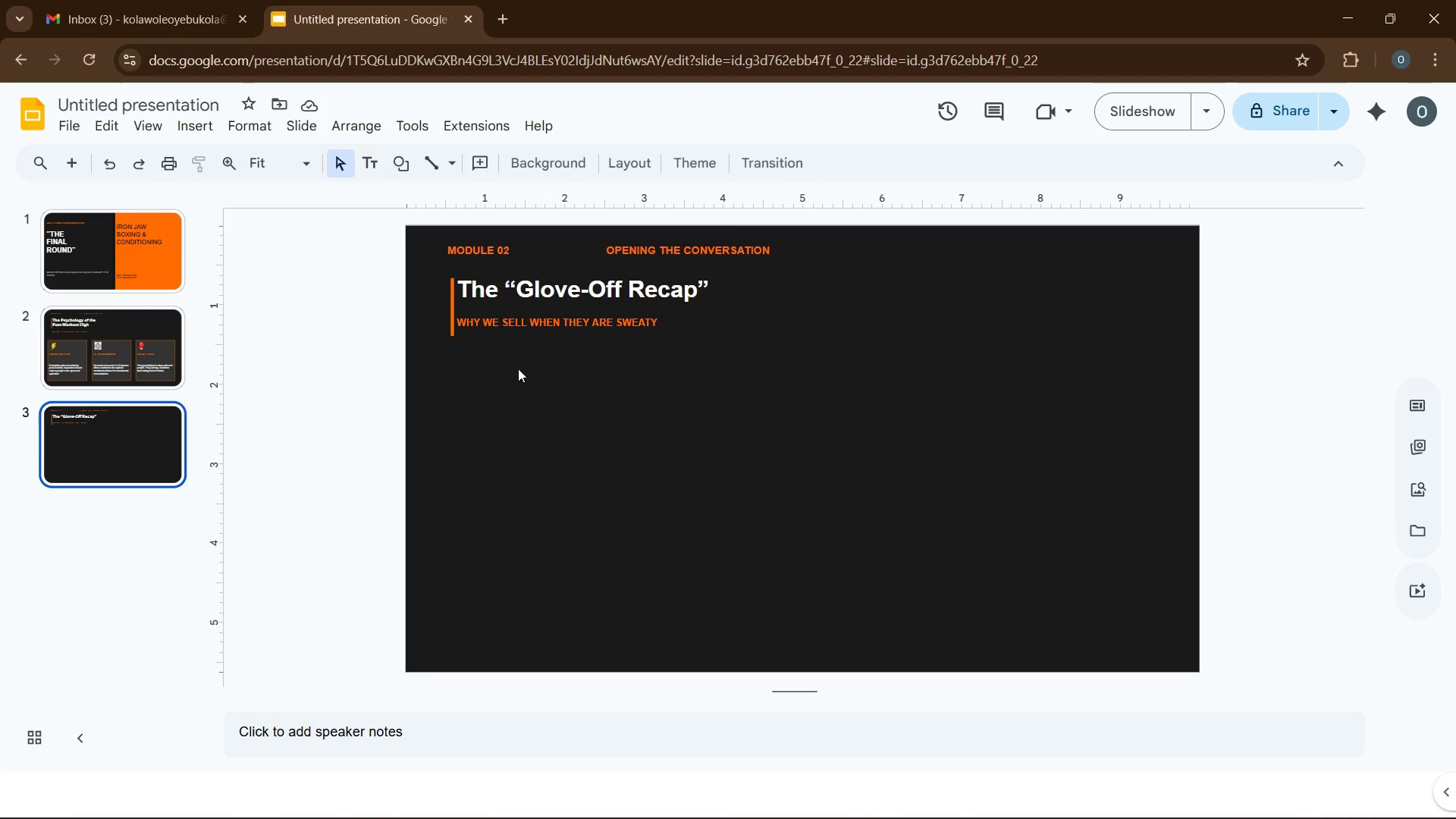 
left_click([461, 322])
 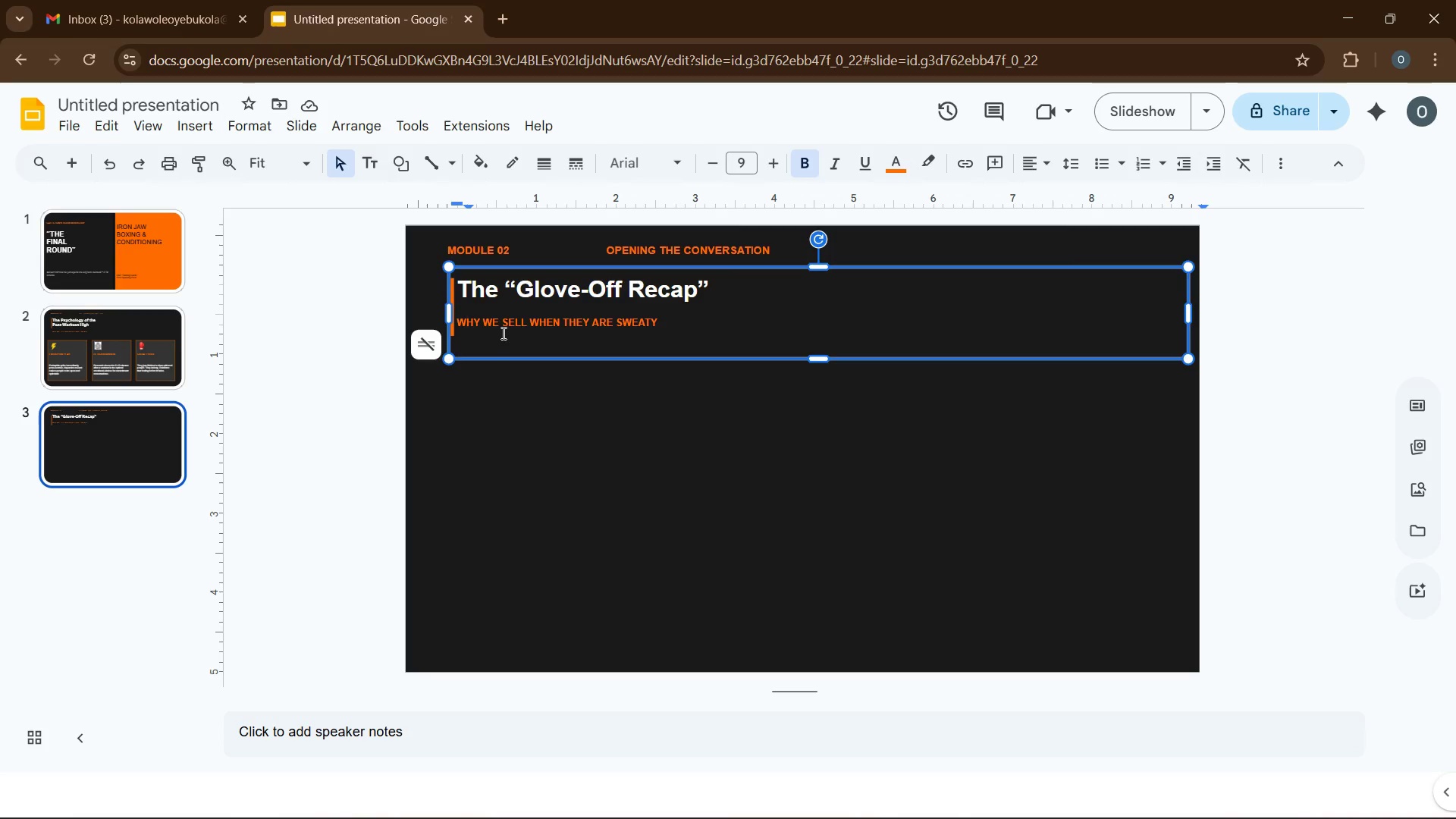 
key(ArrowLeft)
 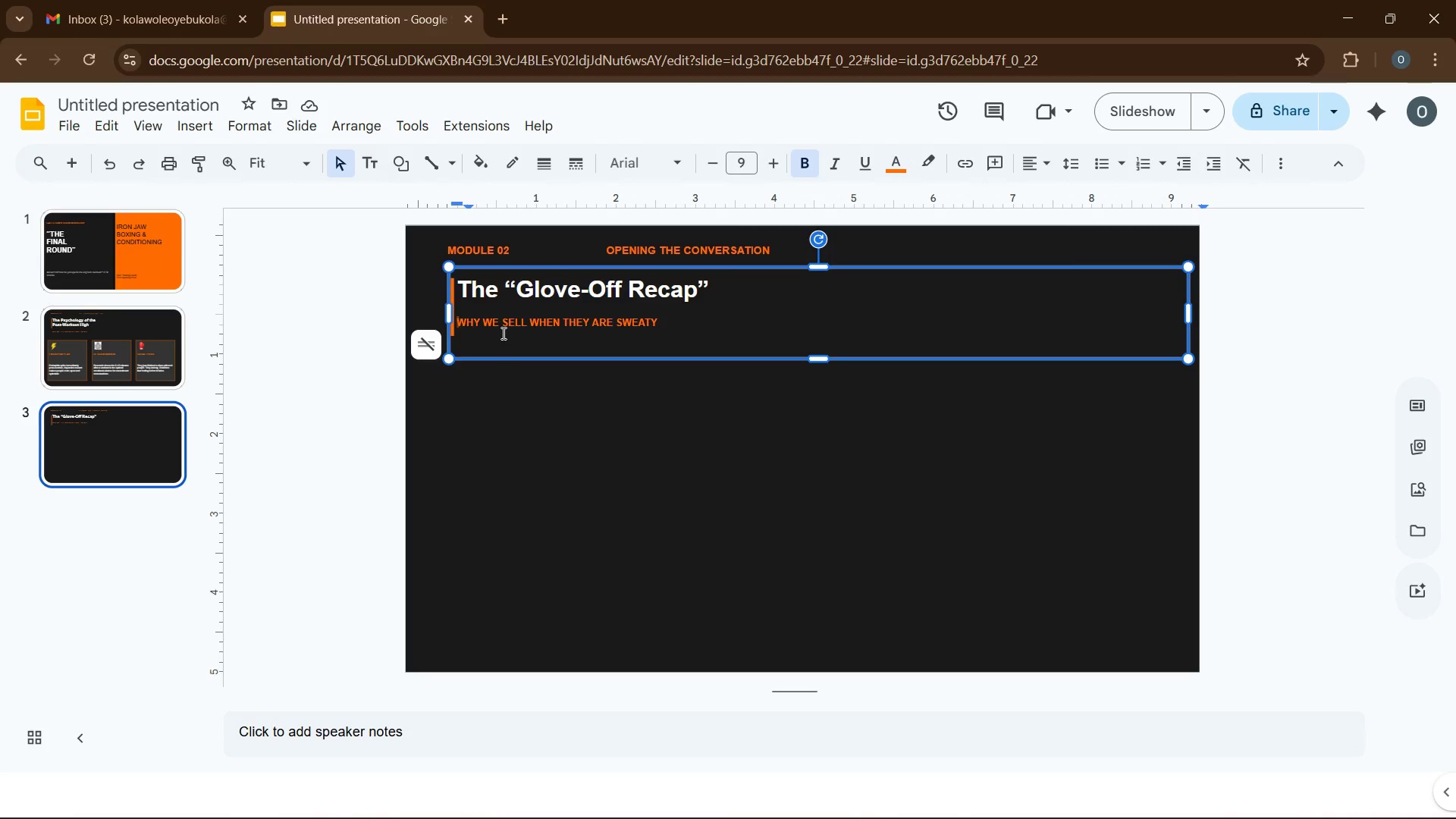 
key(Enter)
 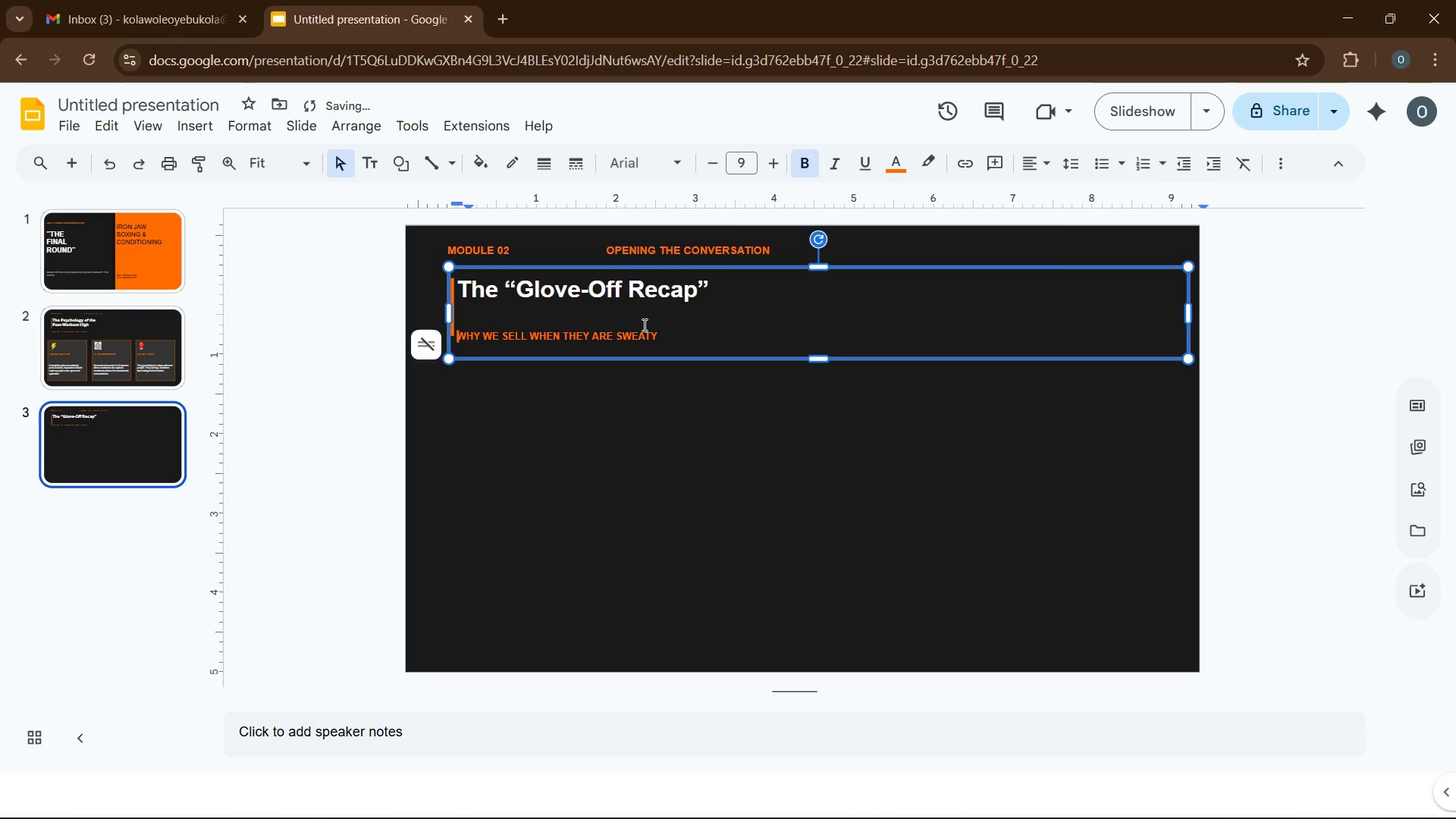 
left_click_drag(start_coordinate=[660, 331], to_coordinate=[457, 348])
 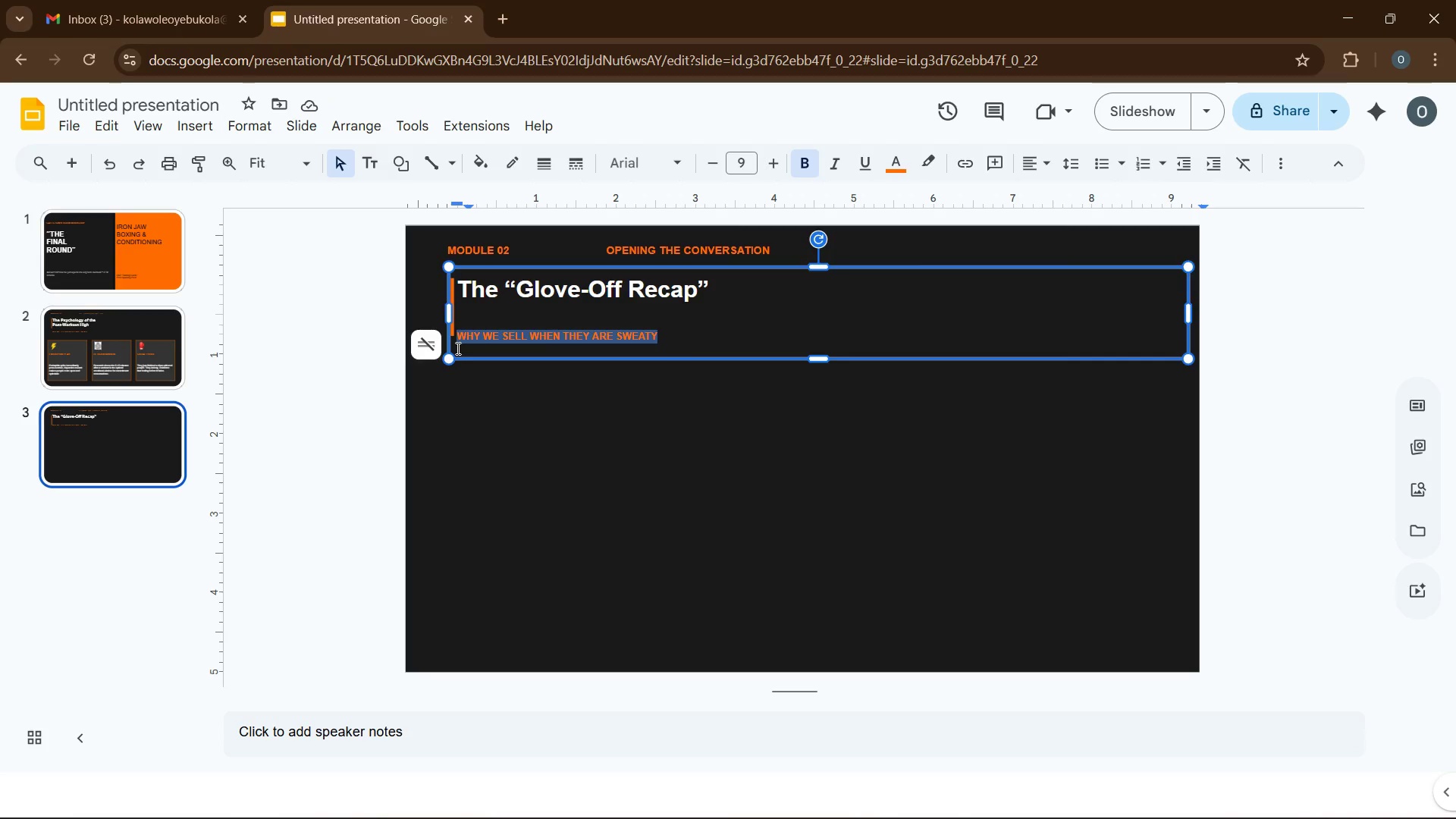 
type(ASKING ABOUT THEIR FAVOURITE COMBO)
 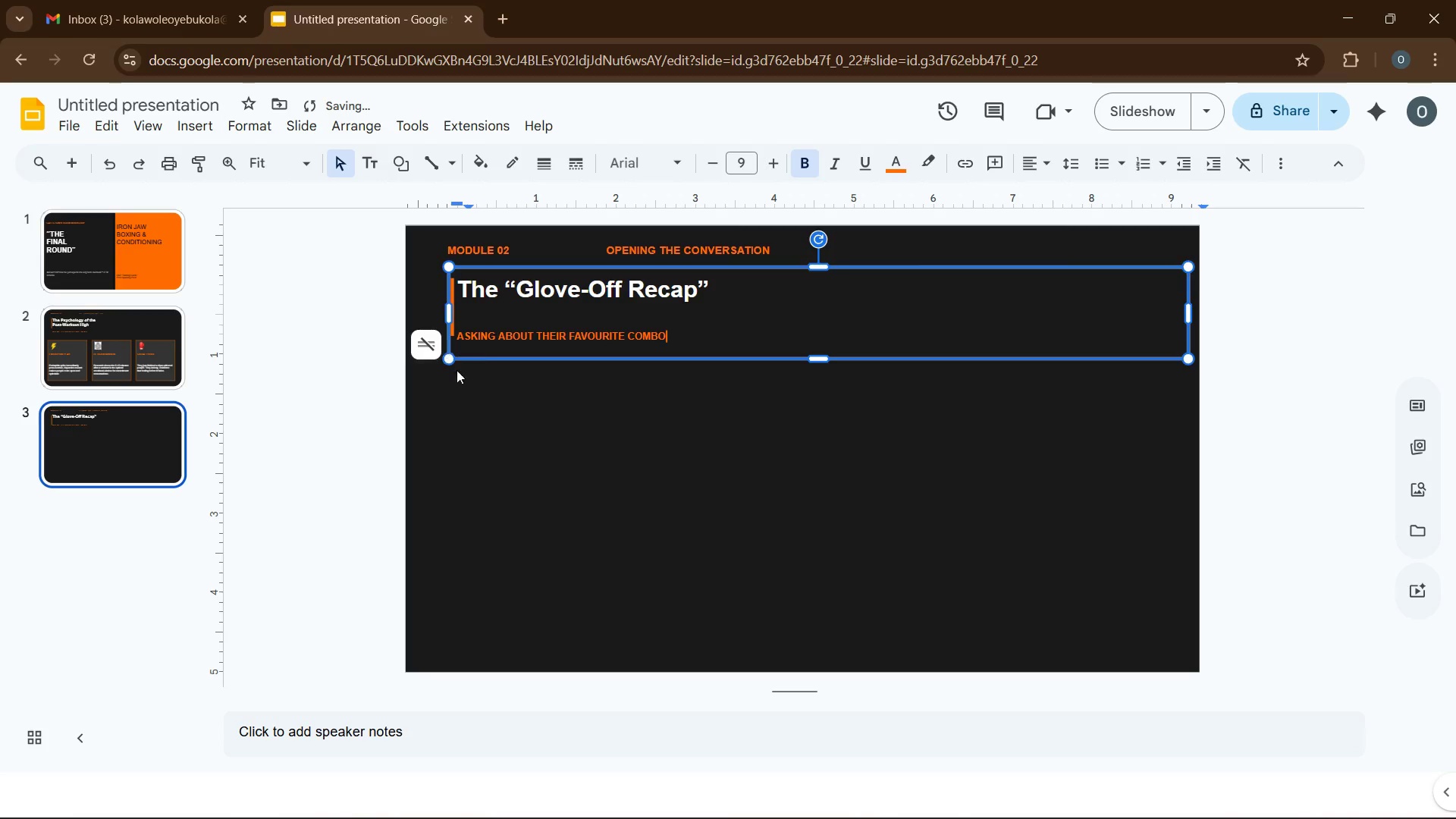 
left_click([466, 404])
 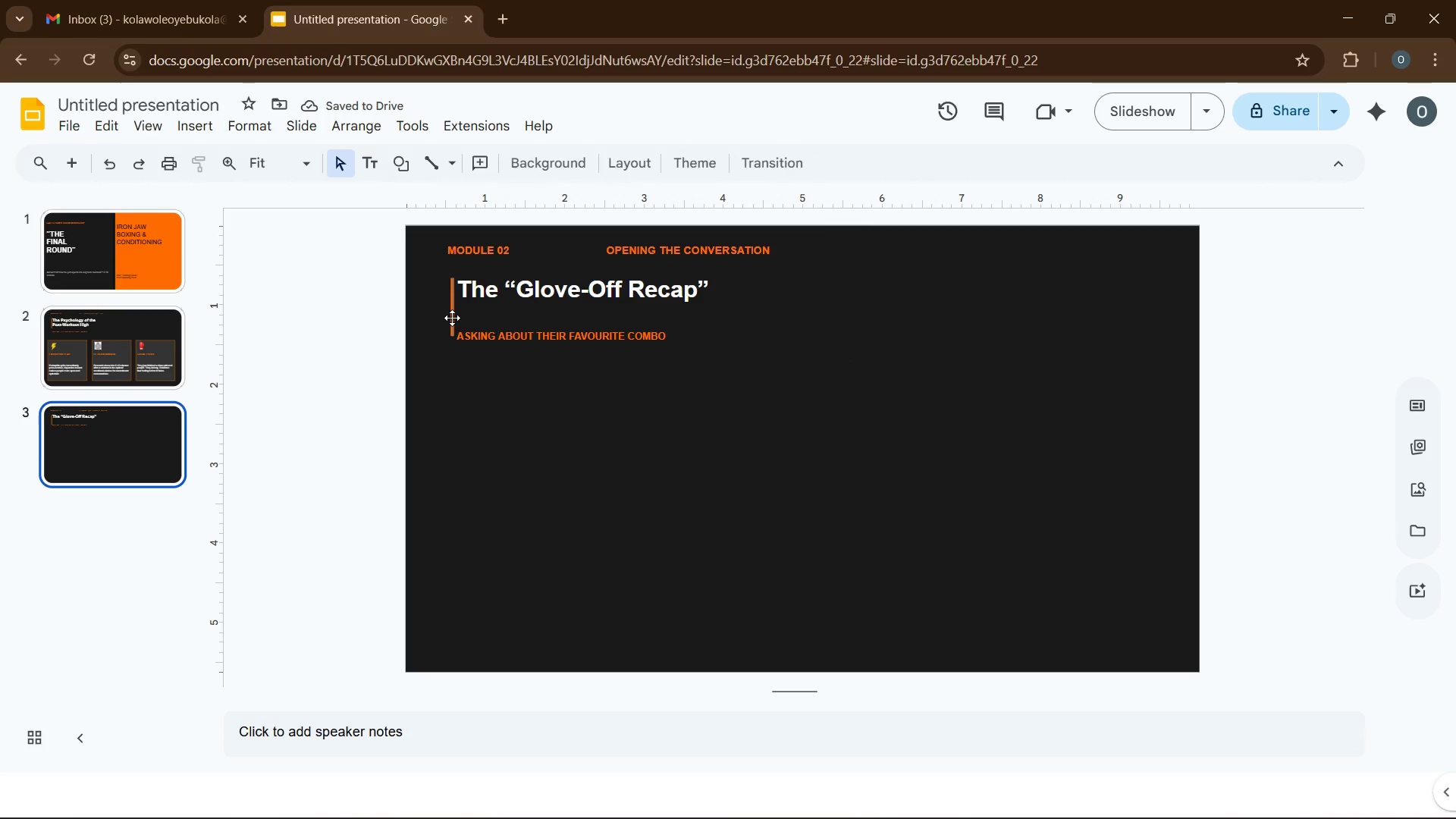 
left_click([452, 318])
 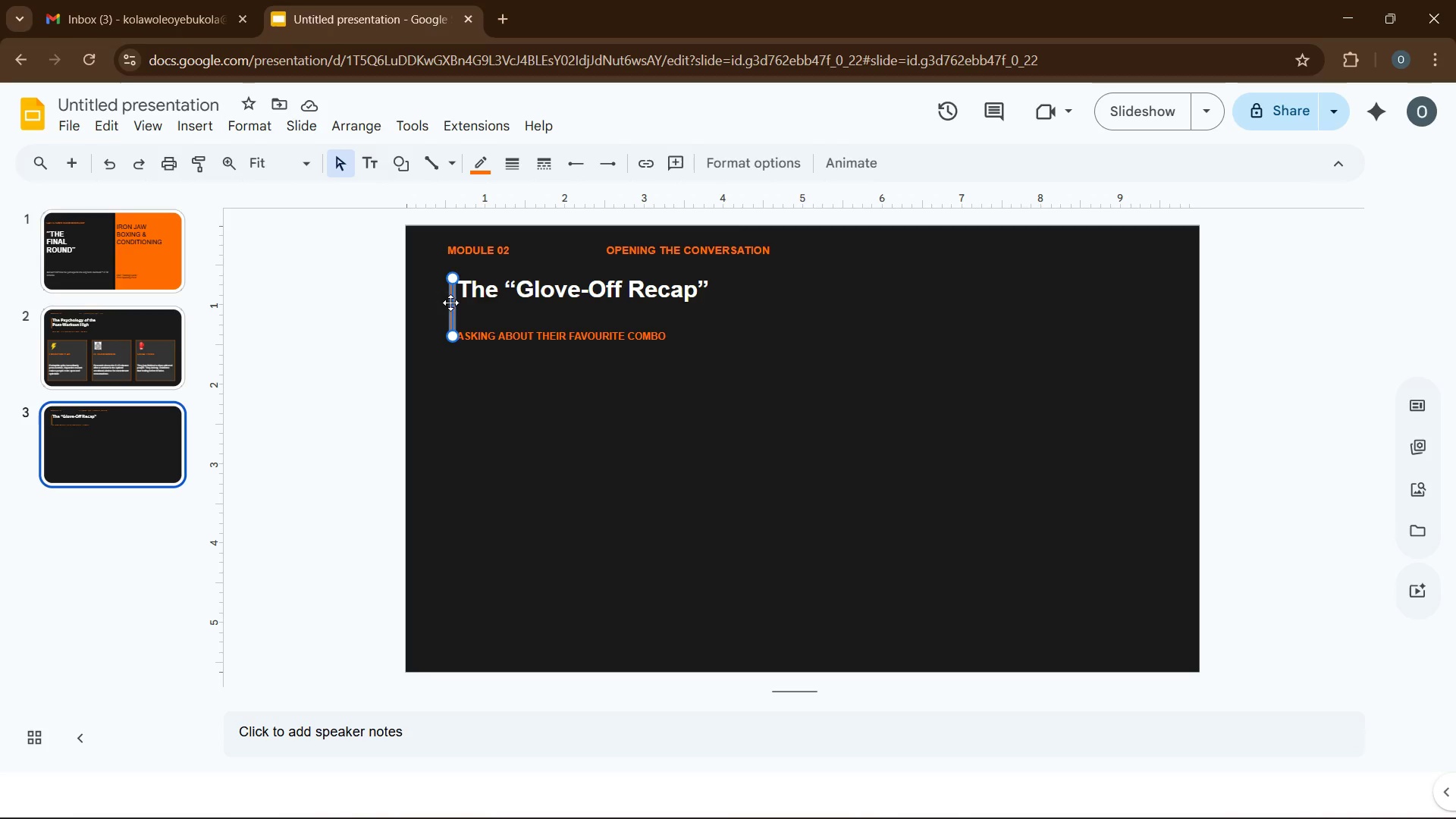 
wait(5.23)
 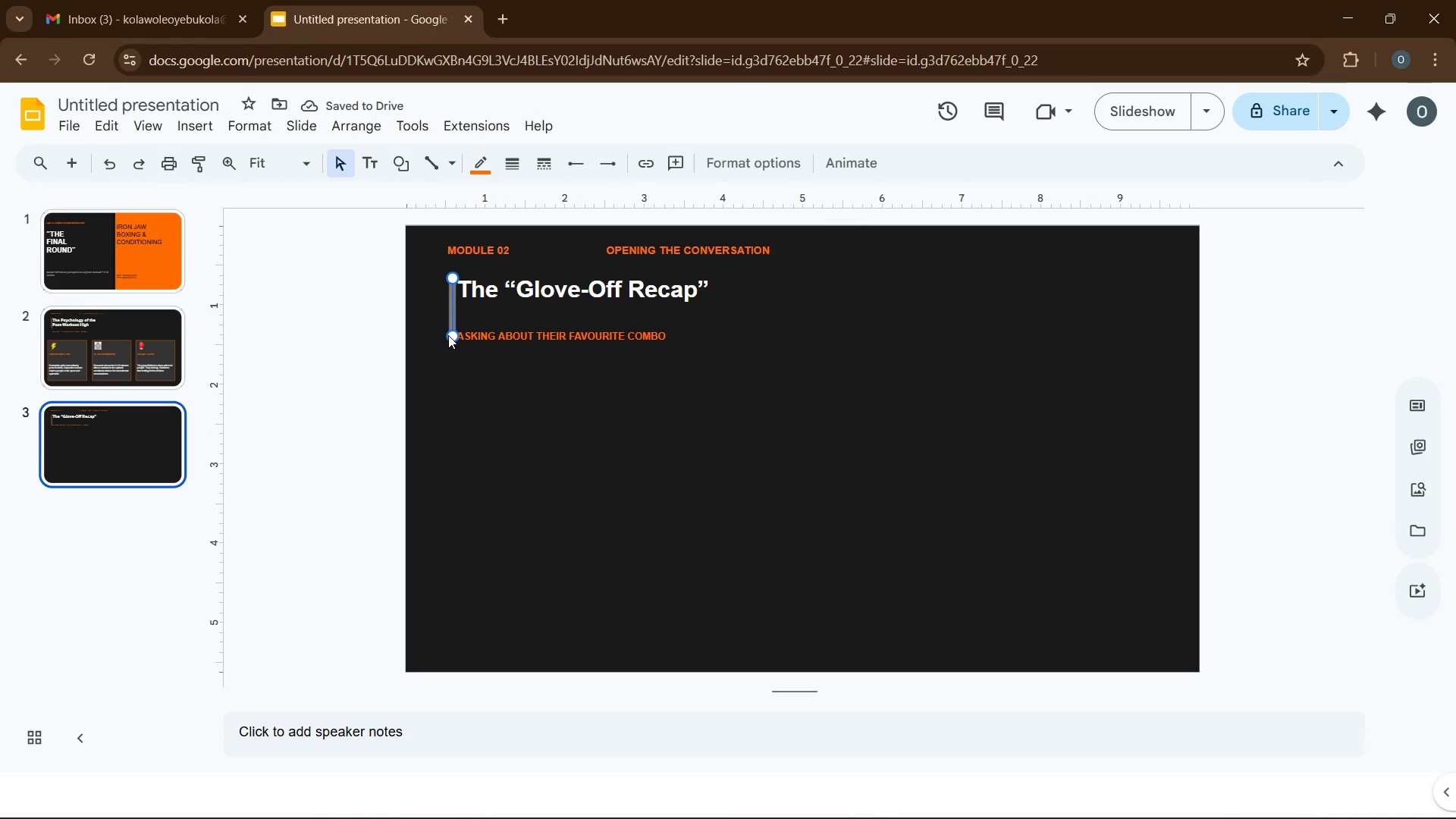 
left_click_drag(start_coordinate=[457, 337], to_coordinate=[453, 325])
 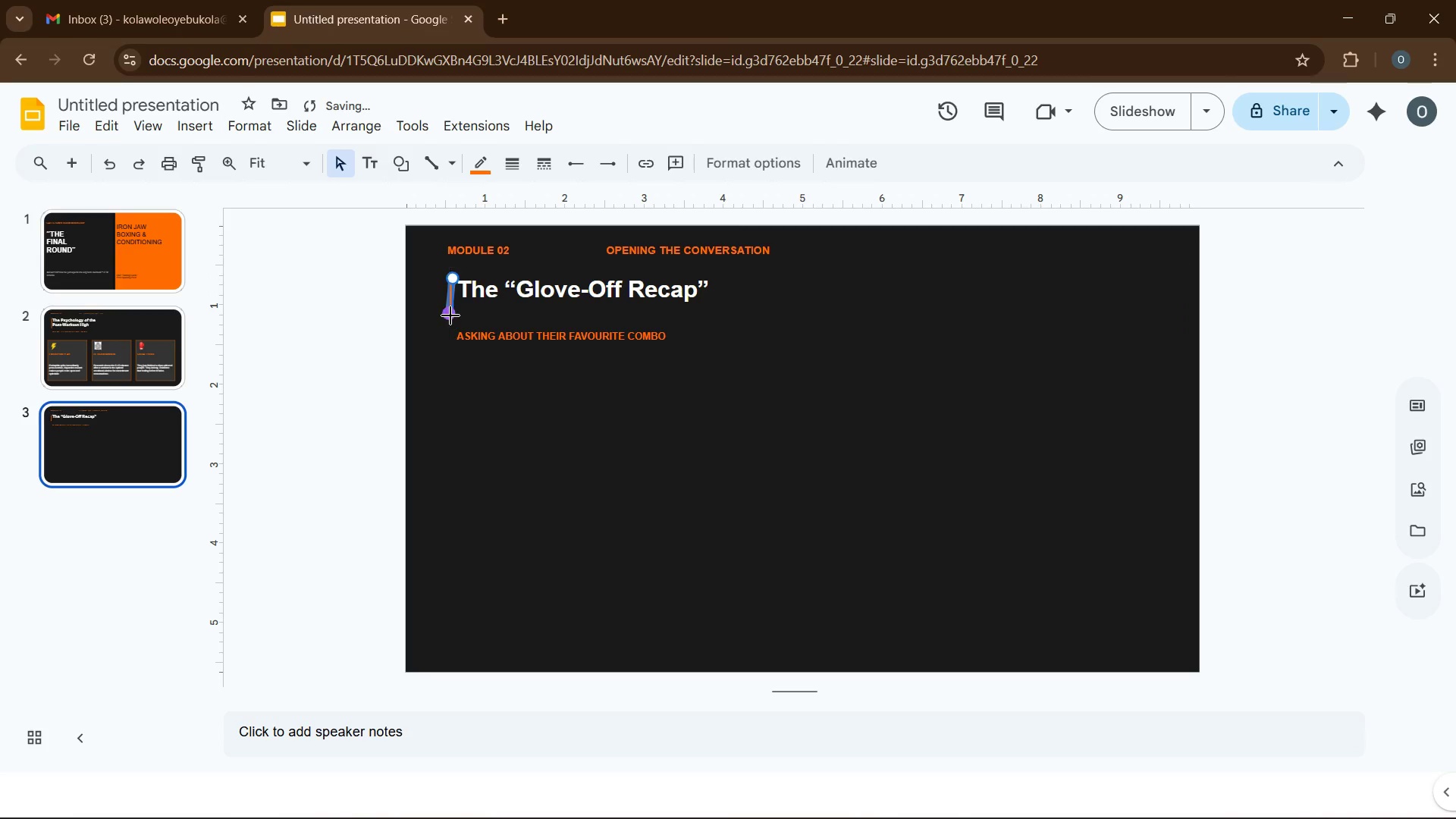 
left_click_drag(start_coordinate=[450, 315], to_coordinate=[454, 320])
 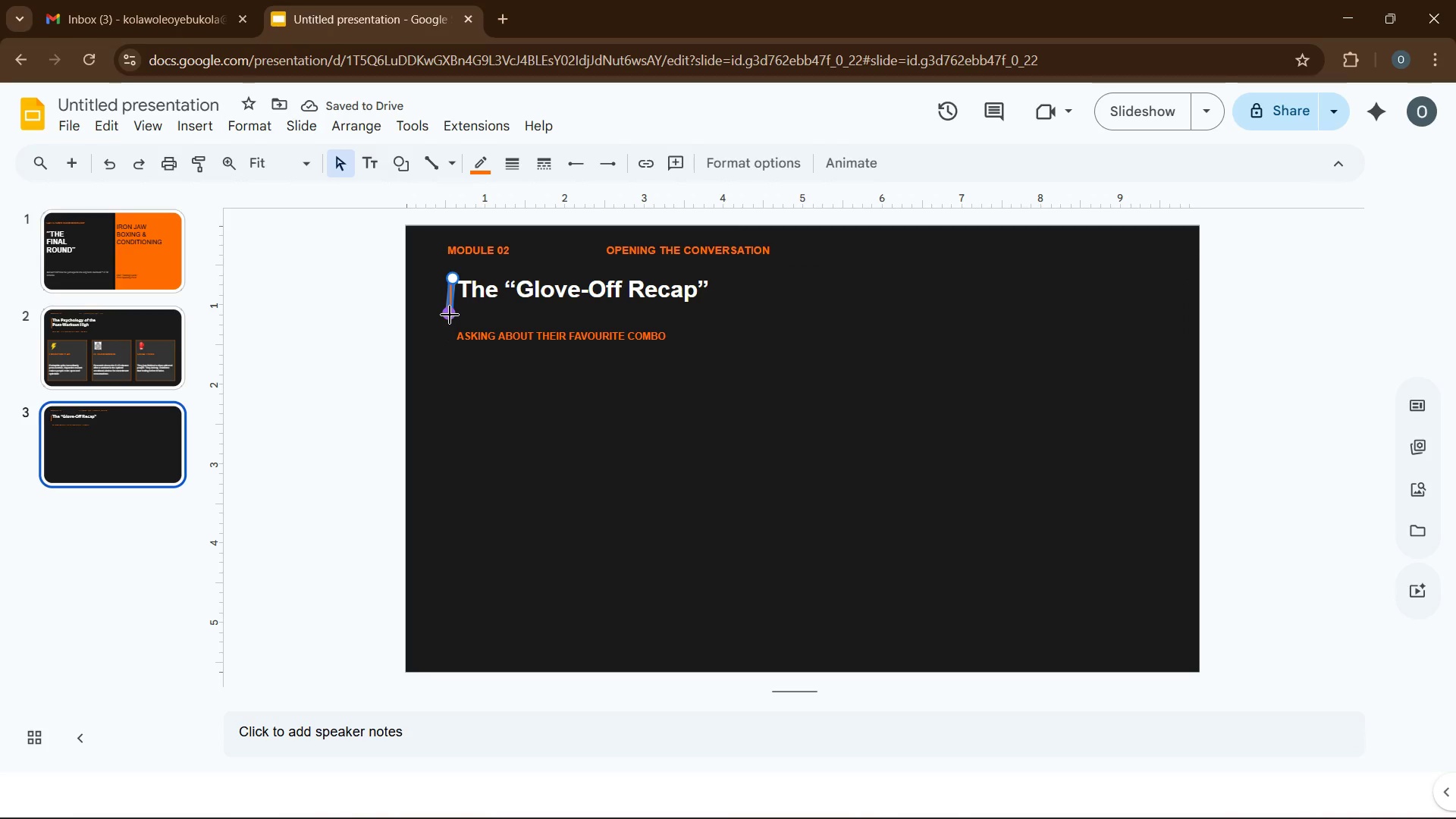 
left_click_drag(start_coordinate=[450, 315], to_coordinate=[460, 321])
 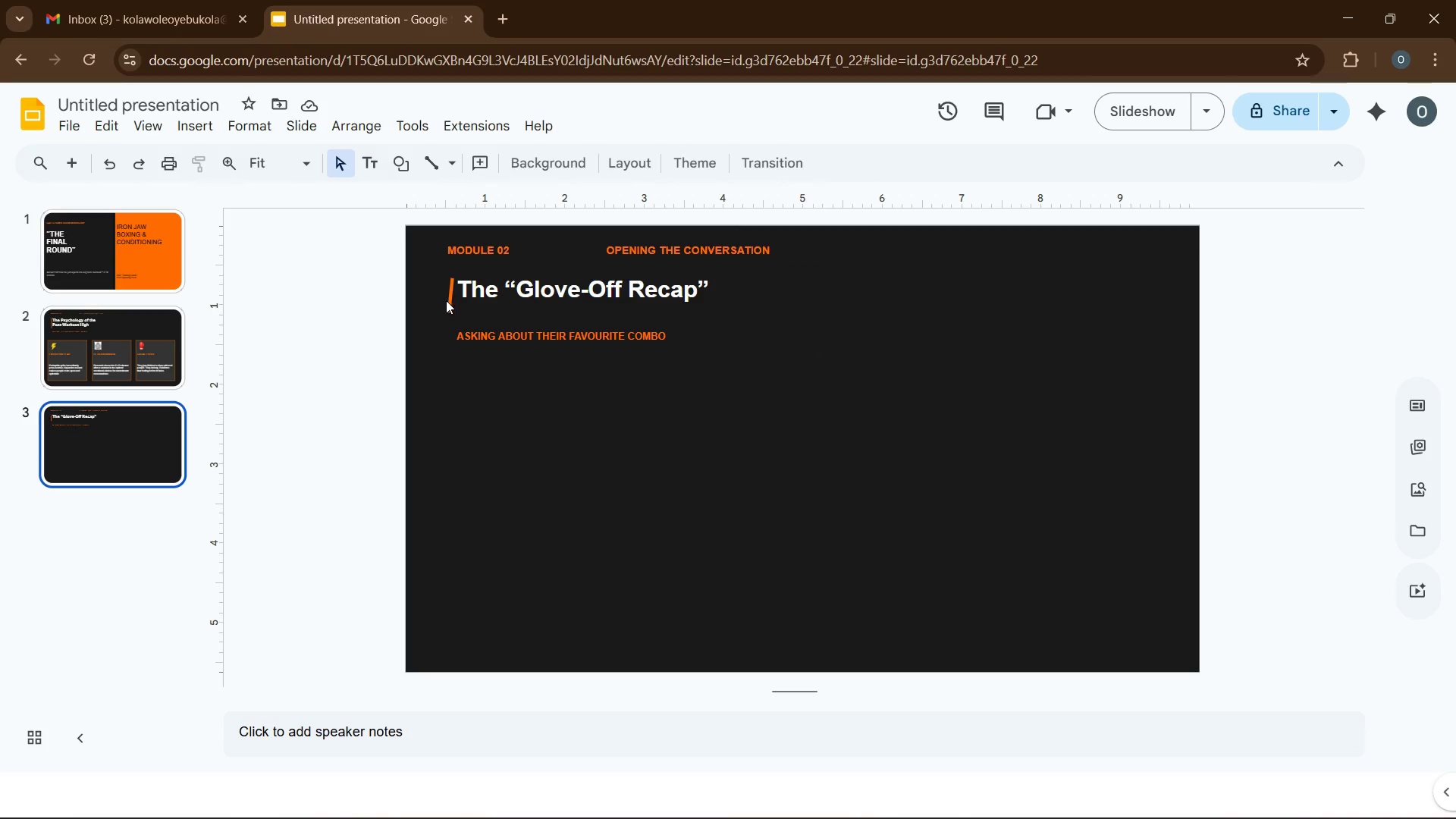 
left_click([448, 300])
 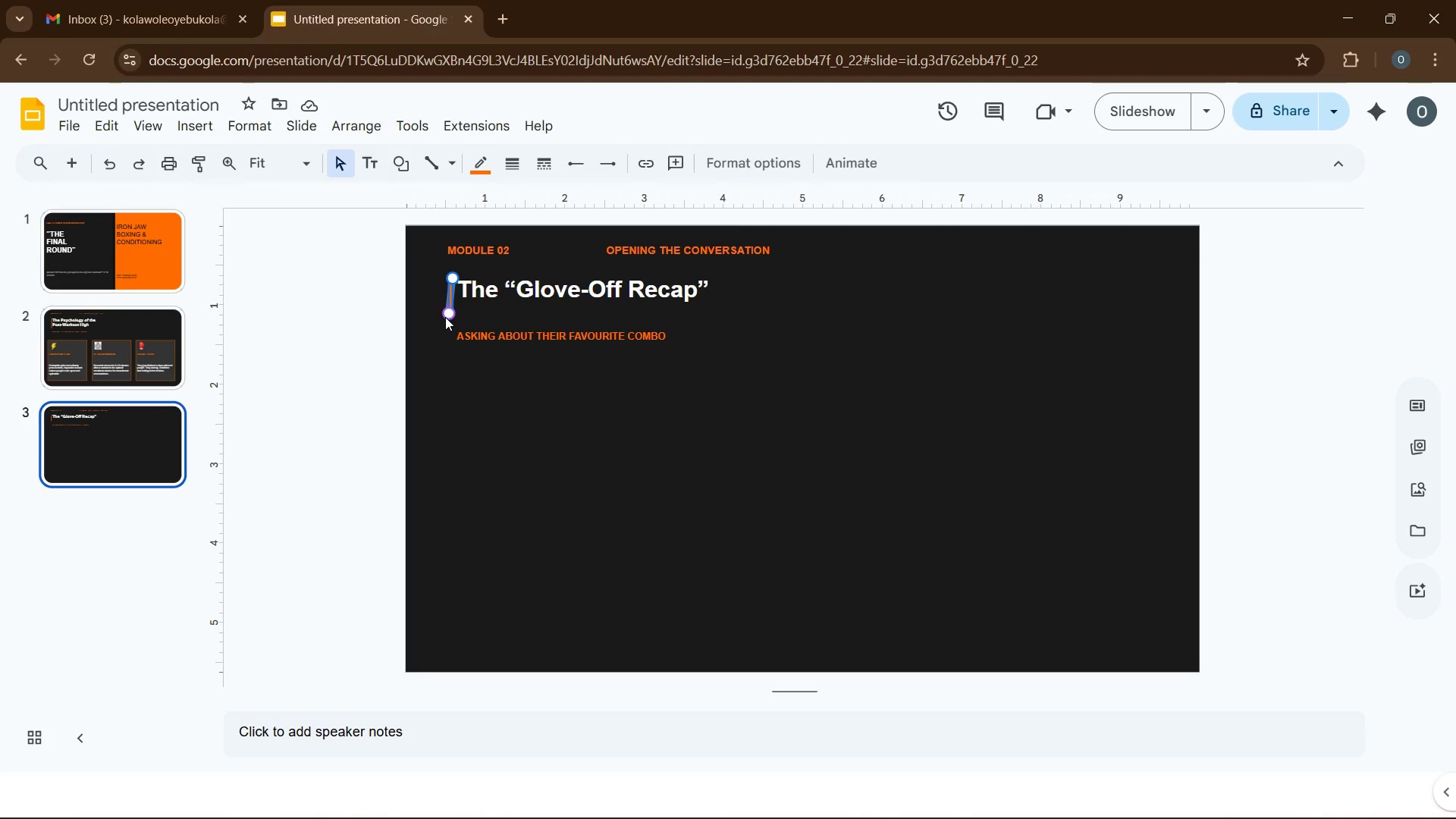 
left_click([447, 313])
 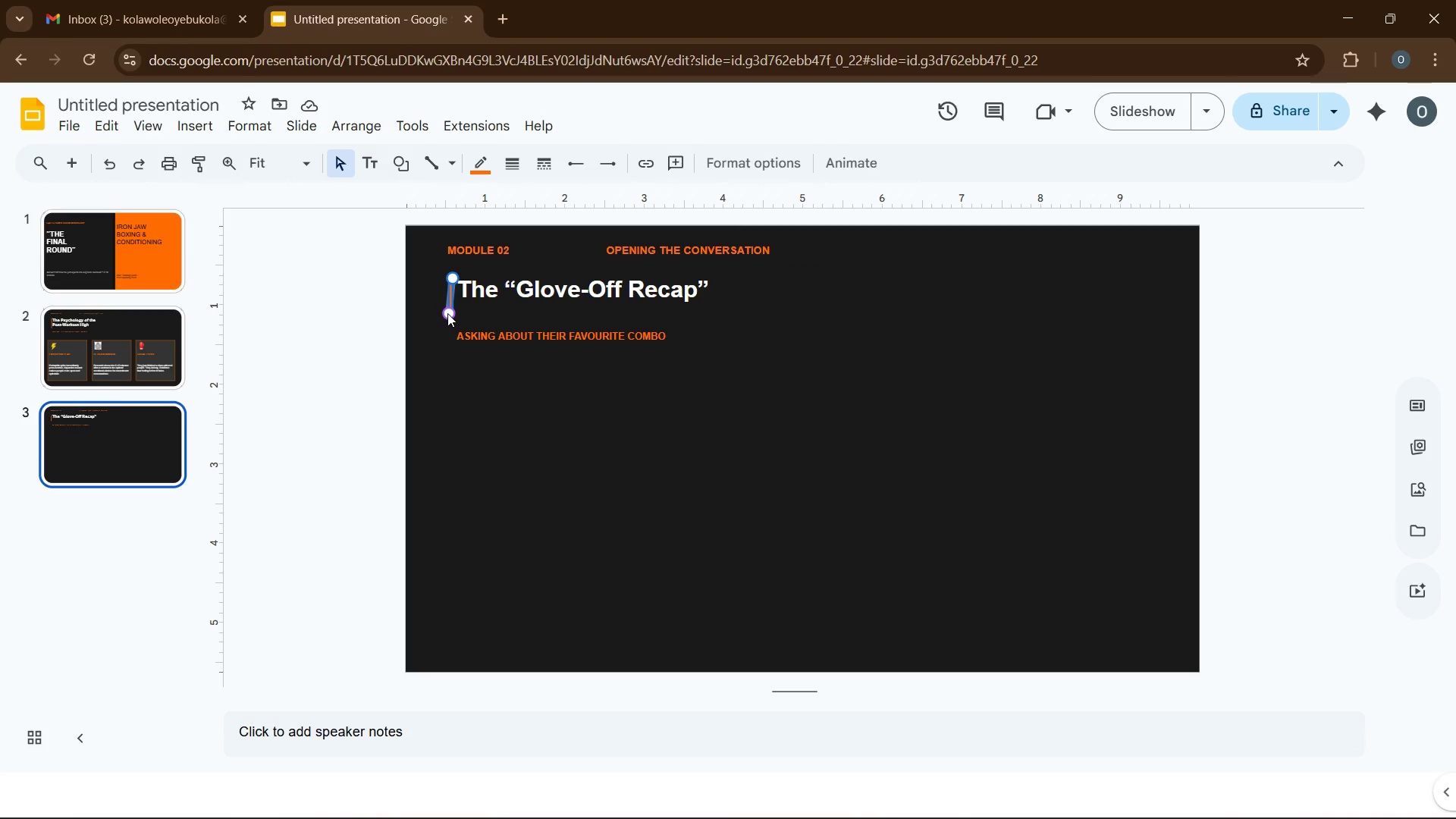 
left_click_drag(start_coordinate=[447, 313], to_coordinate=[465, 315])
 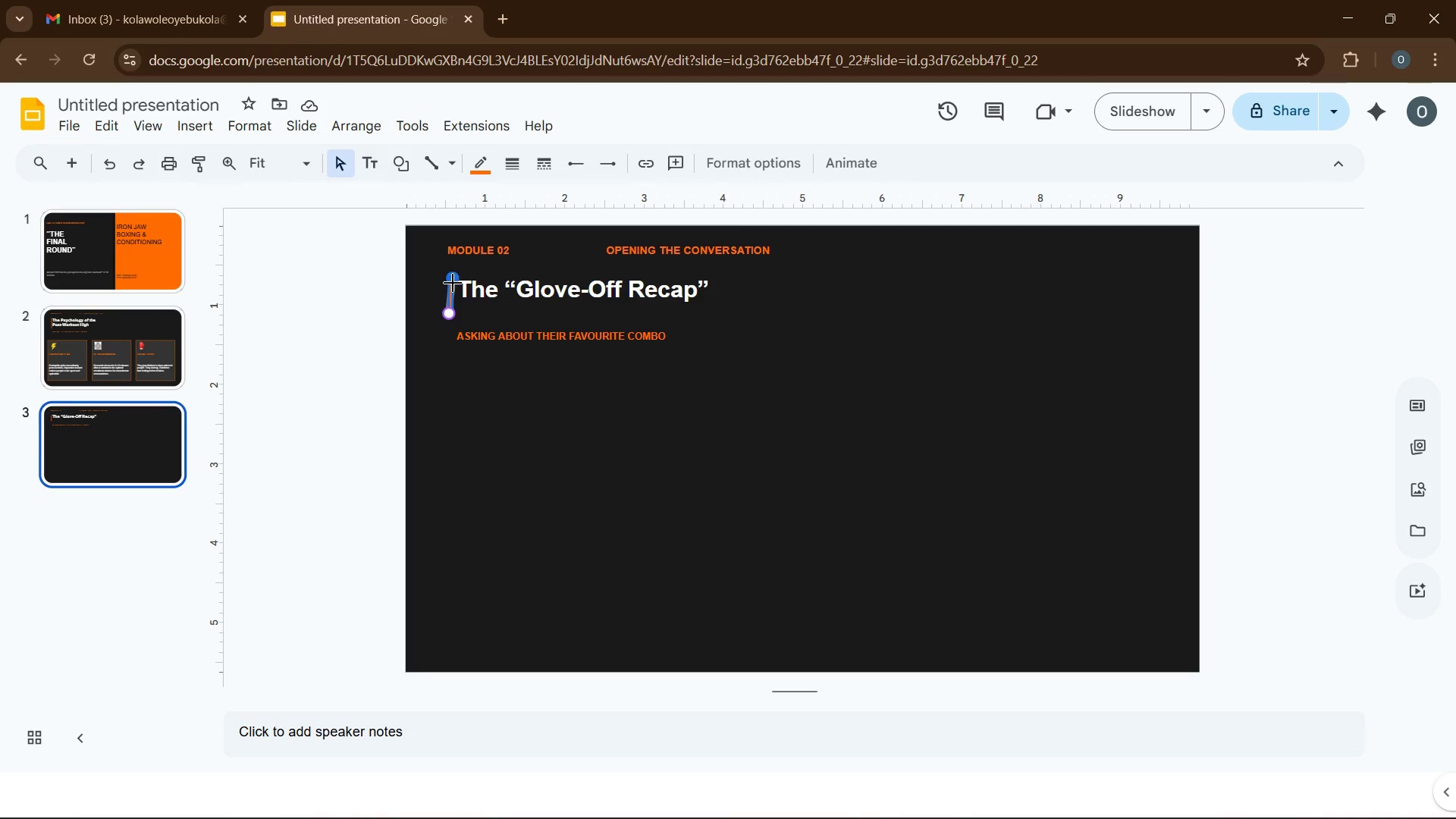 
left_click([453, 282])
 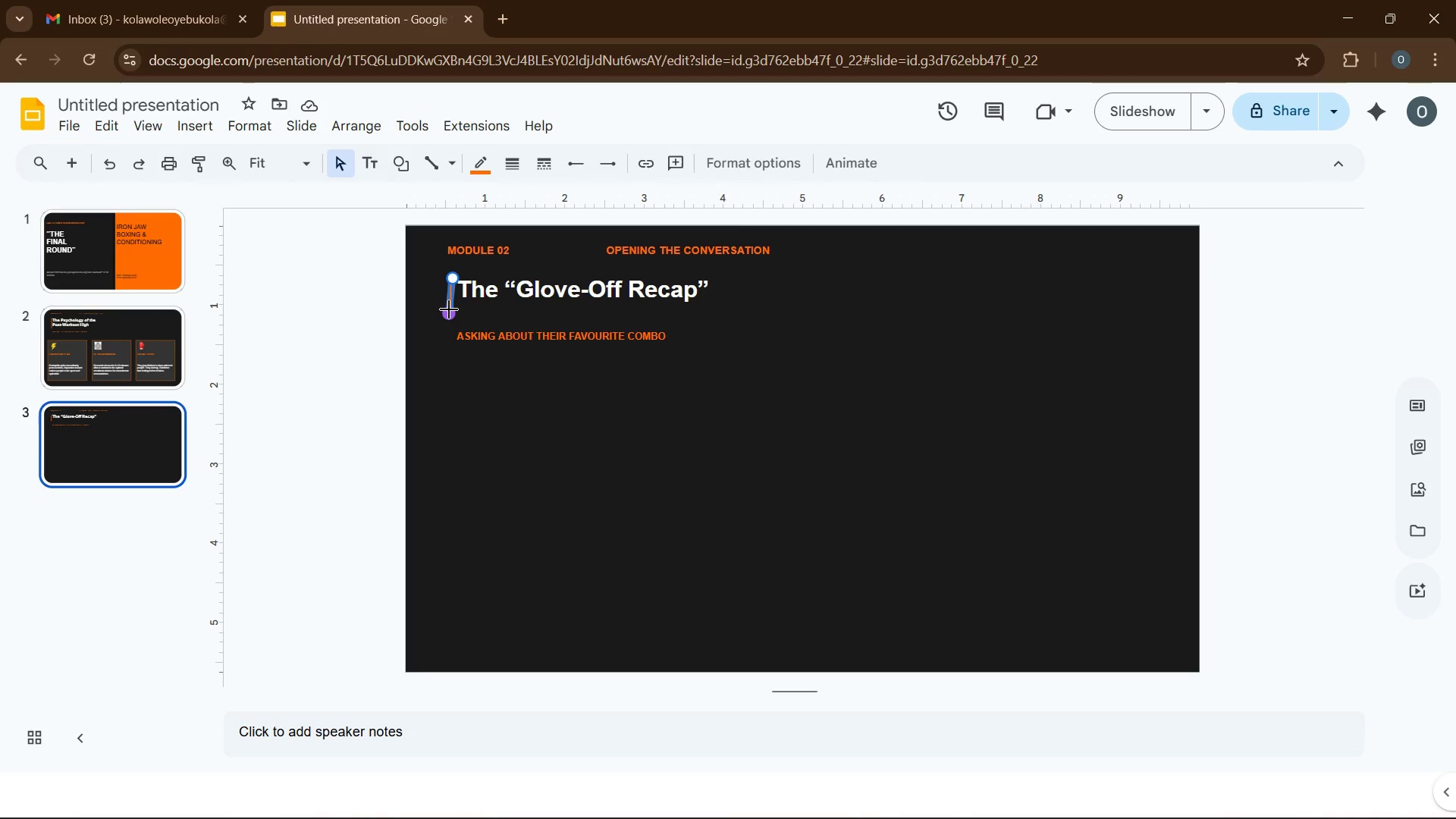 
left_click_drag(start_coordinate=[449, 309], to_coordinate=[457, 312])
 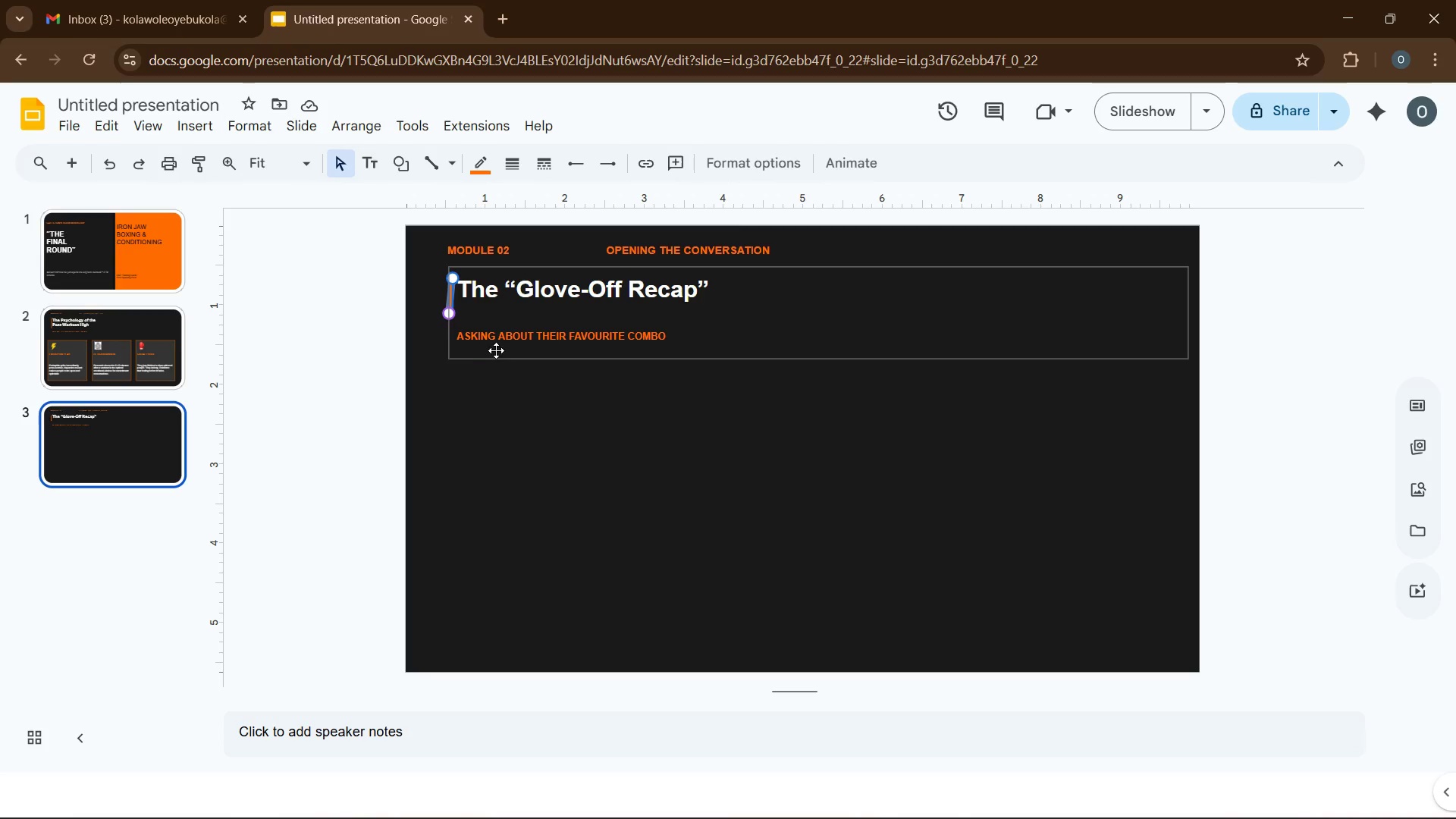 
left_click([499, 372])
 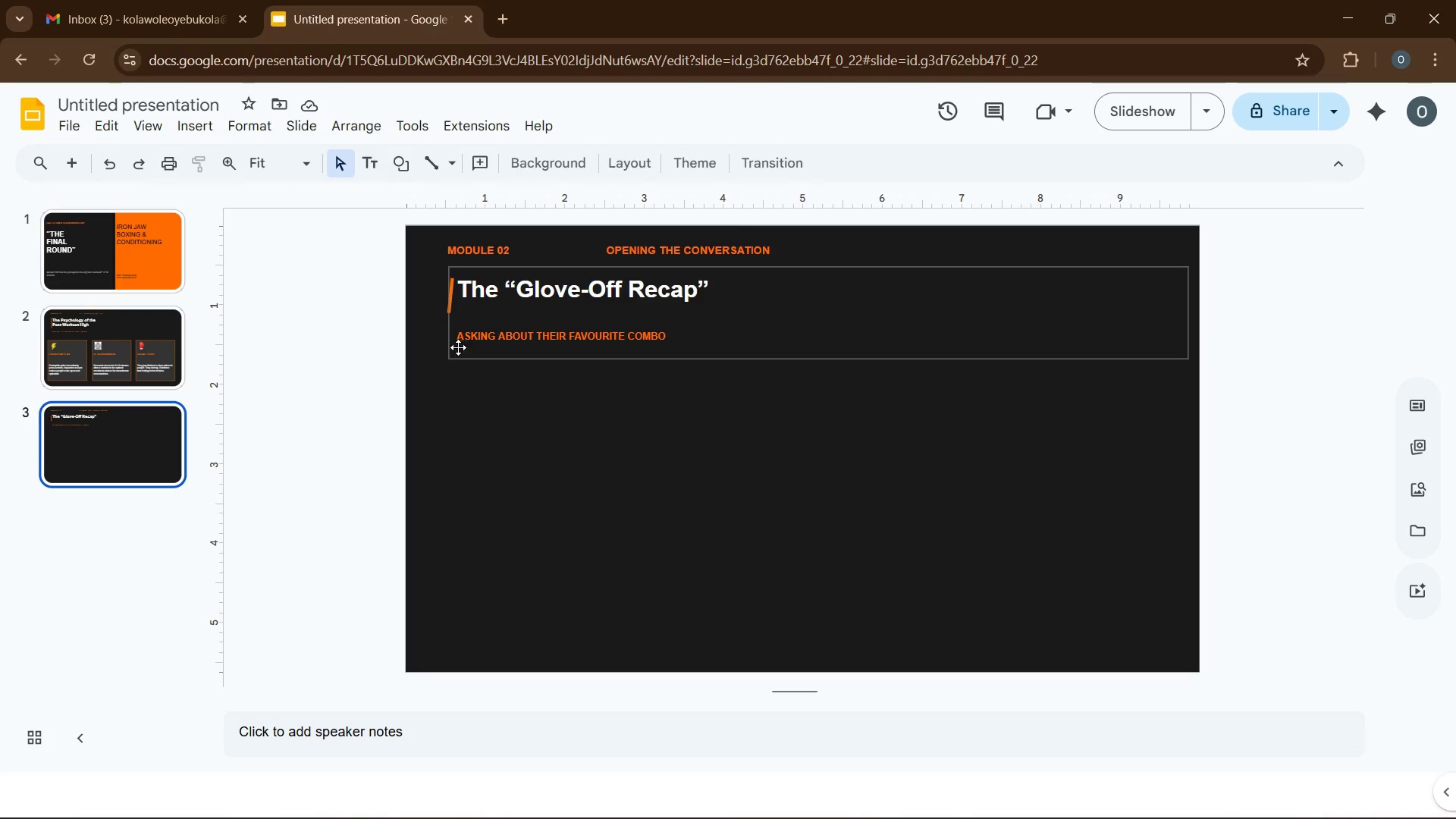 
left_click([463, 362])
 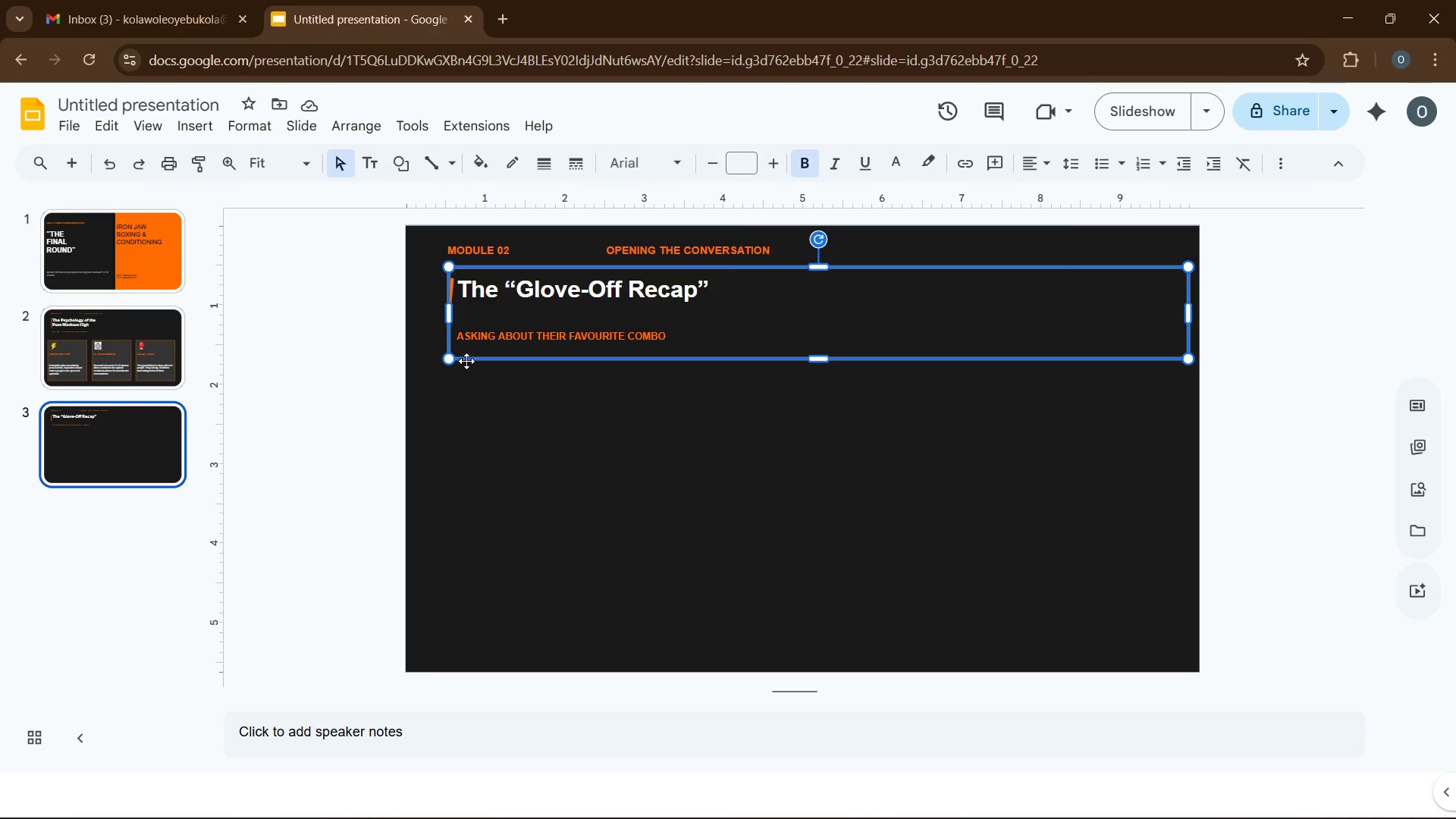 
right_click([466, 361])
 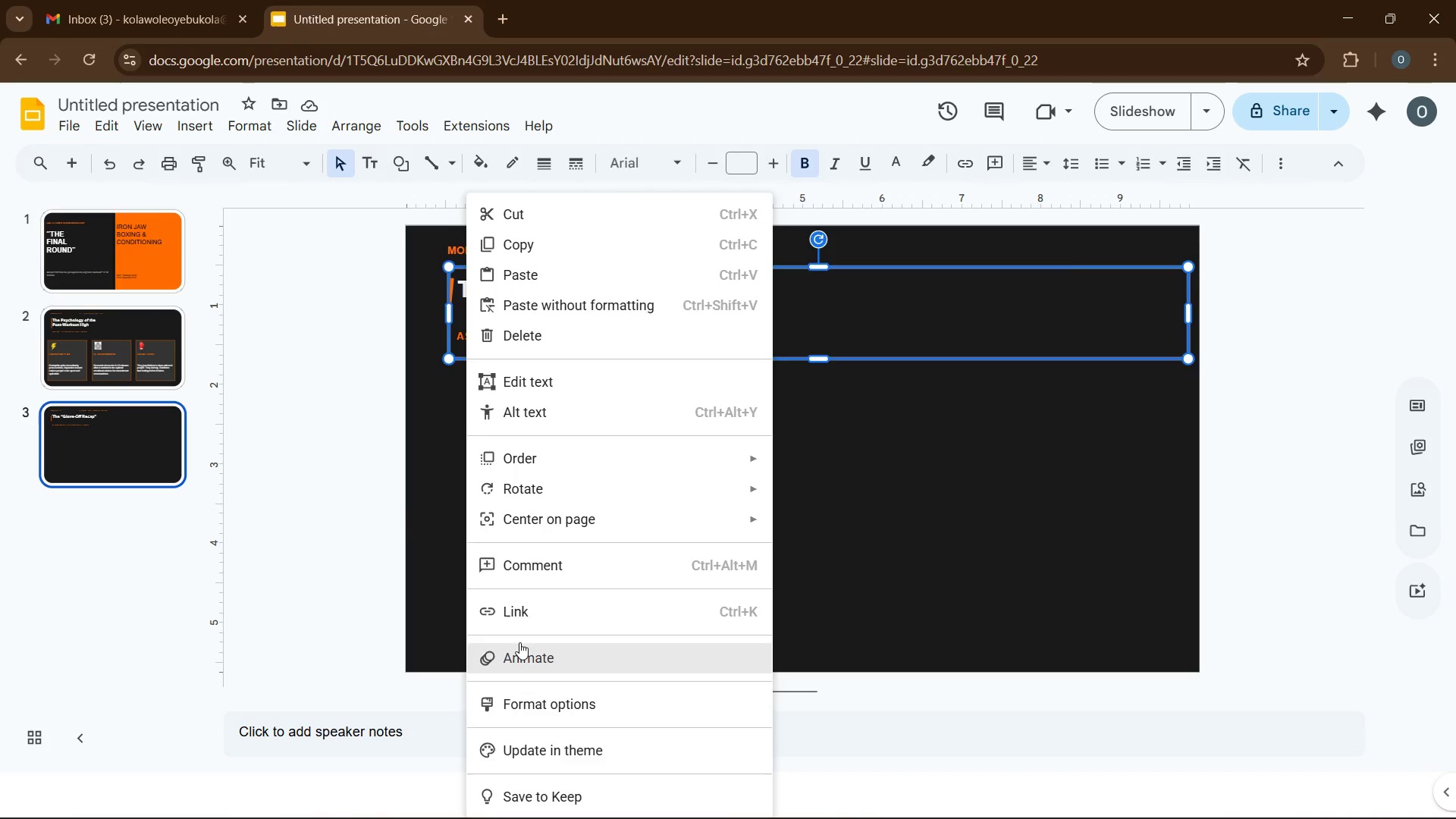 
left_click([444, 434])
 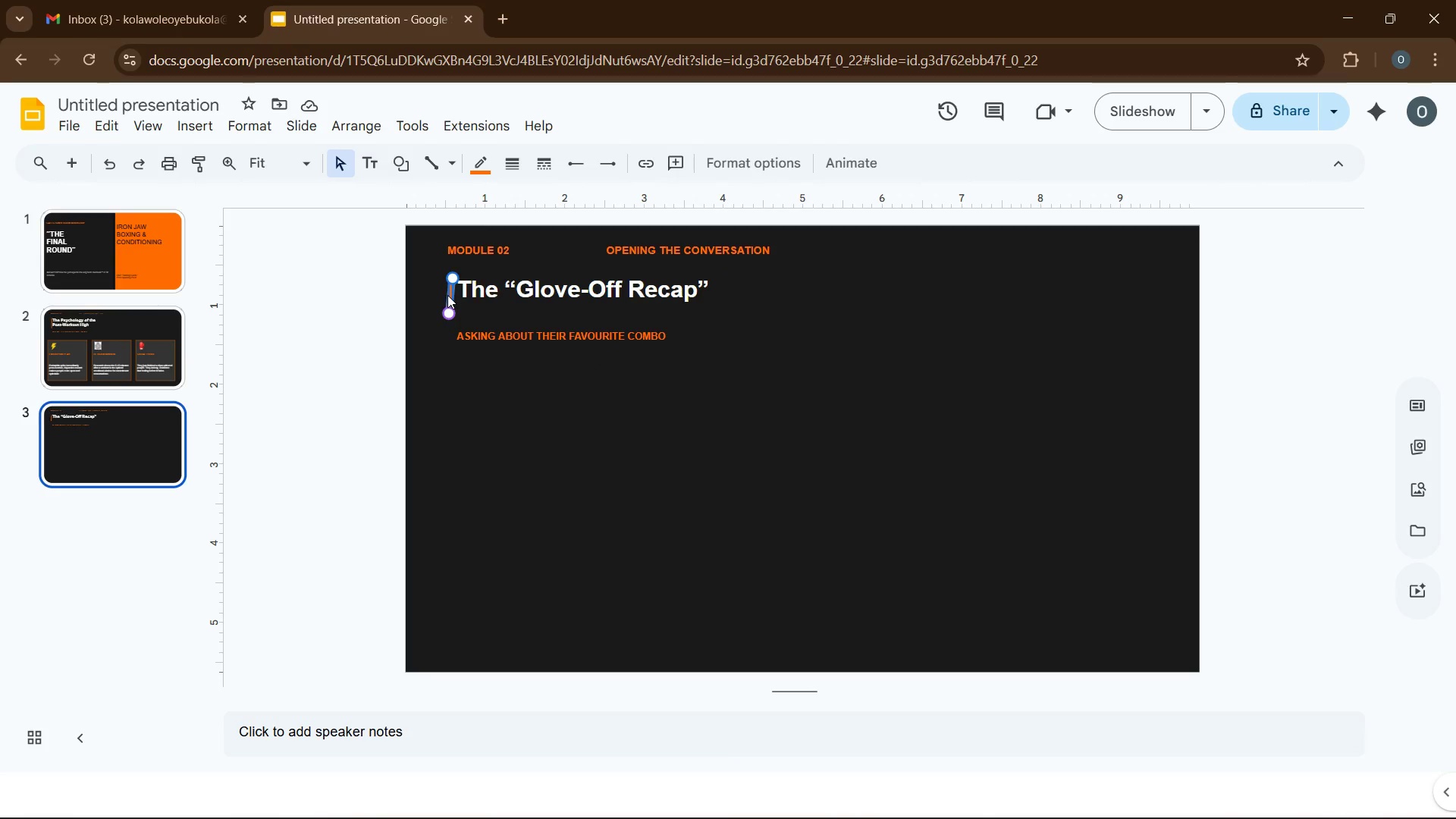 
double_click([447, 295])
 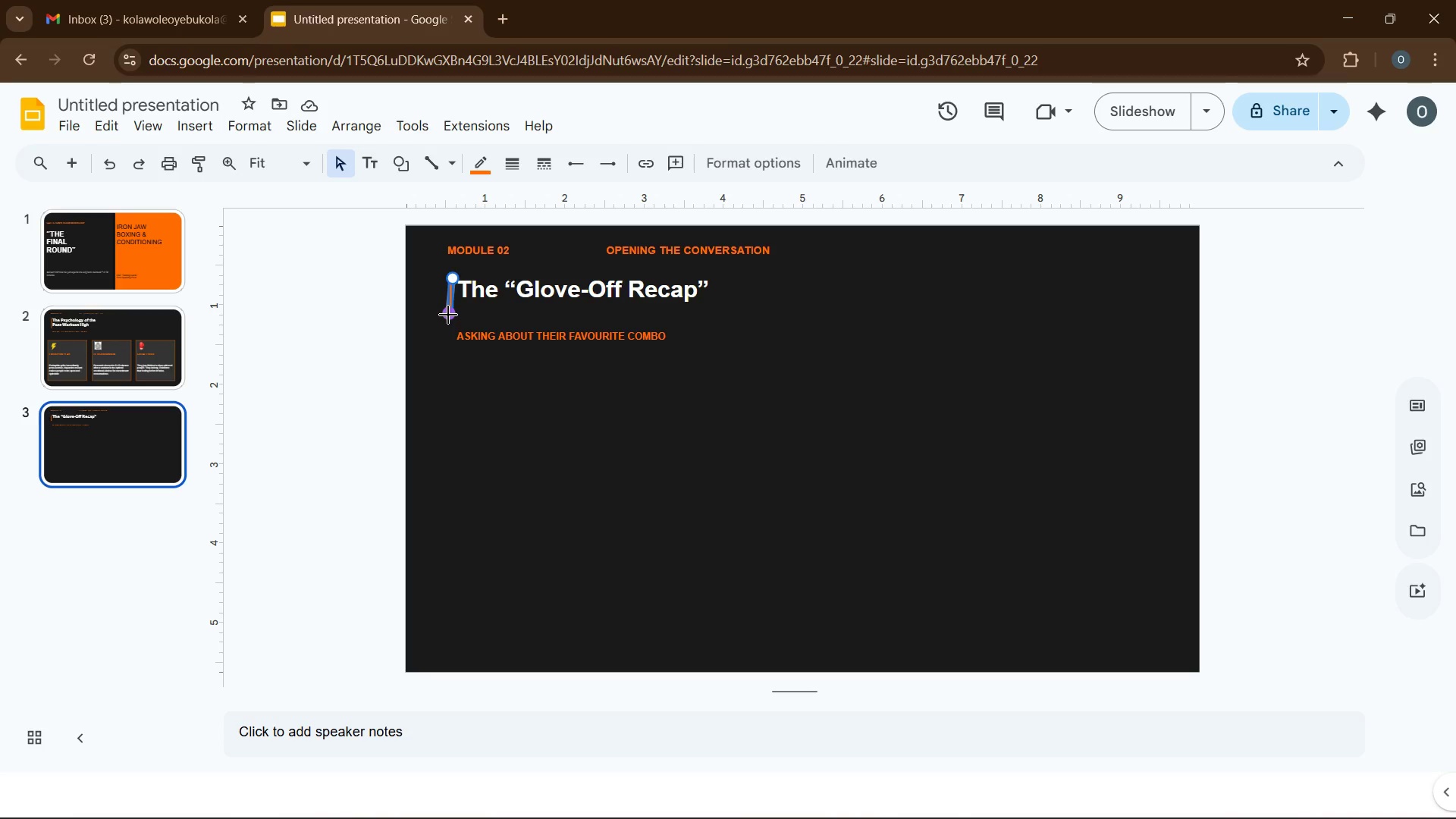 
left_click_drag(start_coordinate=[450, 312], to_coordinate=[458, 328])
 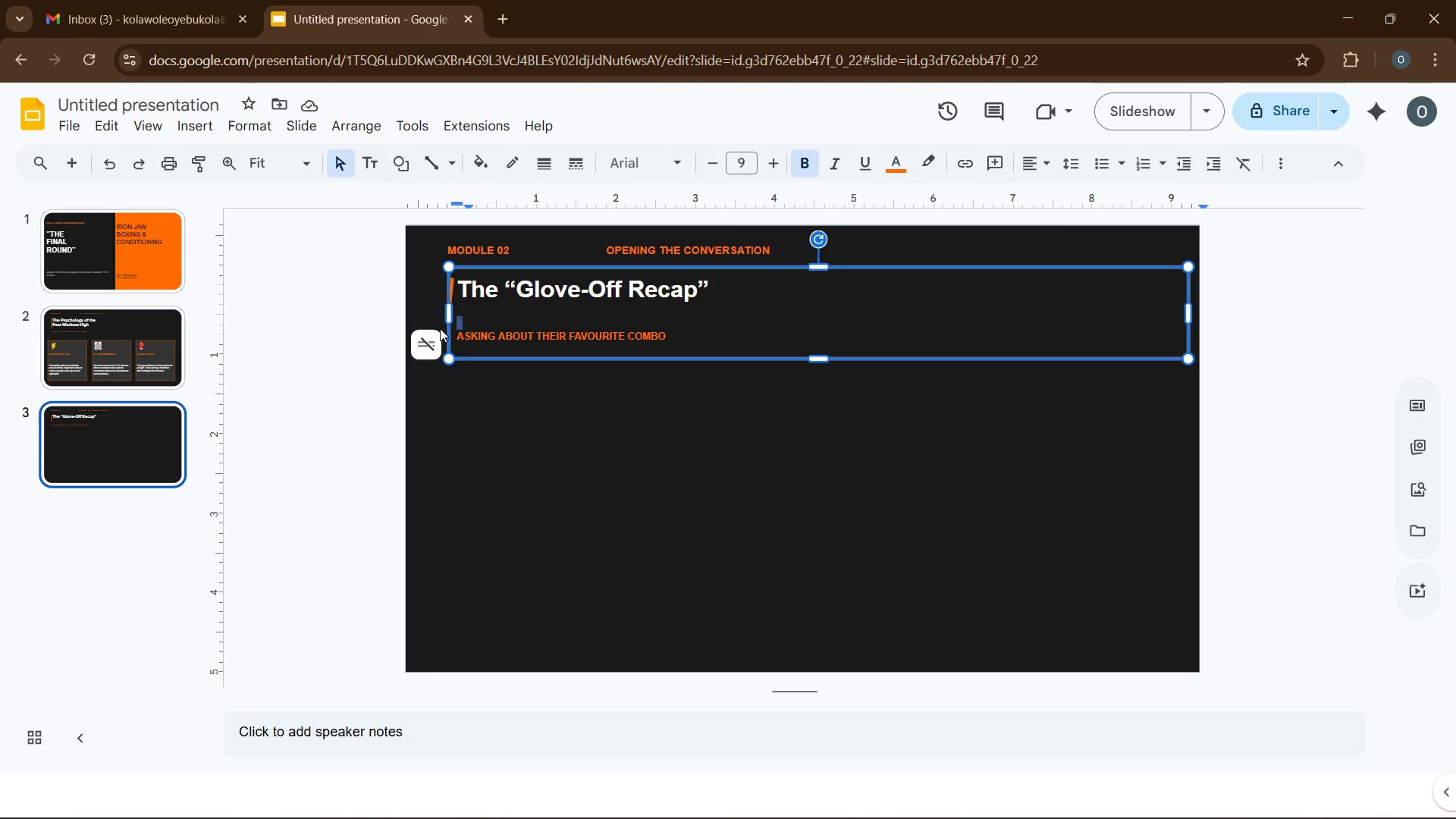 
left_click([432, 297])
 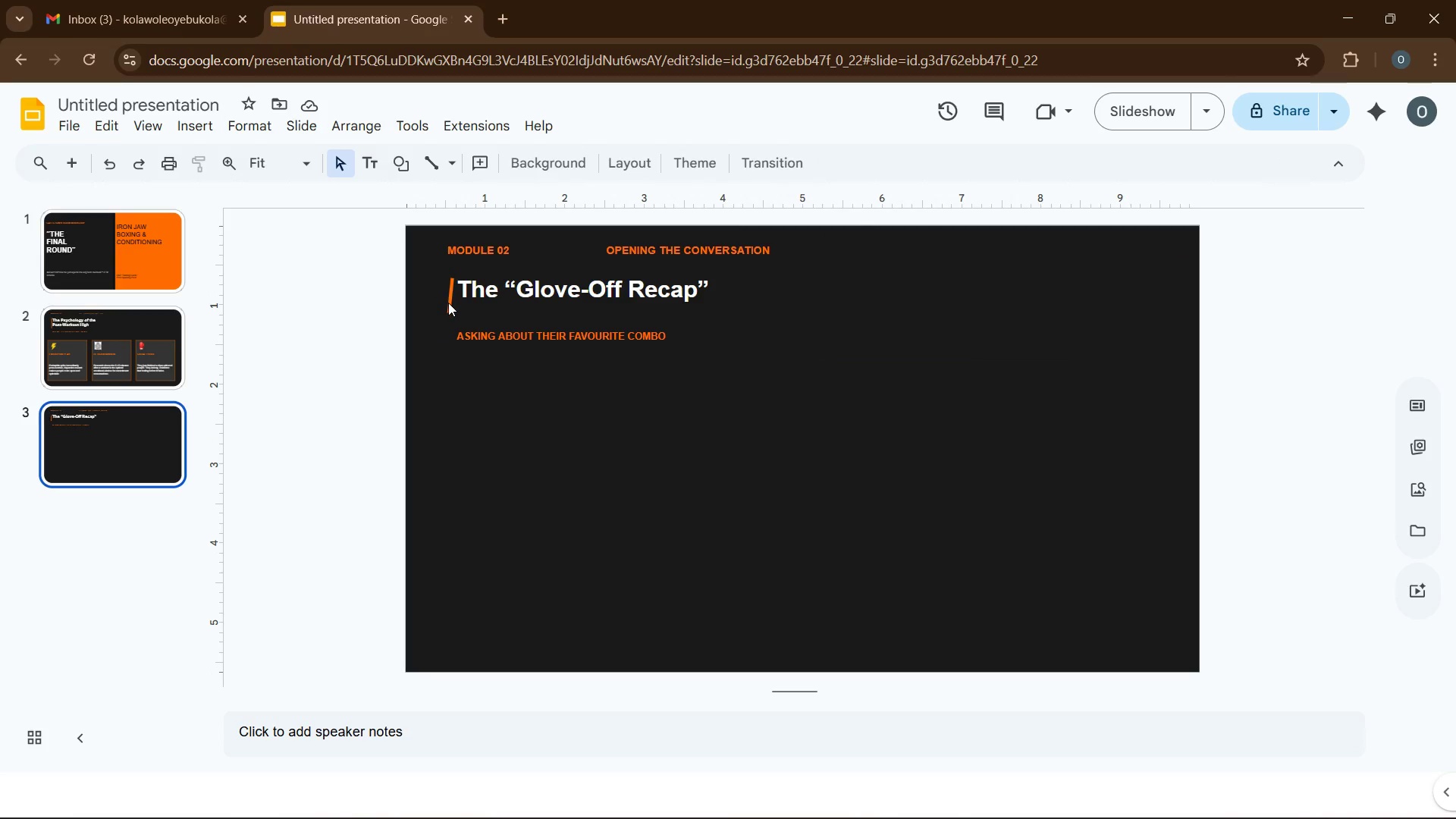 
left_click_drag(start_coordinate=[448, 303], to_coordinate=[433, 312])
 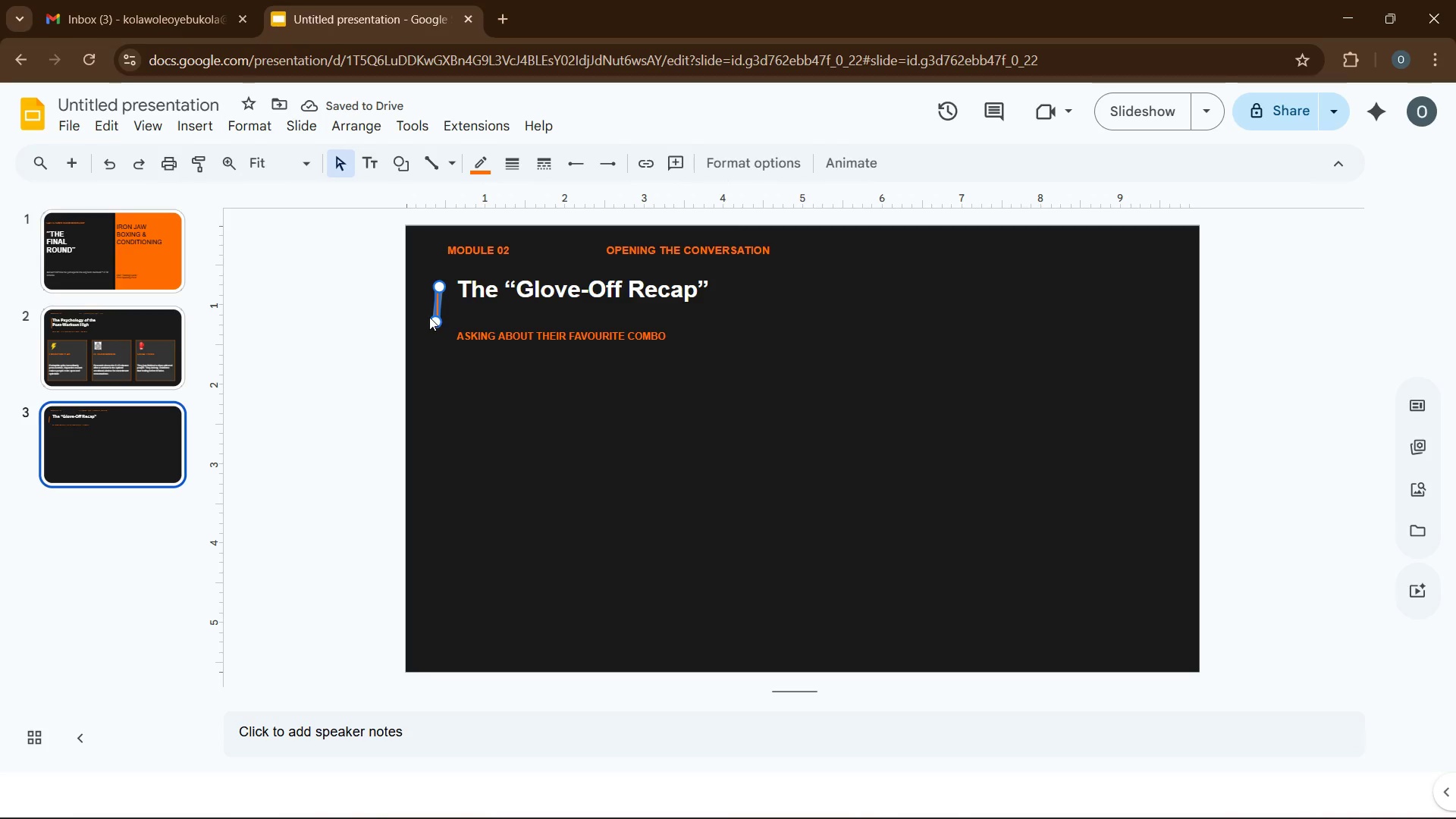 
wait(5.88)
 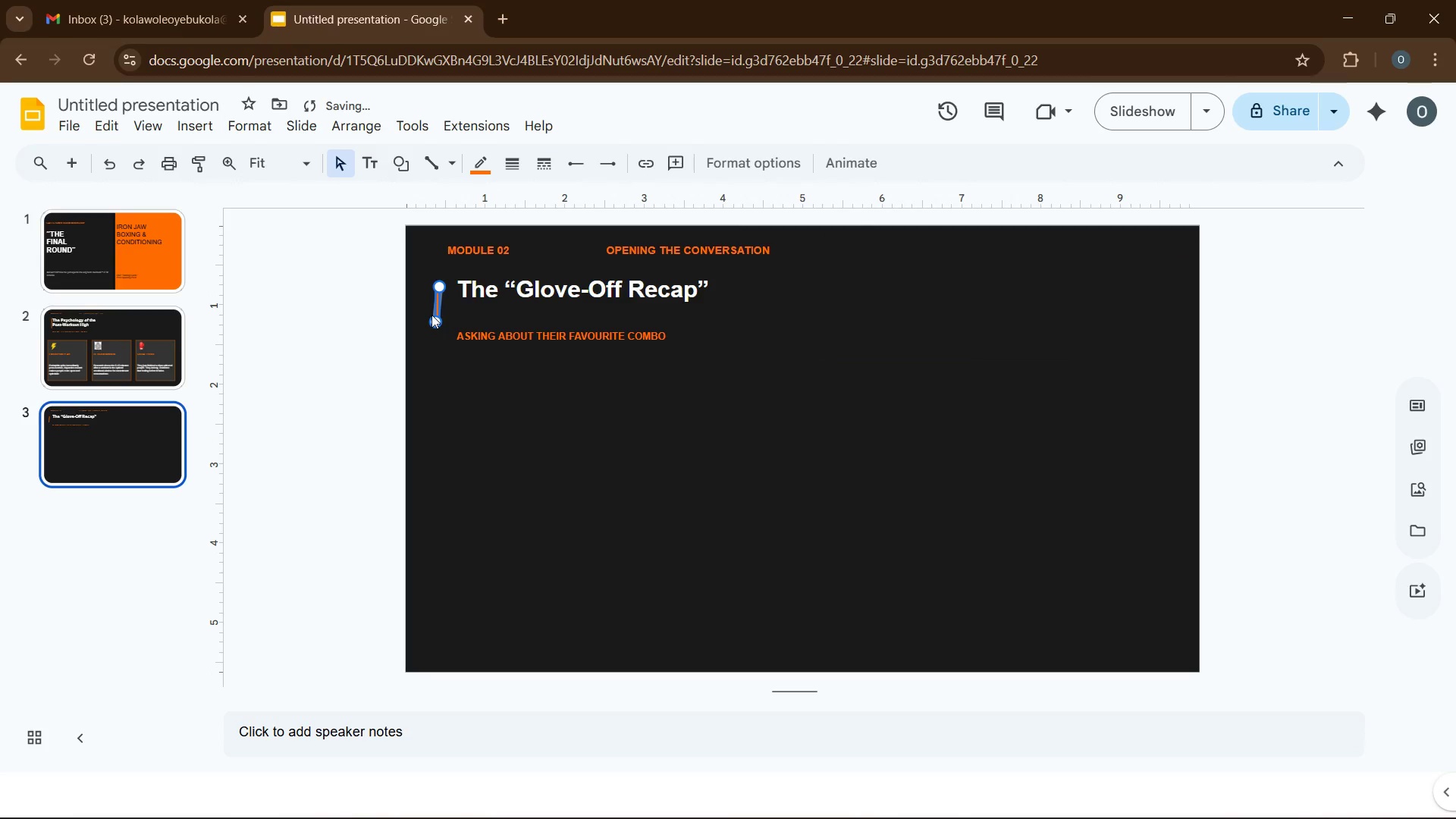 
left_click_drag(start_coordinate=[431, 325], to_coordinate=[438, 328])
 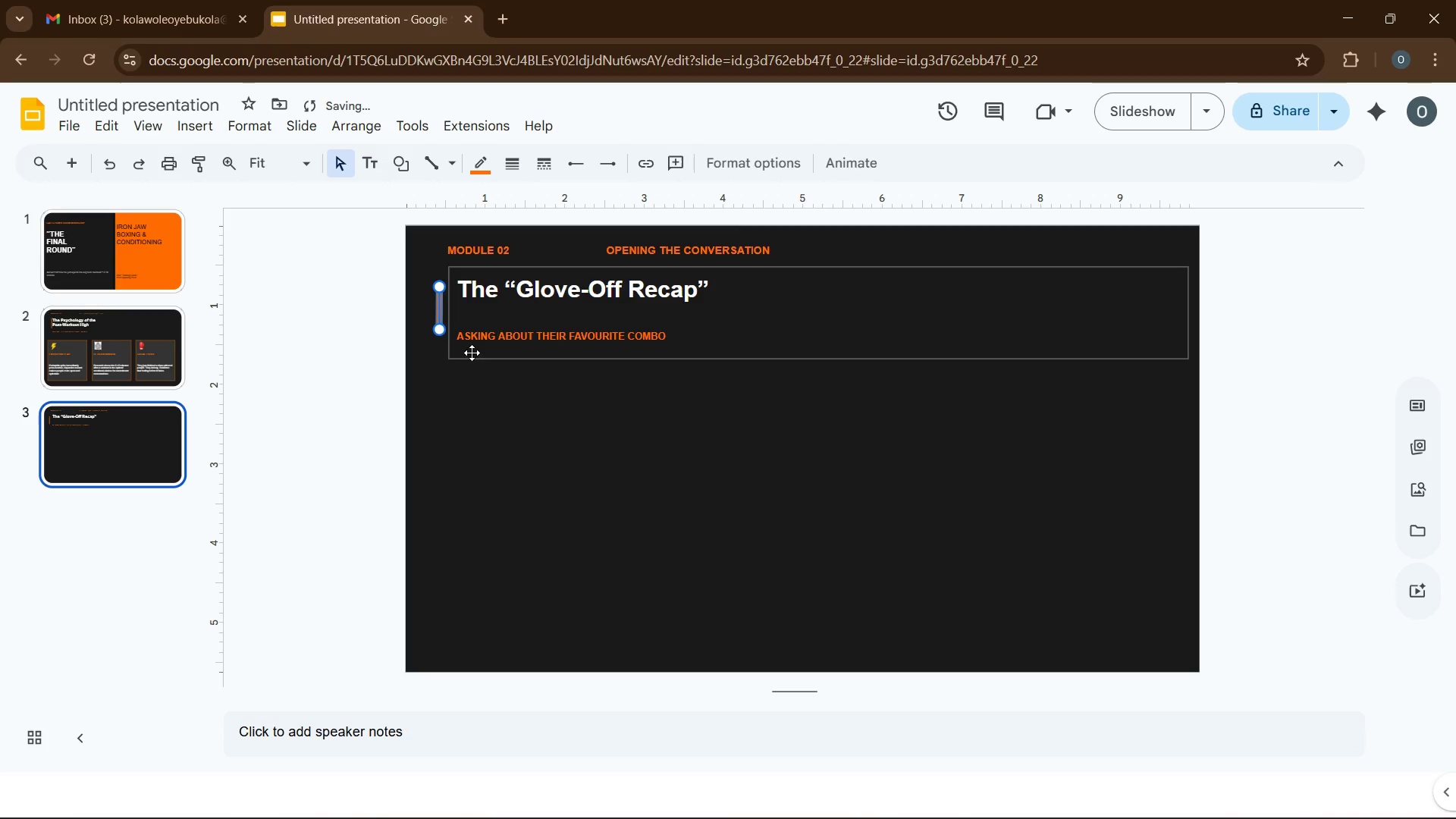 
left_click([466, 400])
 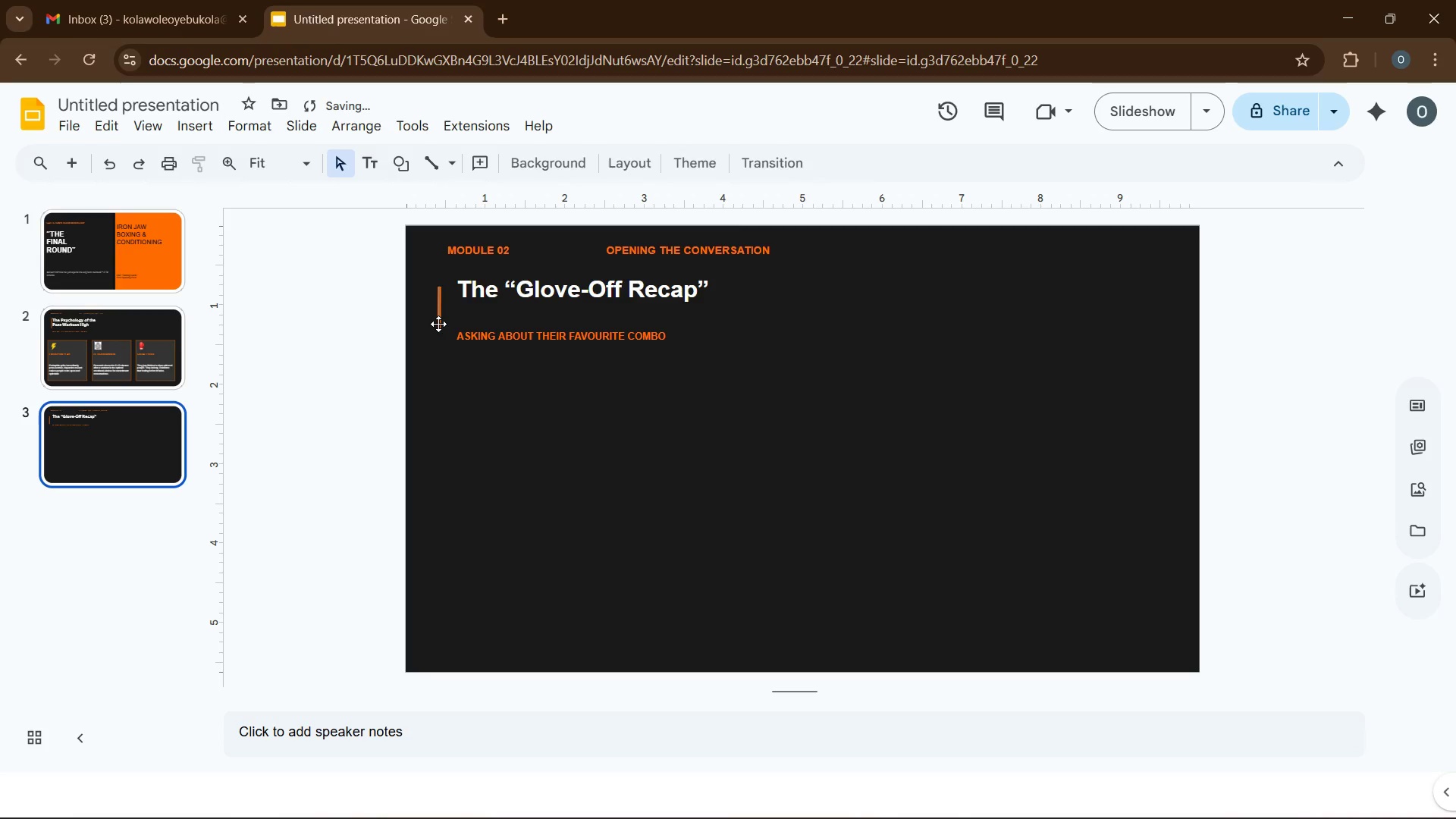 
left_click([438, 322])
 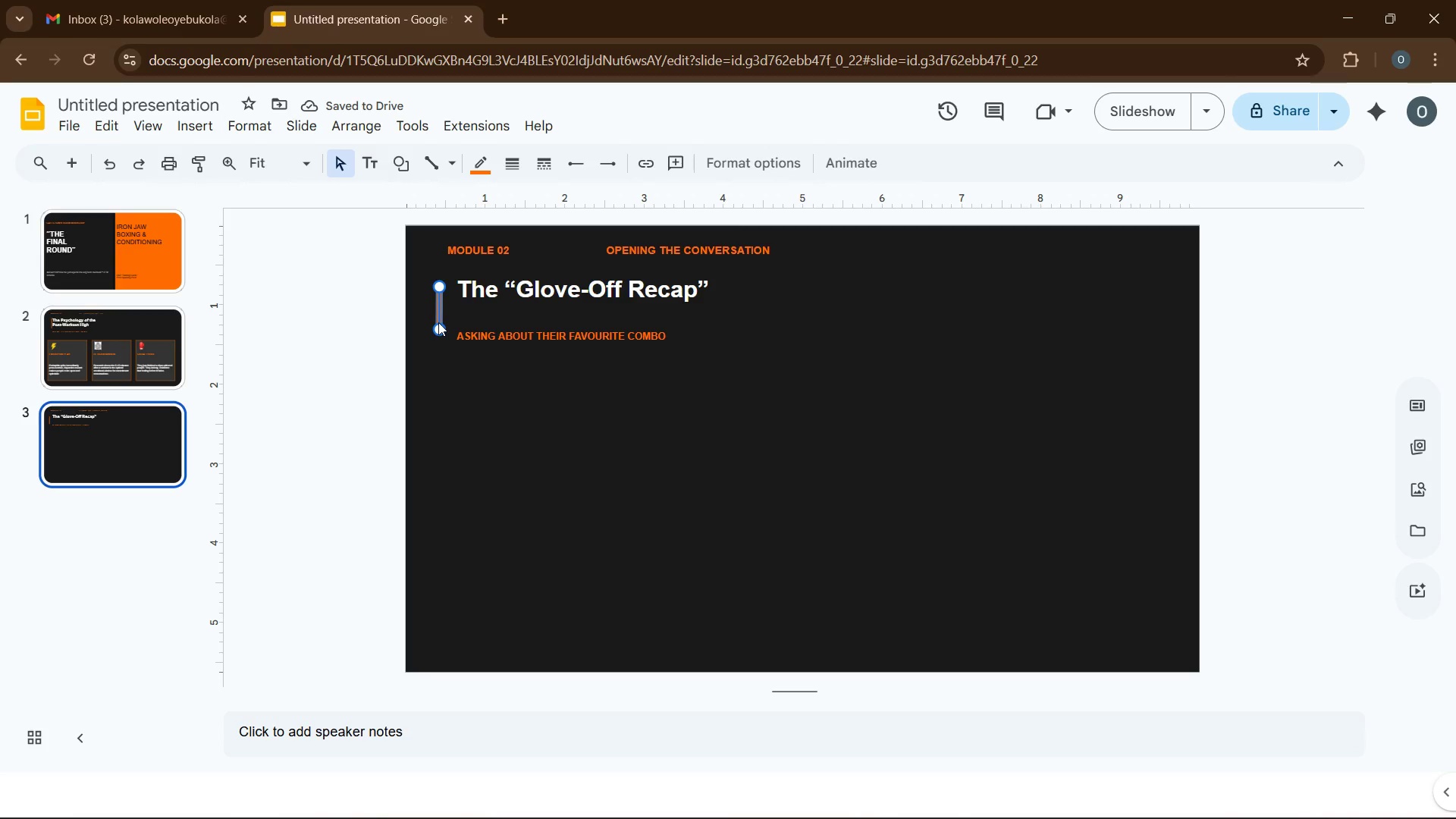 
key(ArrowRight)
 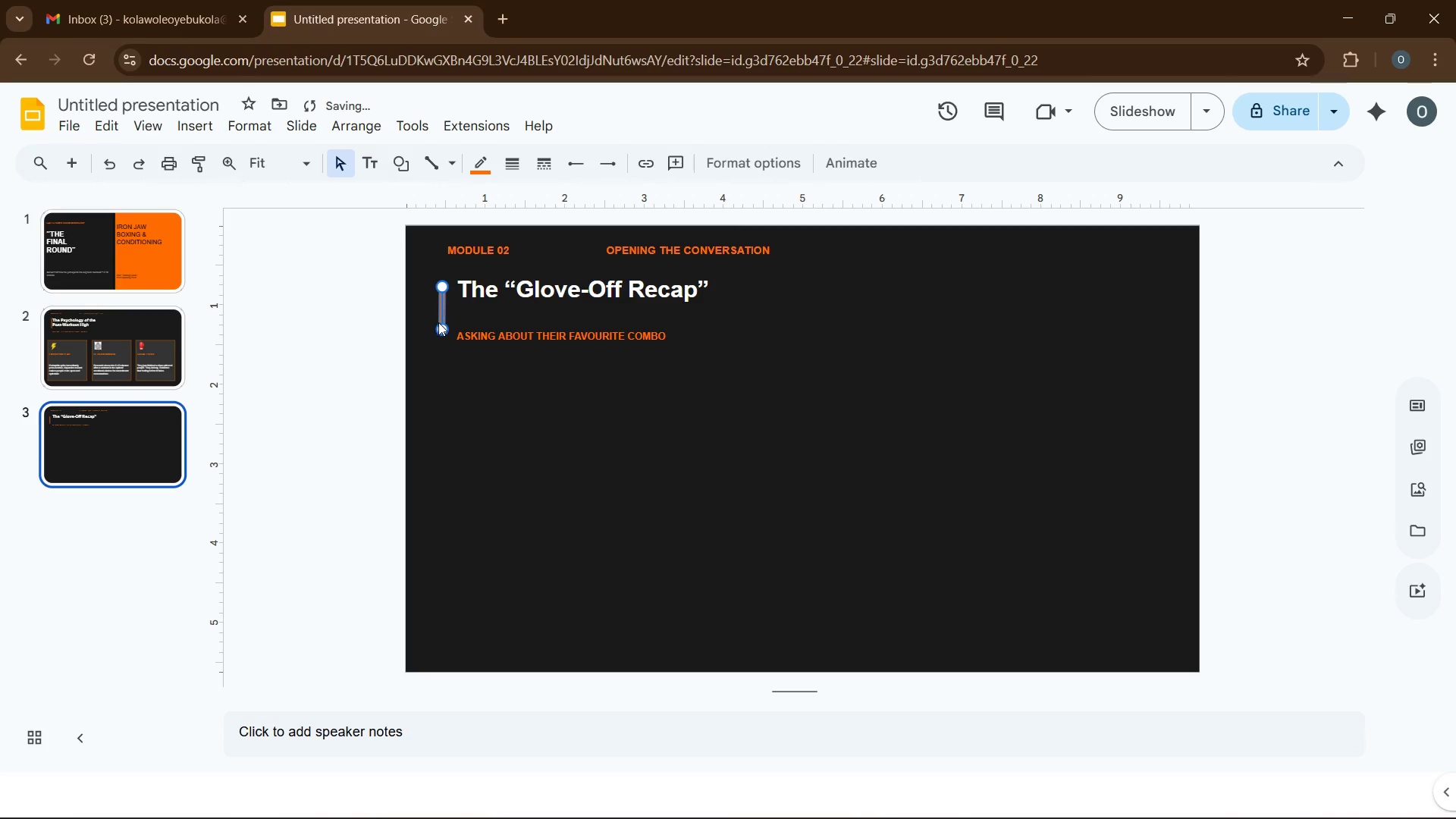 
key(ArrowRight)
 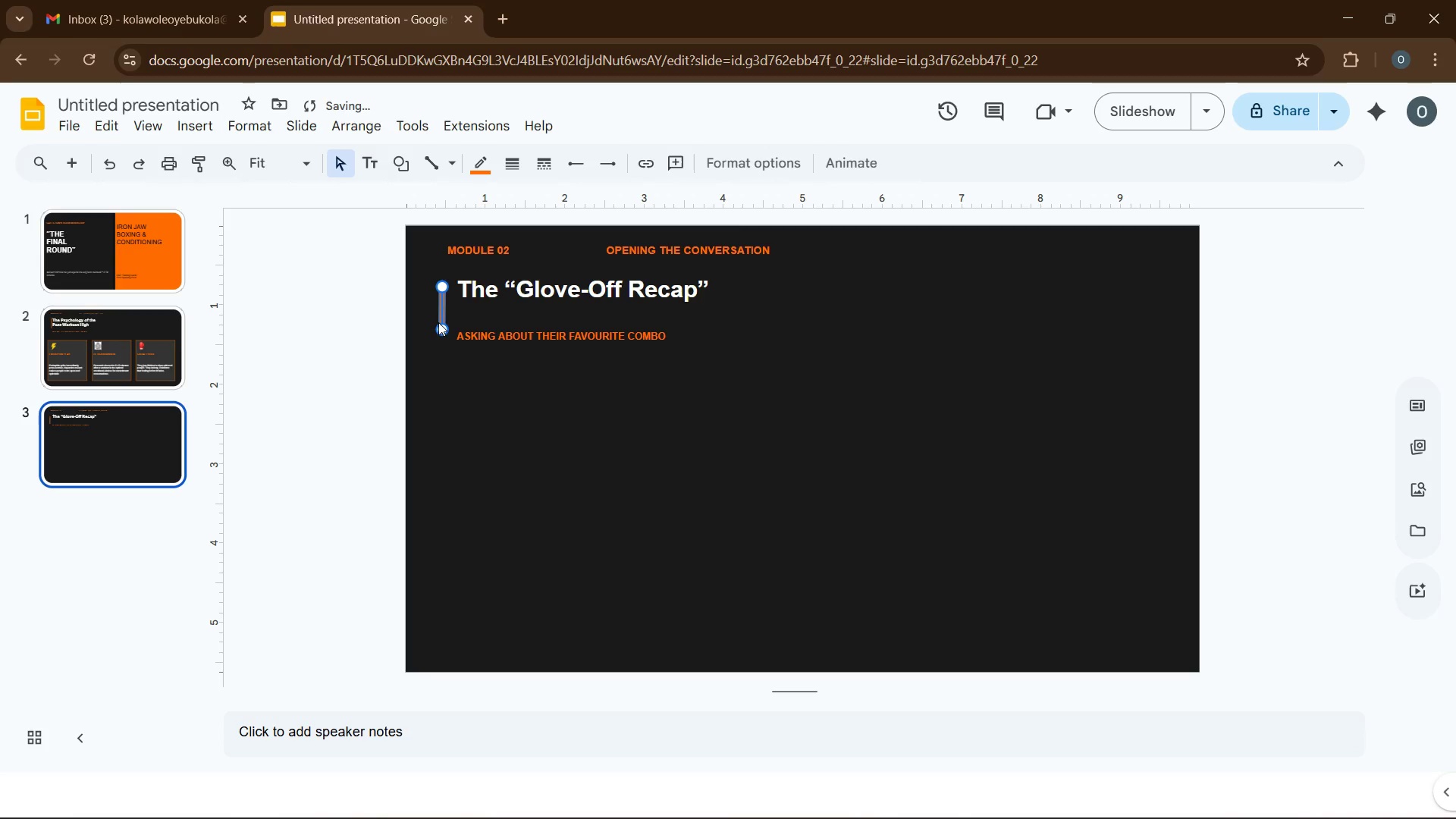 
key(ArrowRight)
 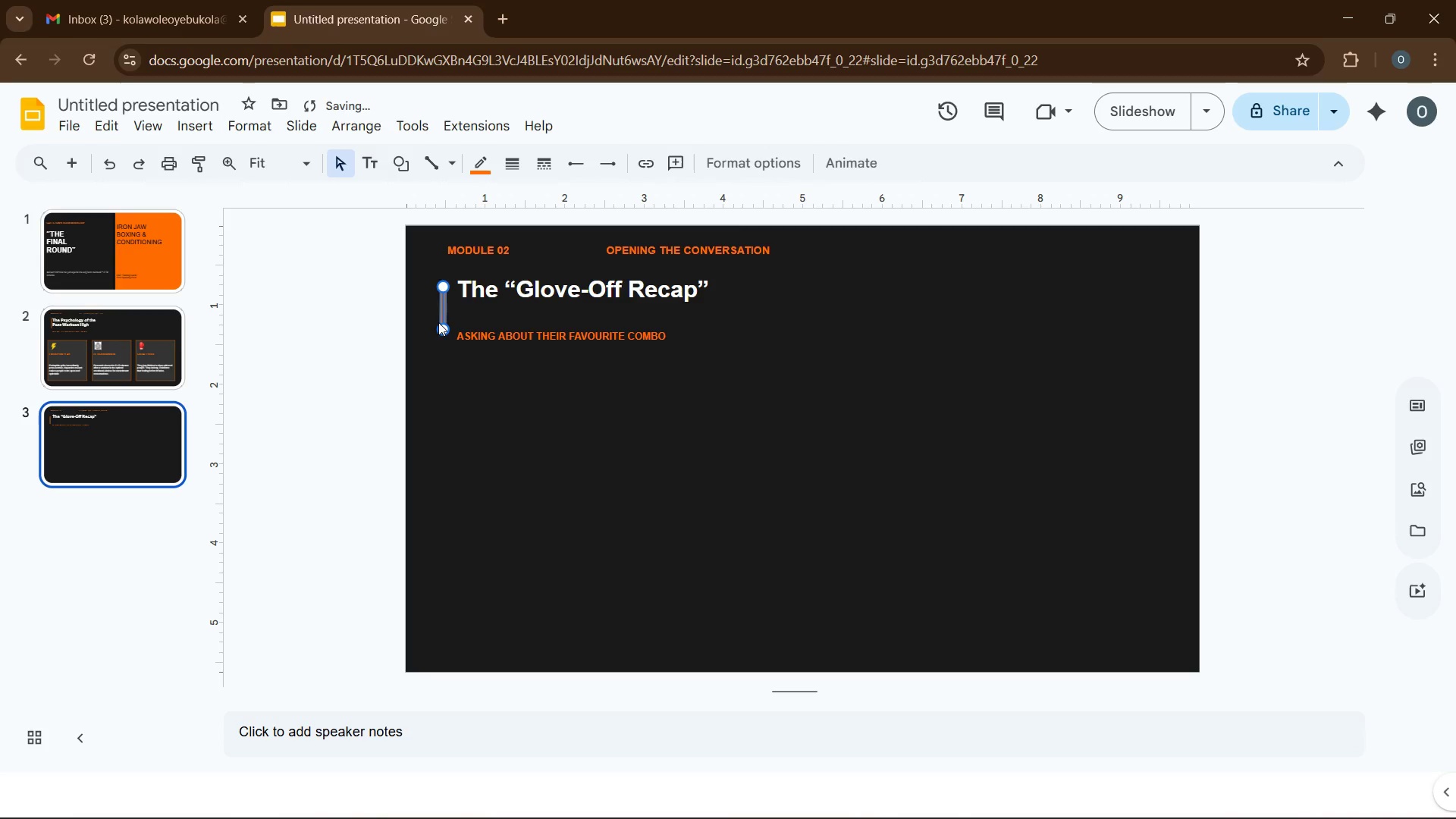 
key(ArrowRight)
 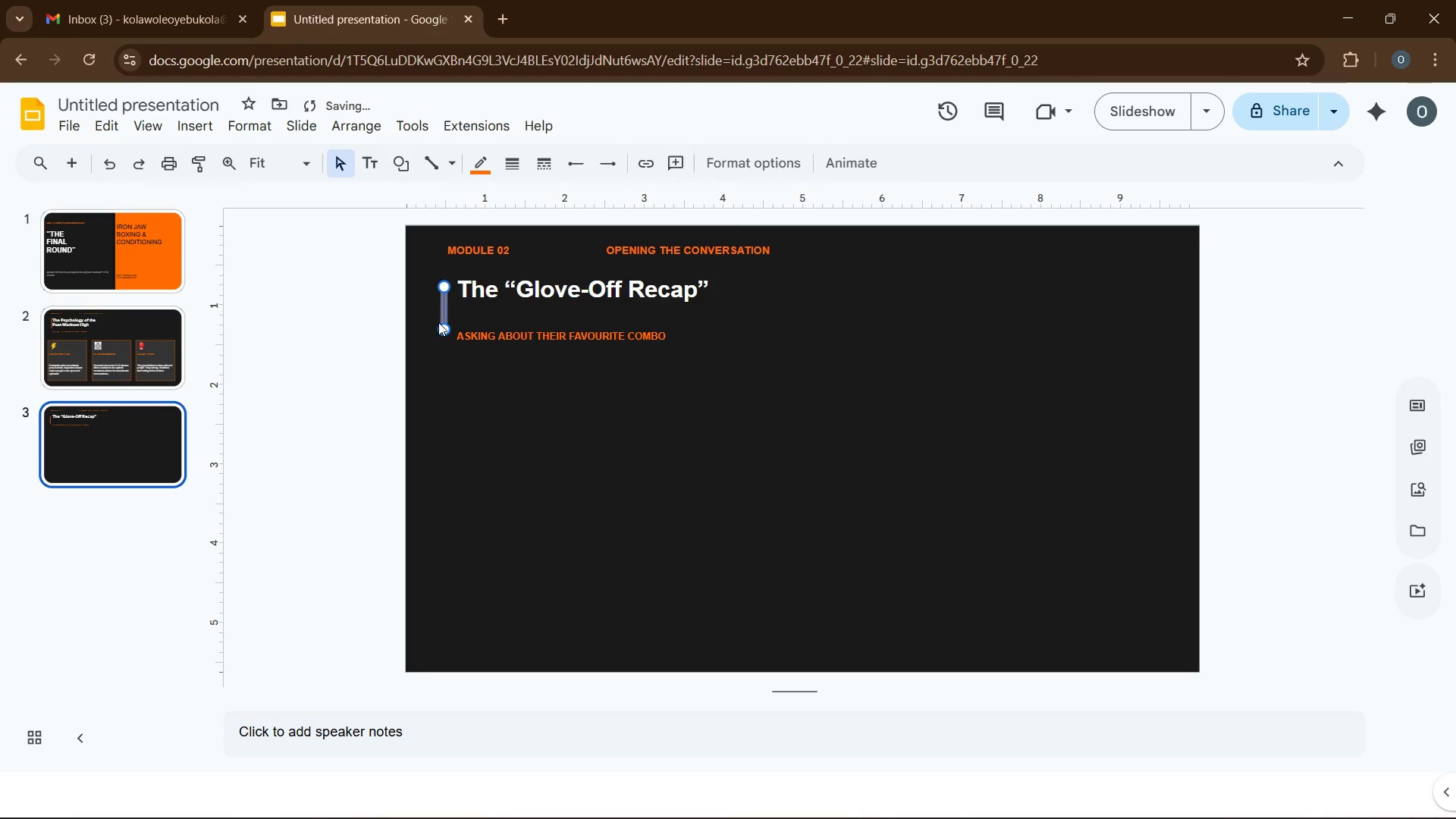 
key(ArrowRight)
 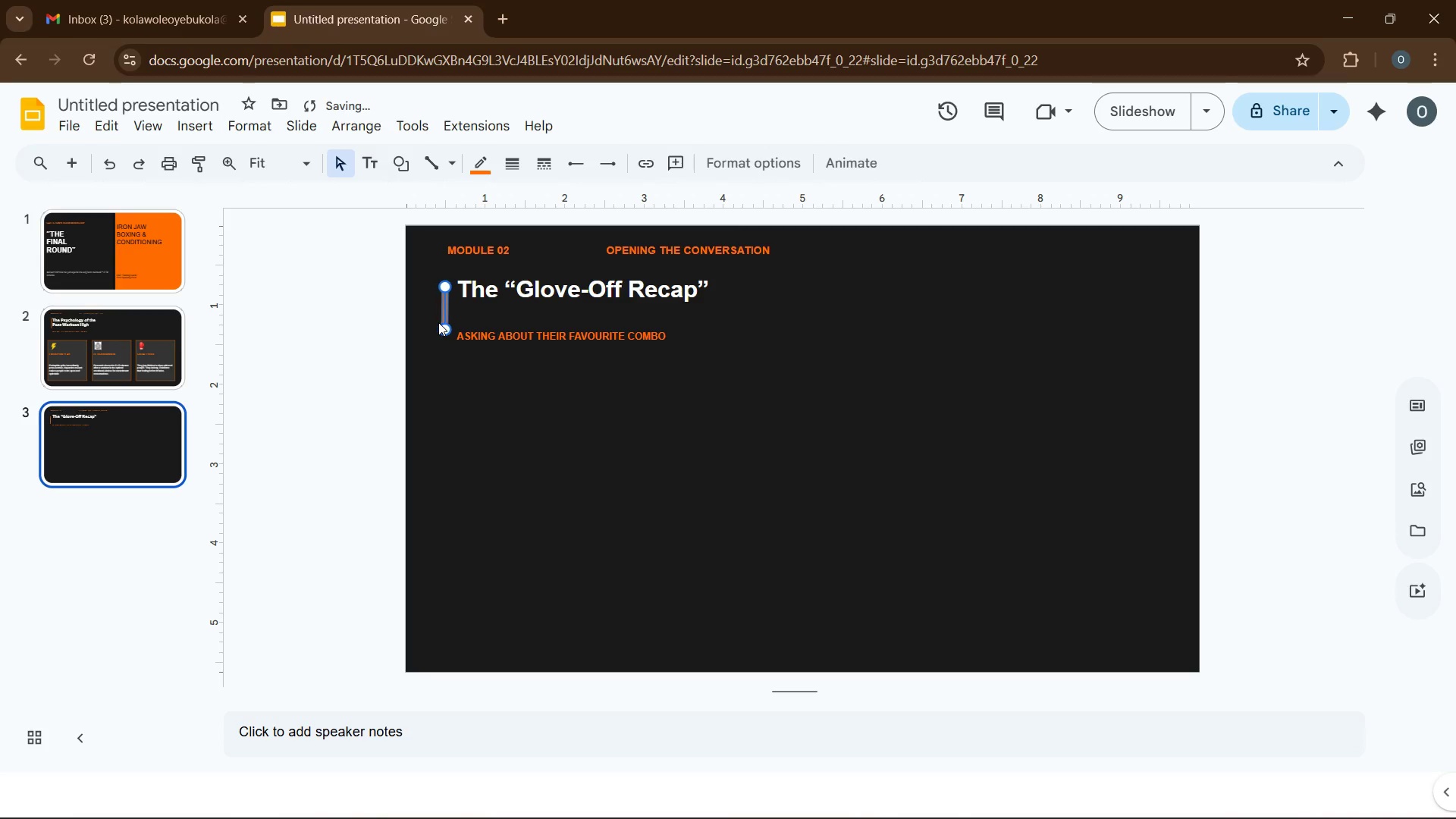 
key(ArrowRight)
 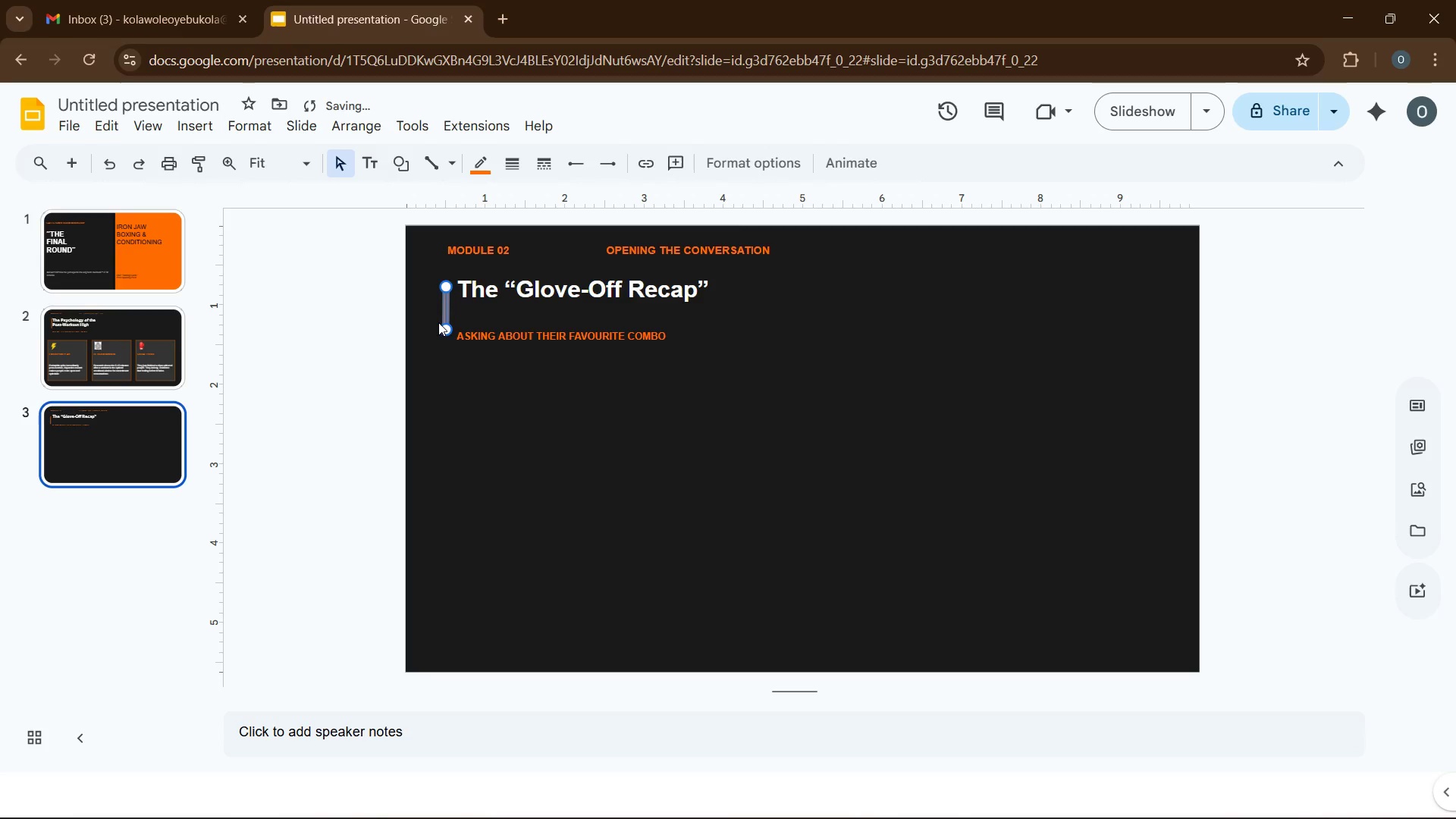 
key(ArrowRight)
 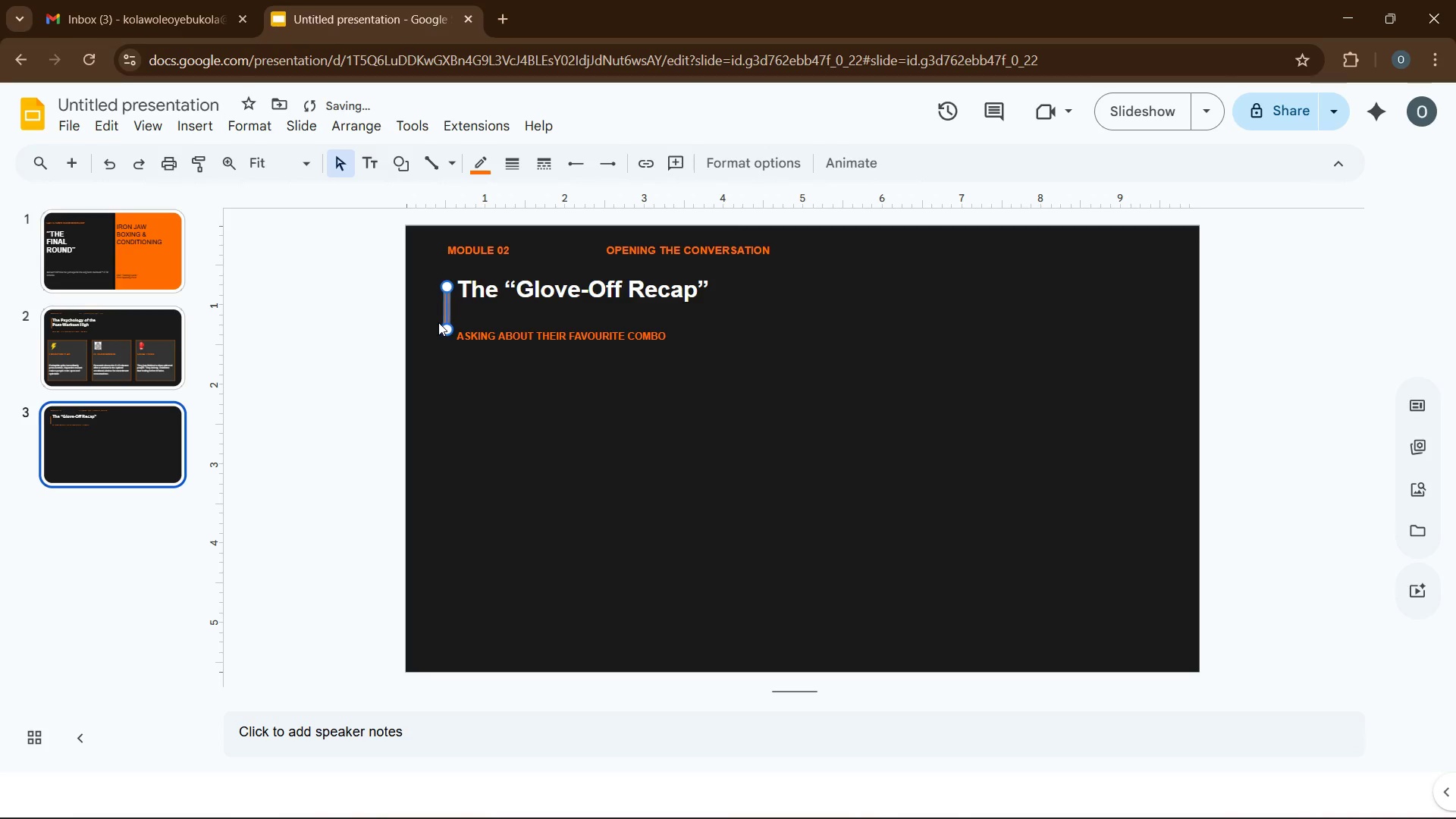 
key(ArrowRight)
 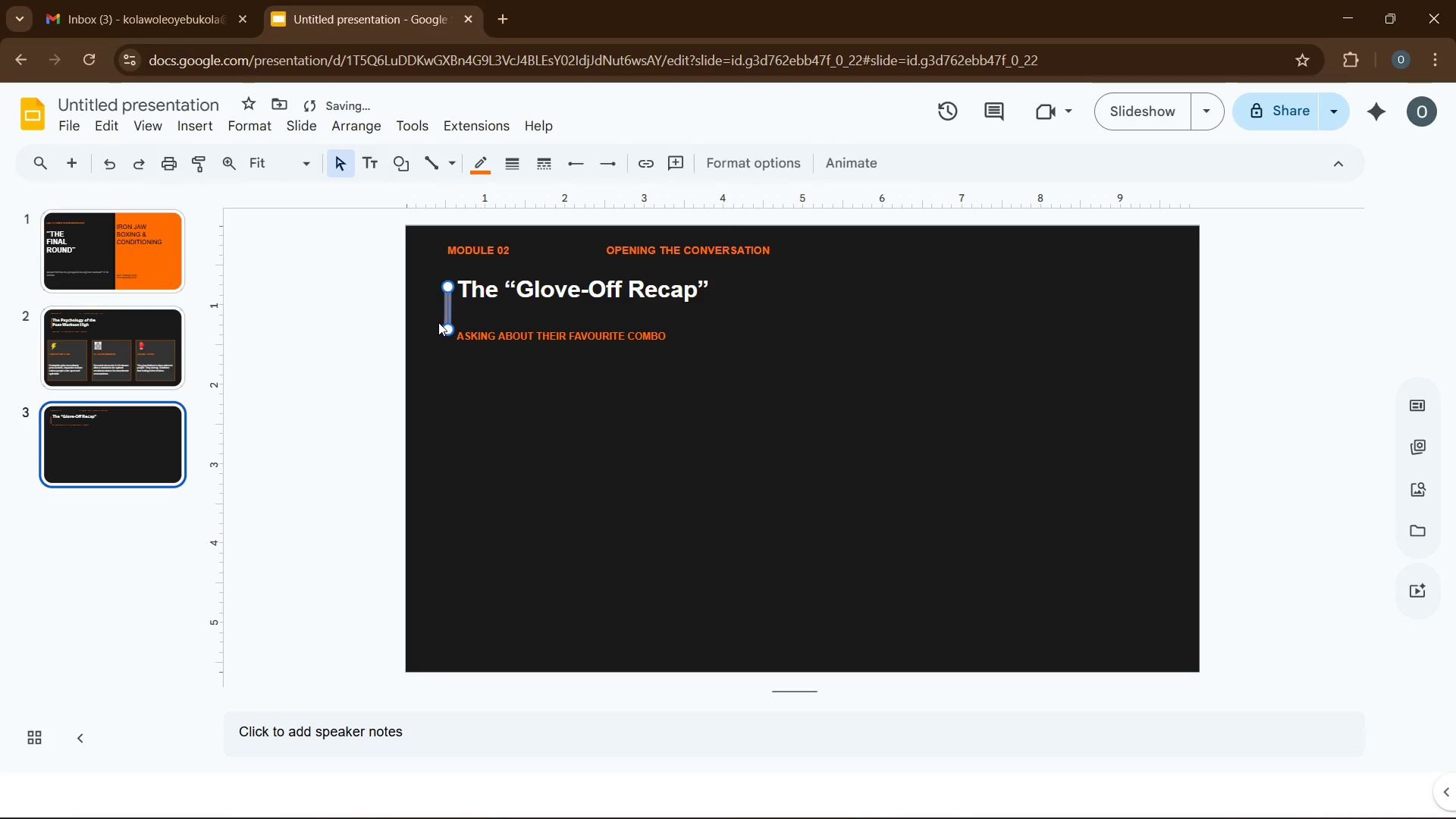 
key(ArrowRight)
 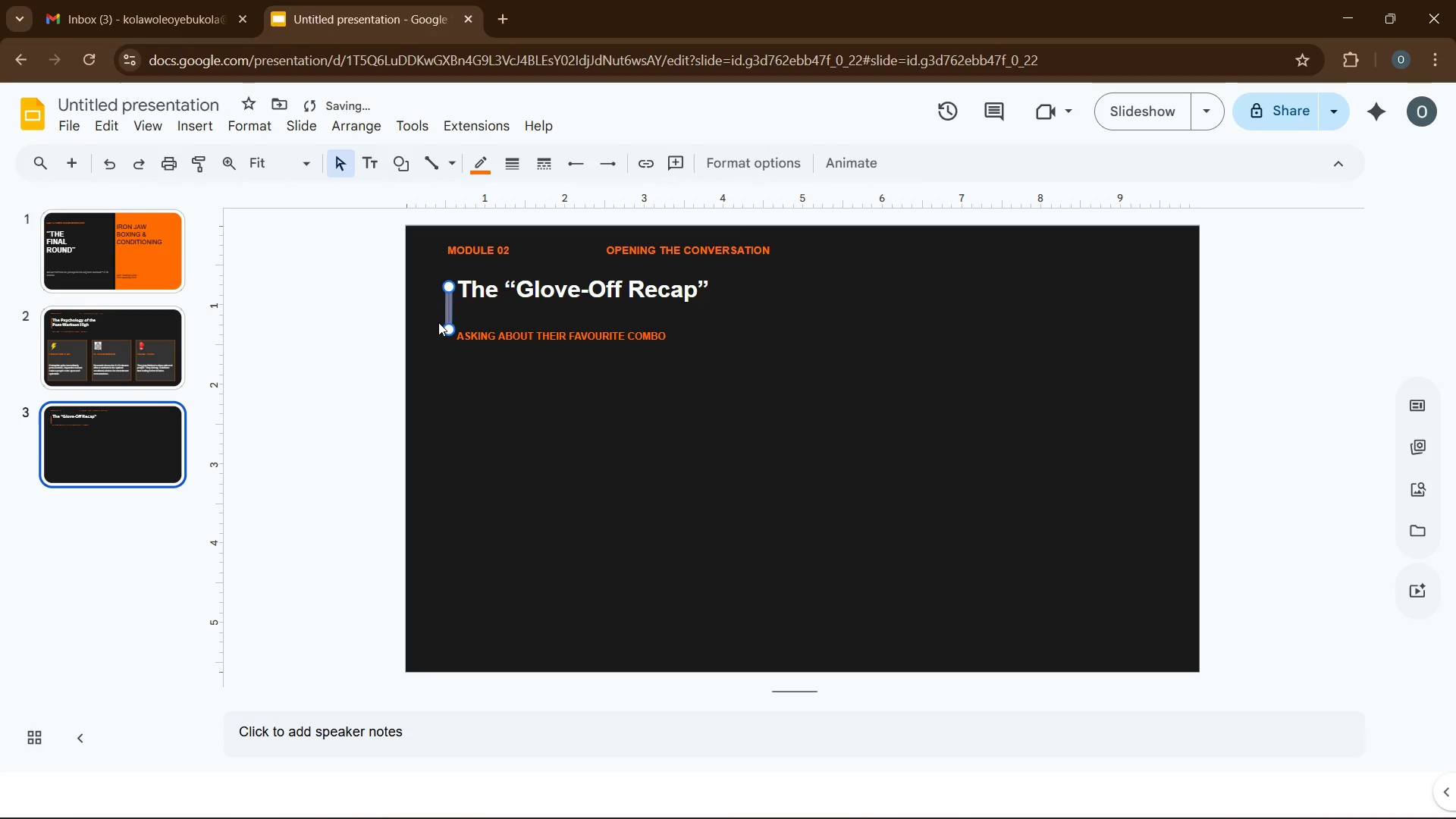 
key(ArrowRight)
 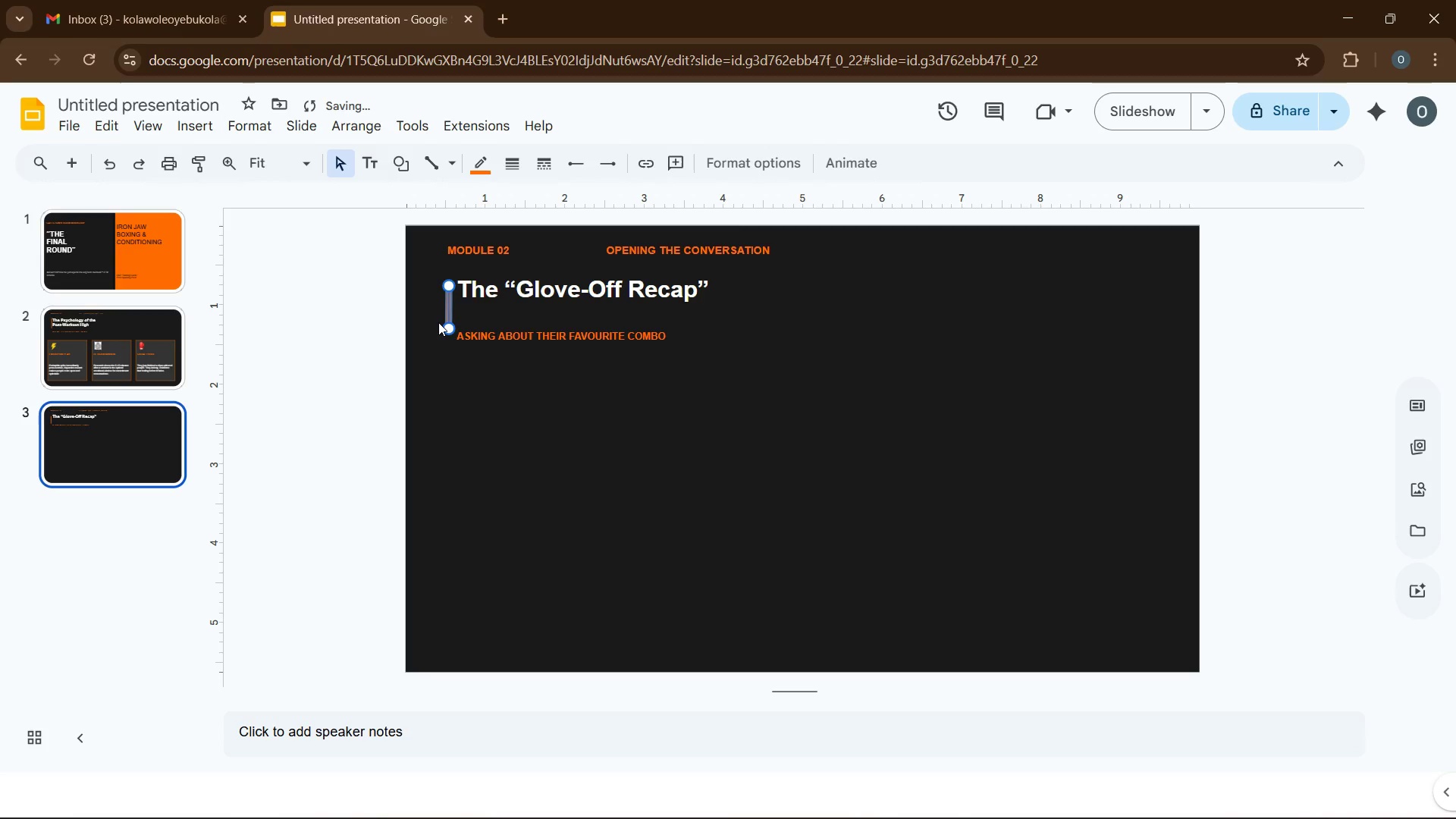 
key(ArrowUp)
 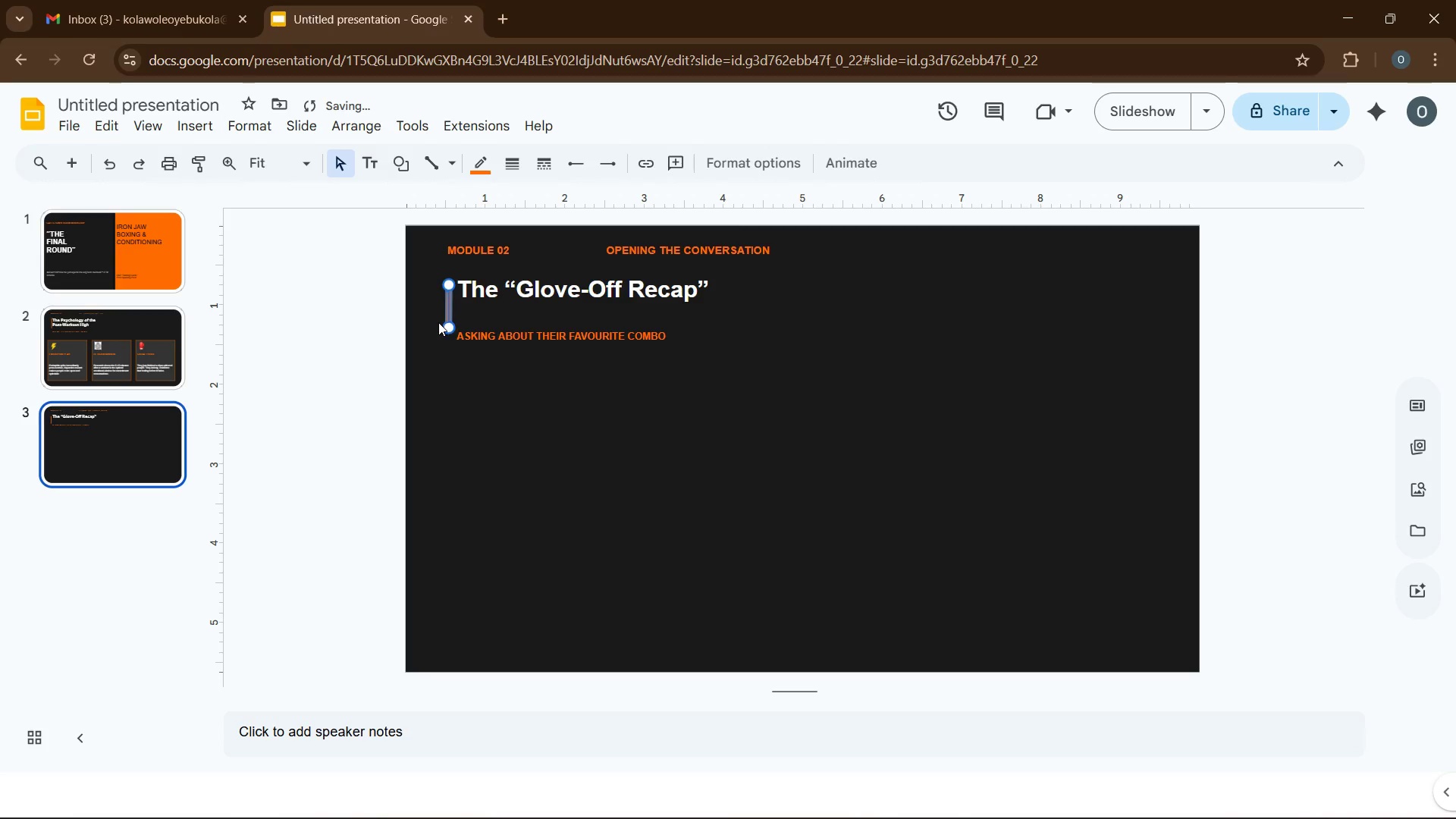 
key(ArrowUp)
 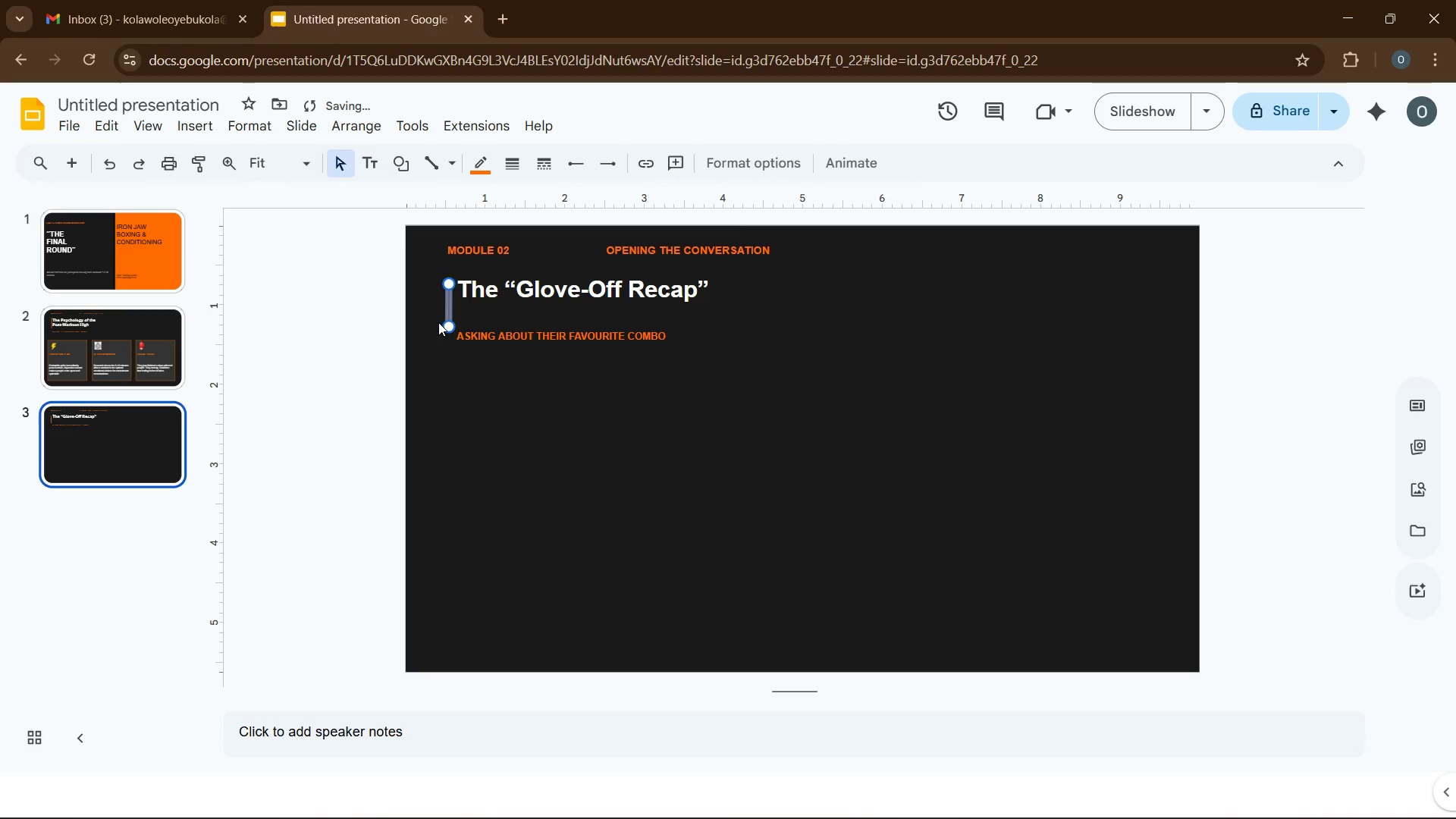 
key(ArrowUp)
 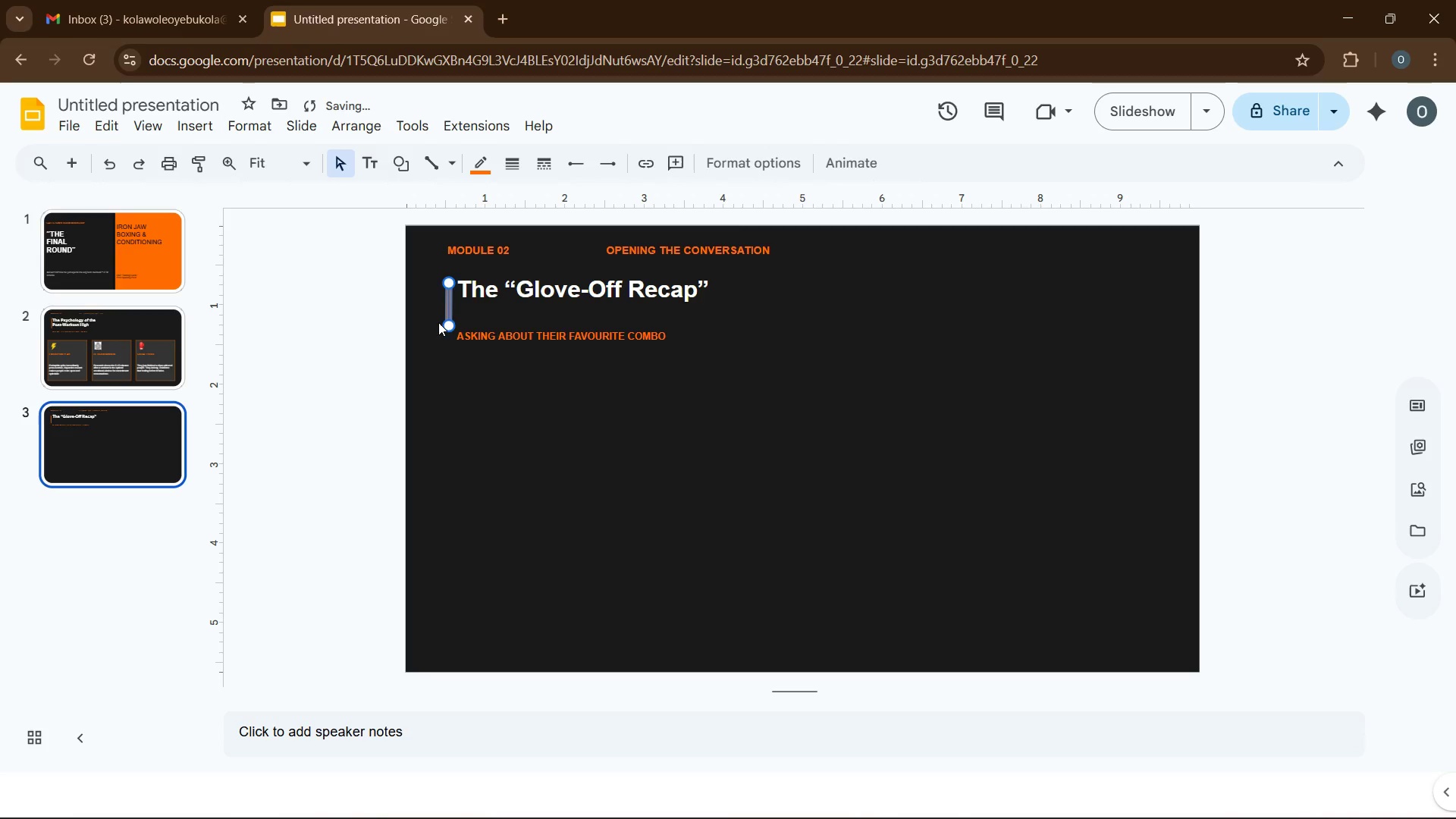 
key(ArrowUp)
 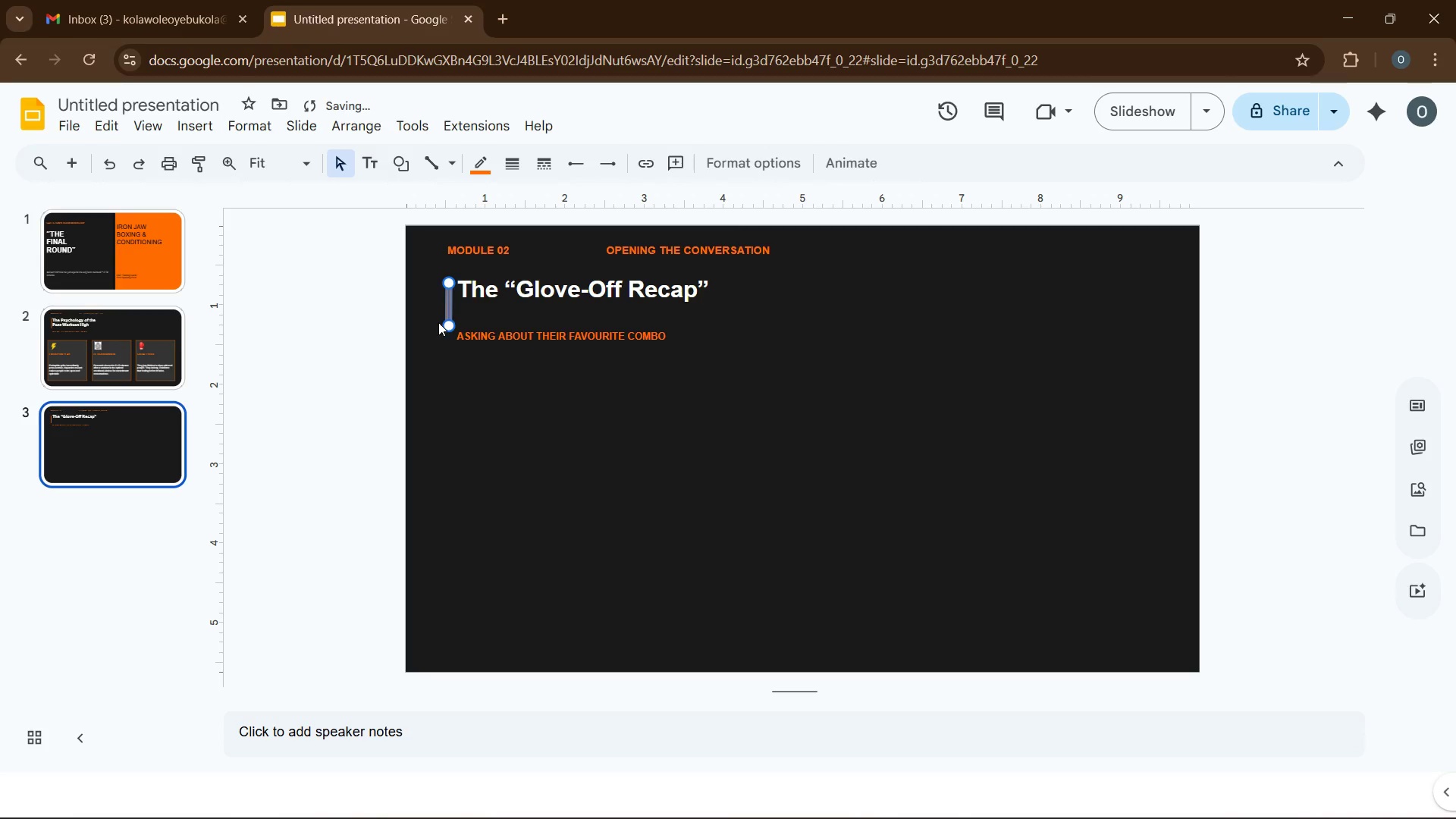 
key(ArrowUp)
 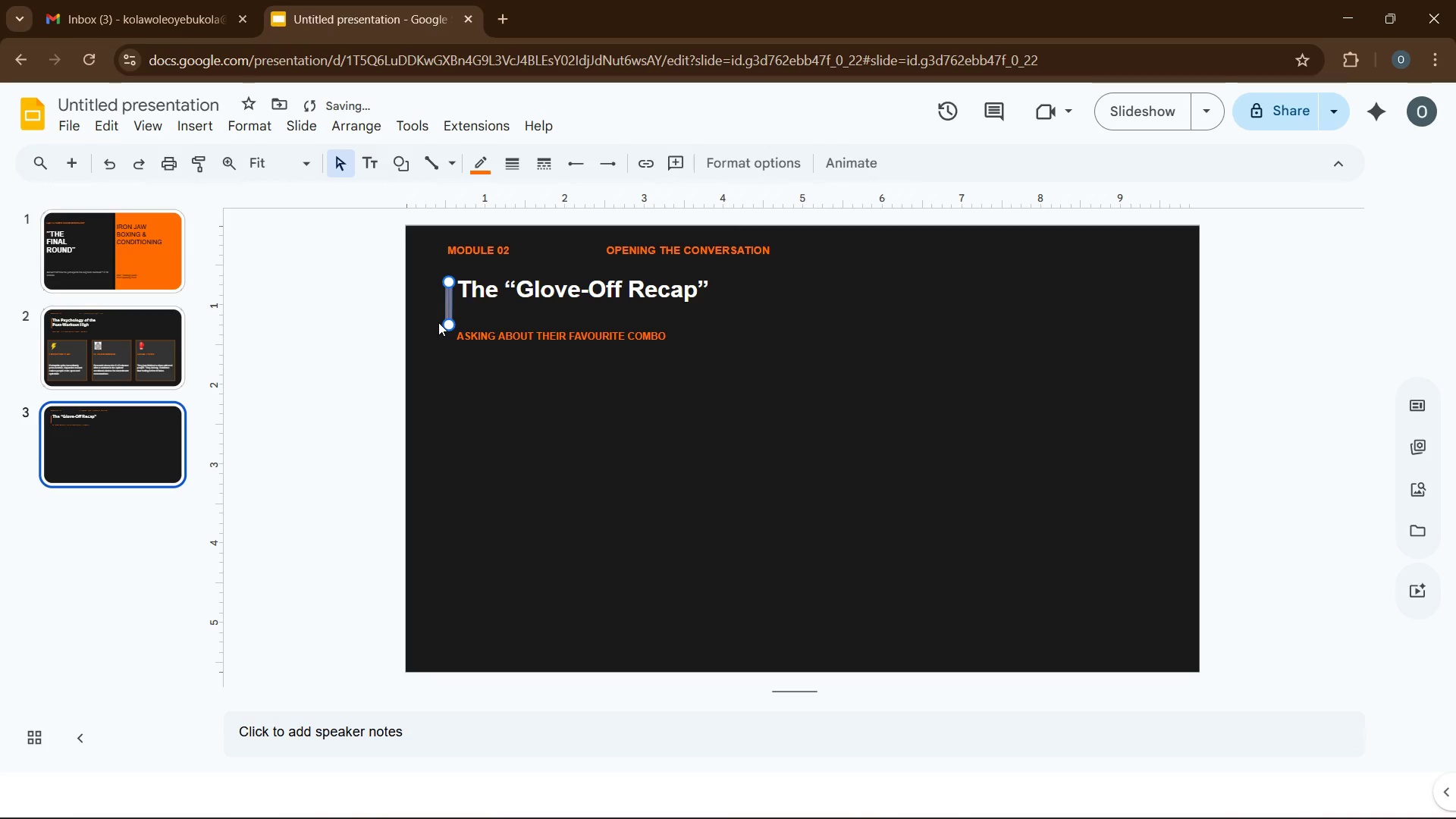 
key(ArrowUp)
 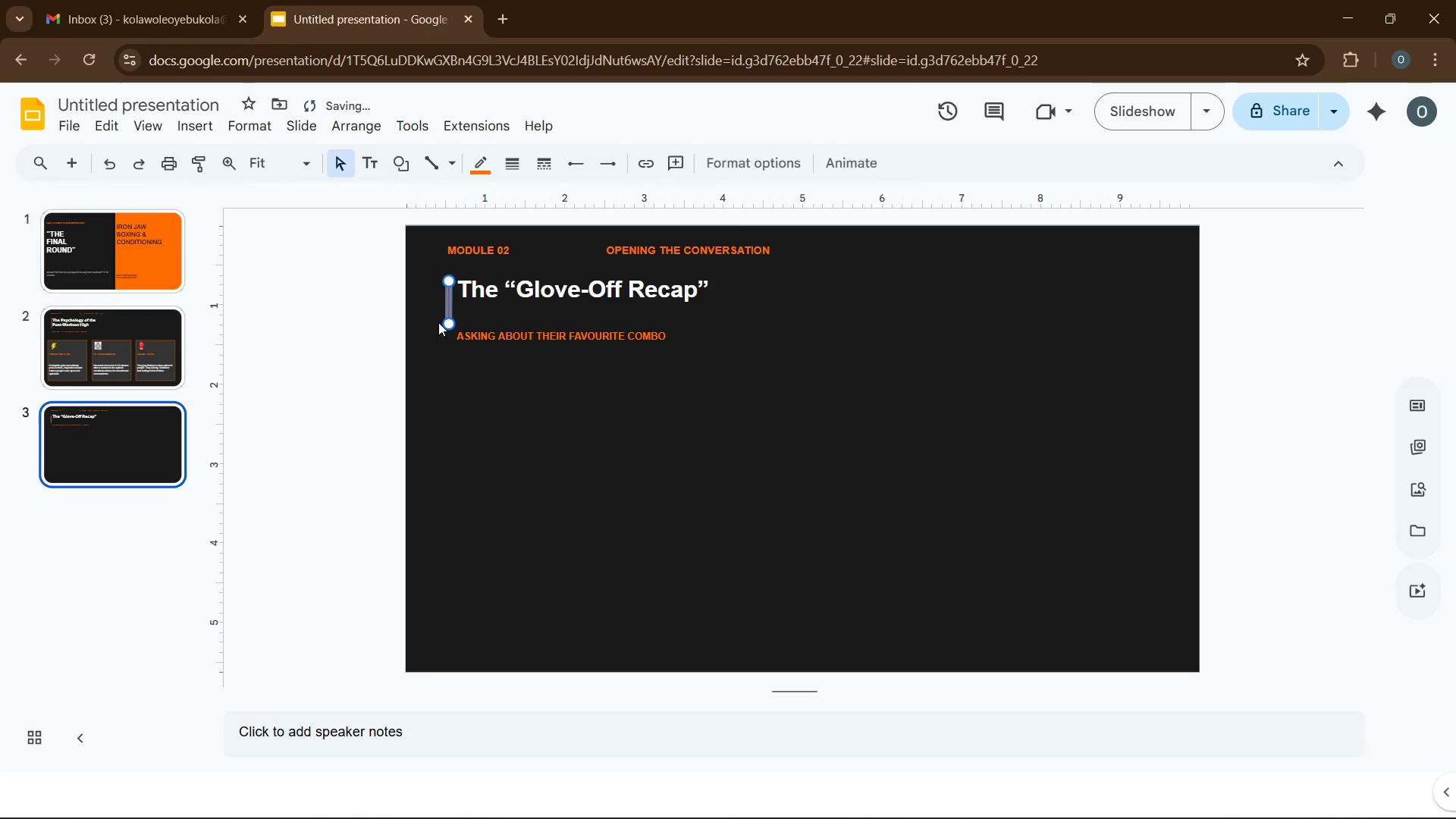 
key(ArrowUp)
 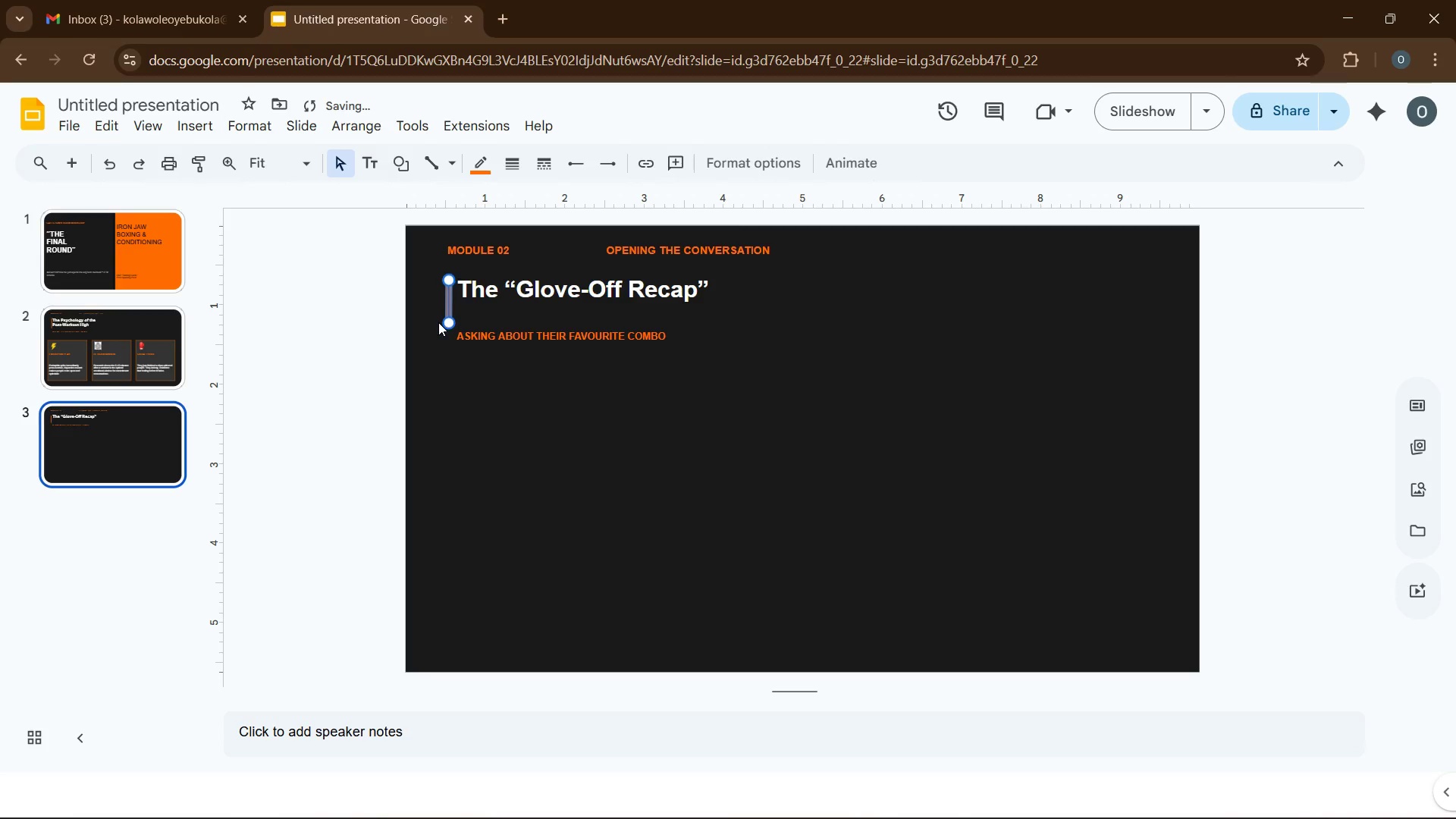 
key(ArrowUp)
 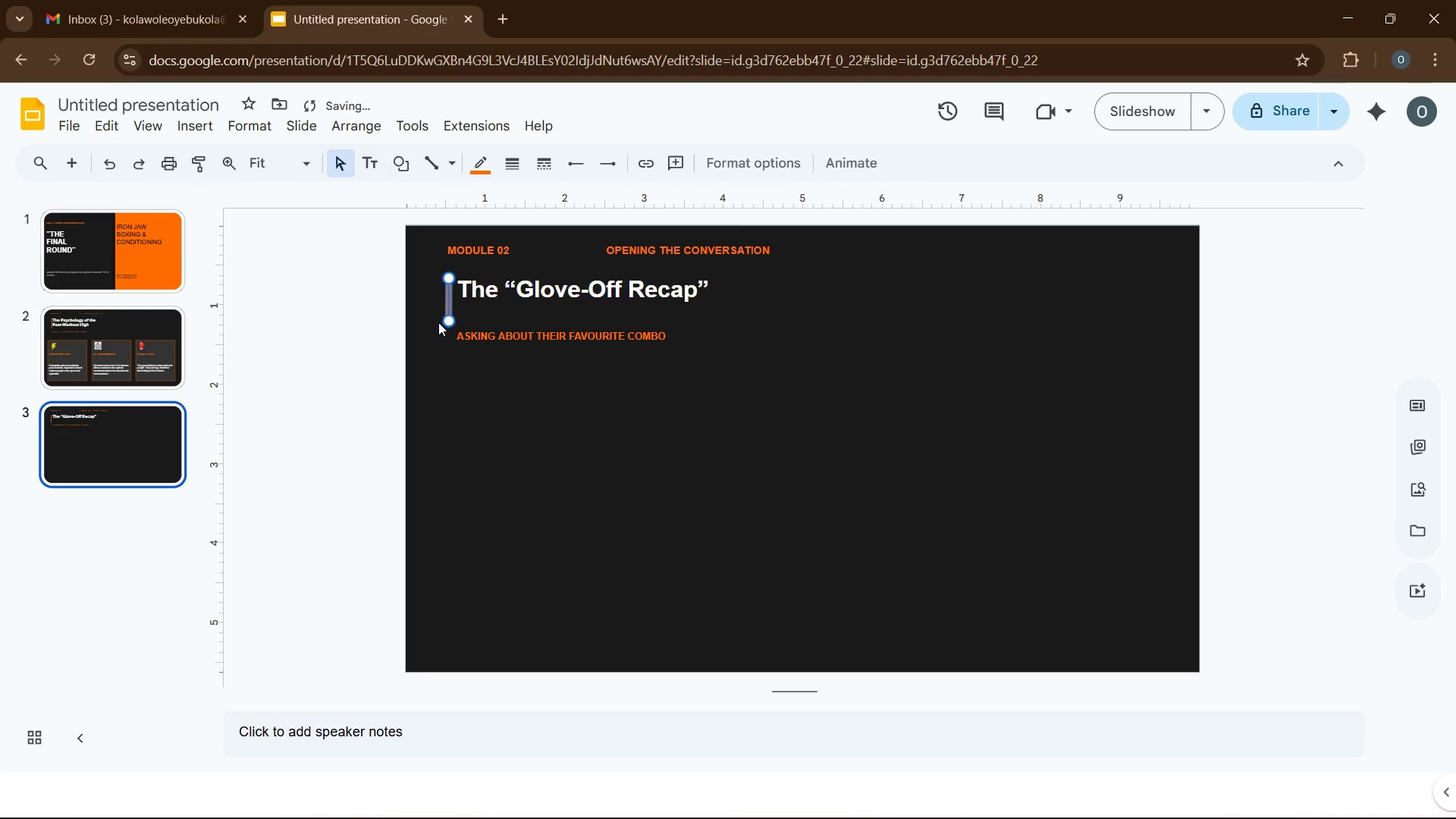 
key(ArrowUp)
 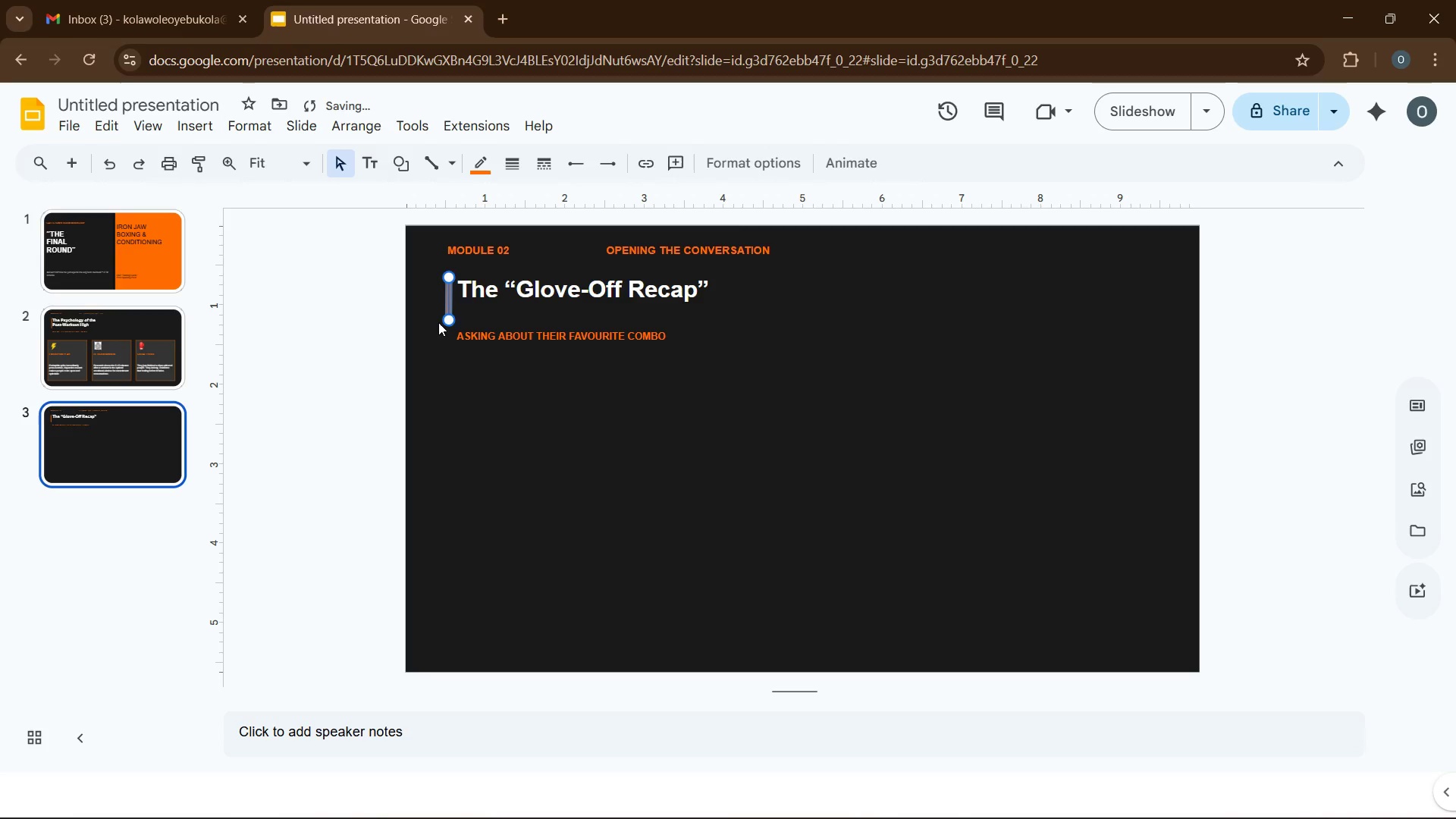 
key(ArrowUp)
 